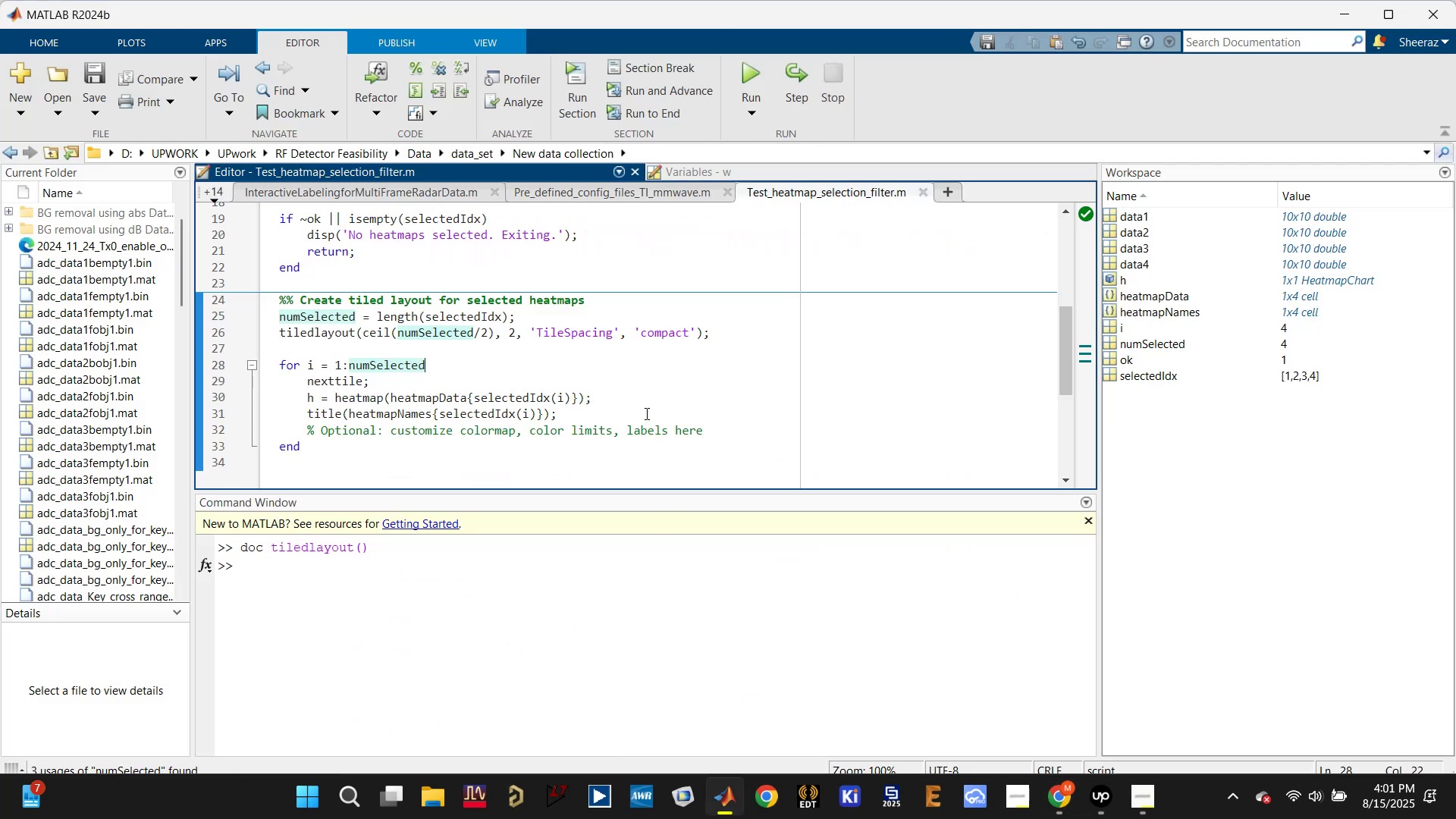 
left_click([670, 369])
 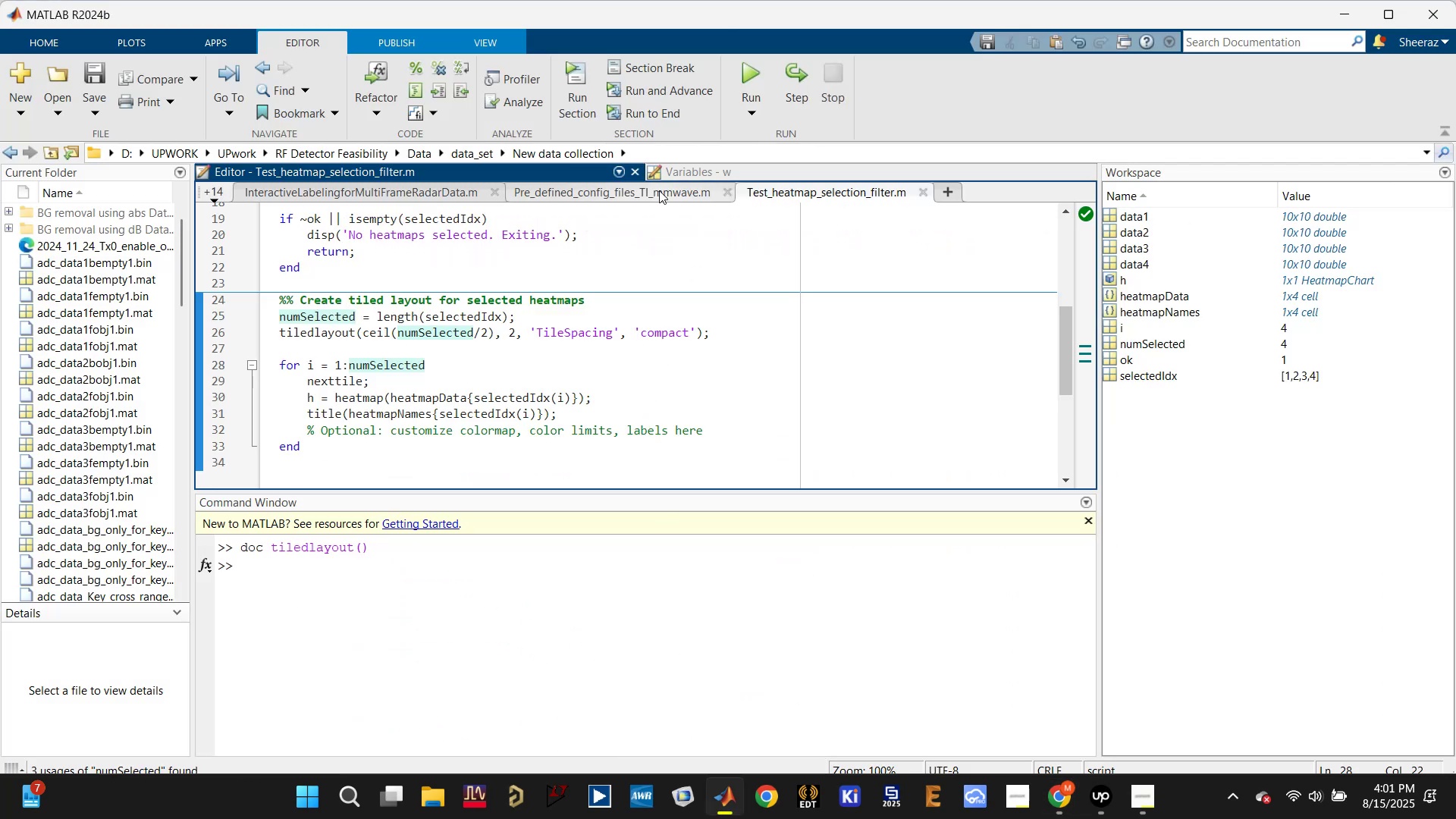 
left_click([658, 190])
 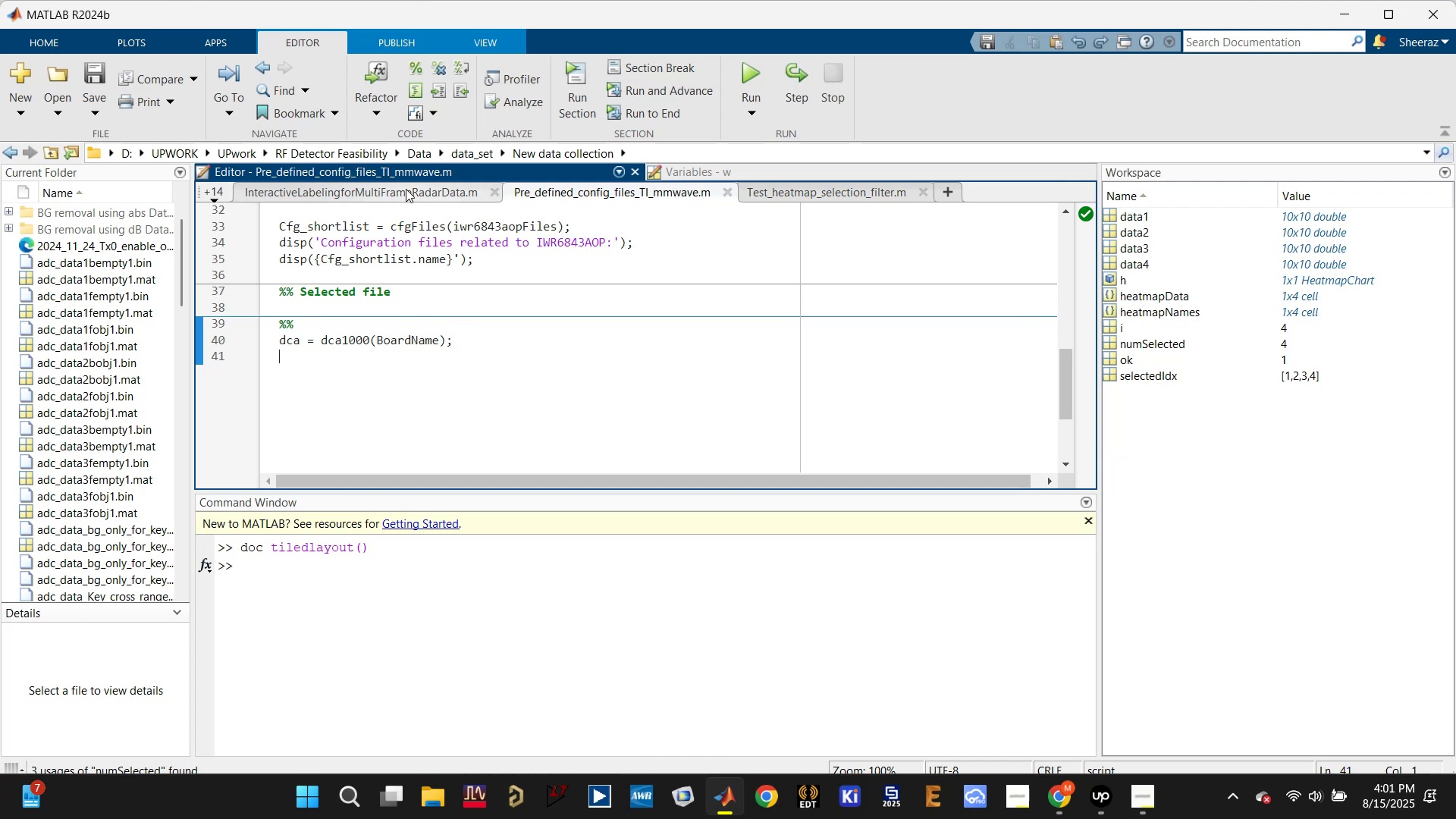 
left_click([406, 189])
 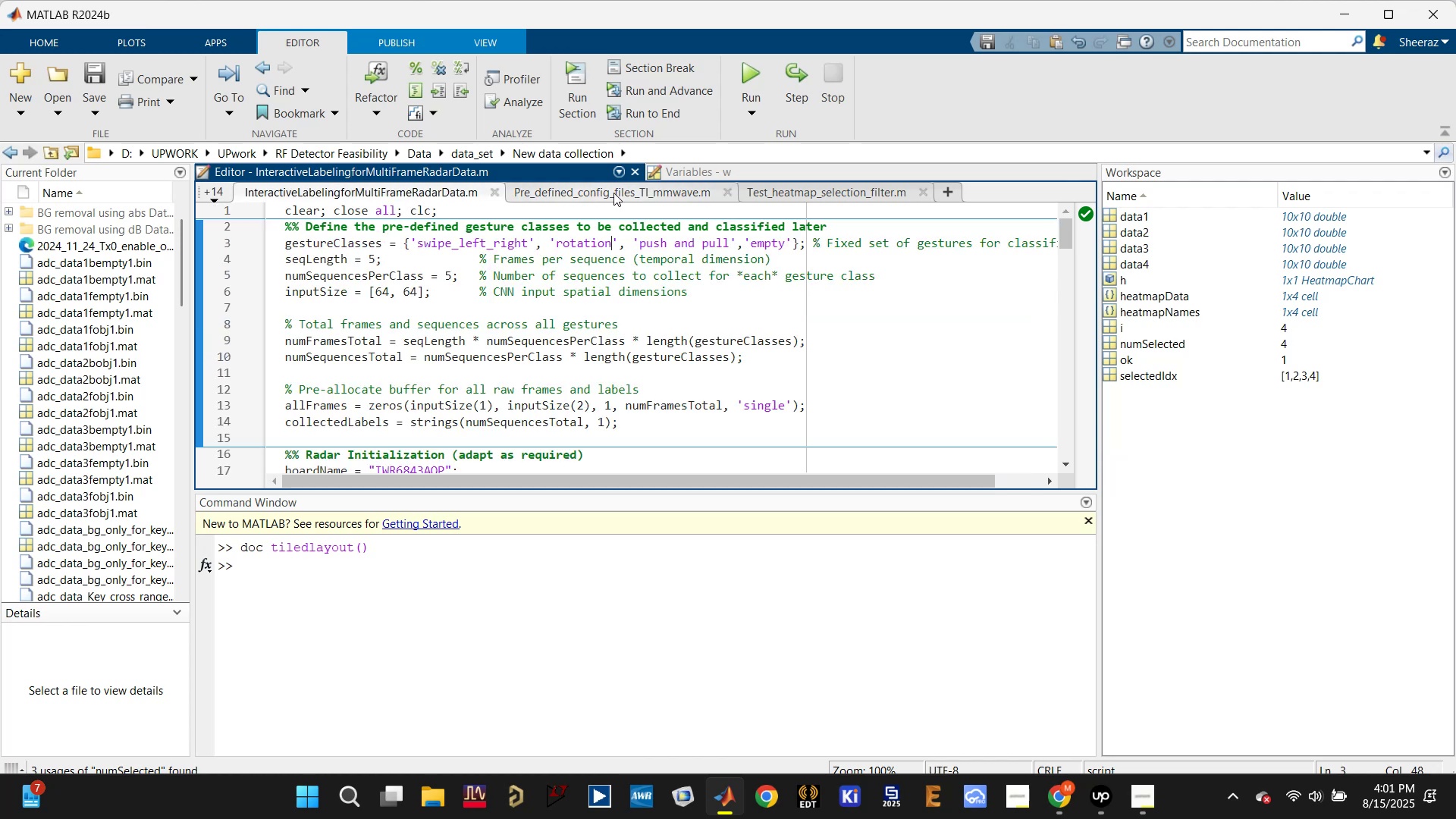 
left_click([615, 193])
 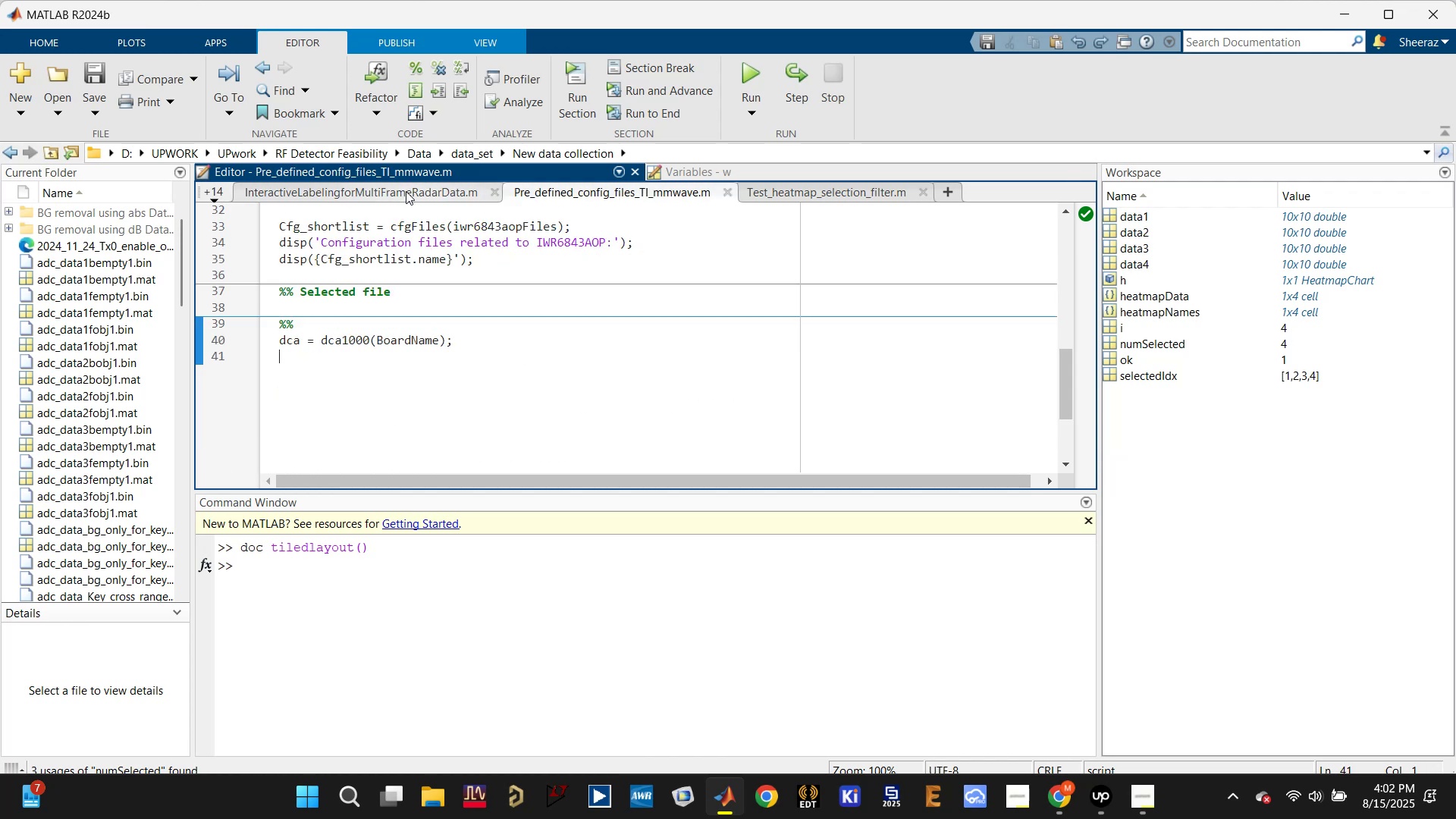 
left_click([405, 192])
 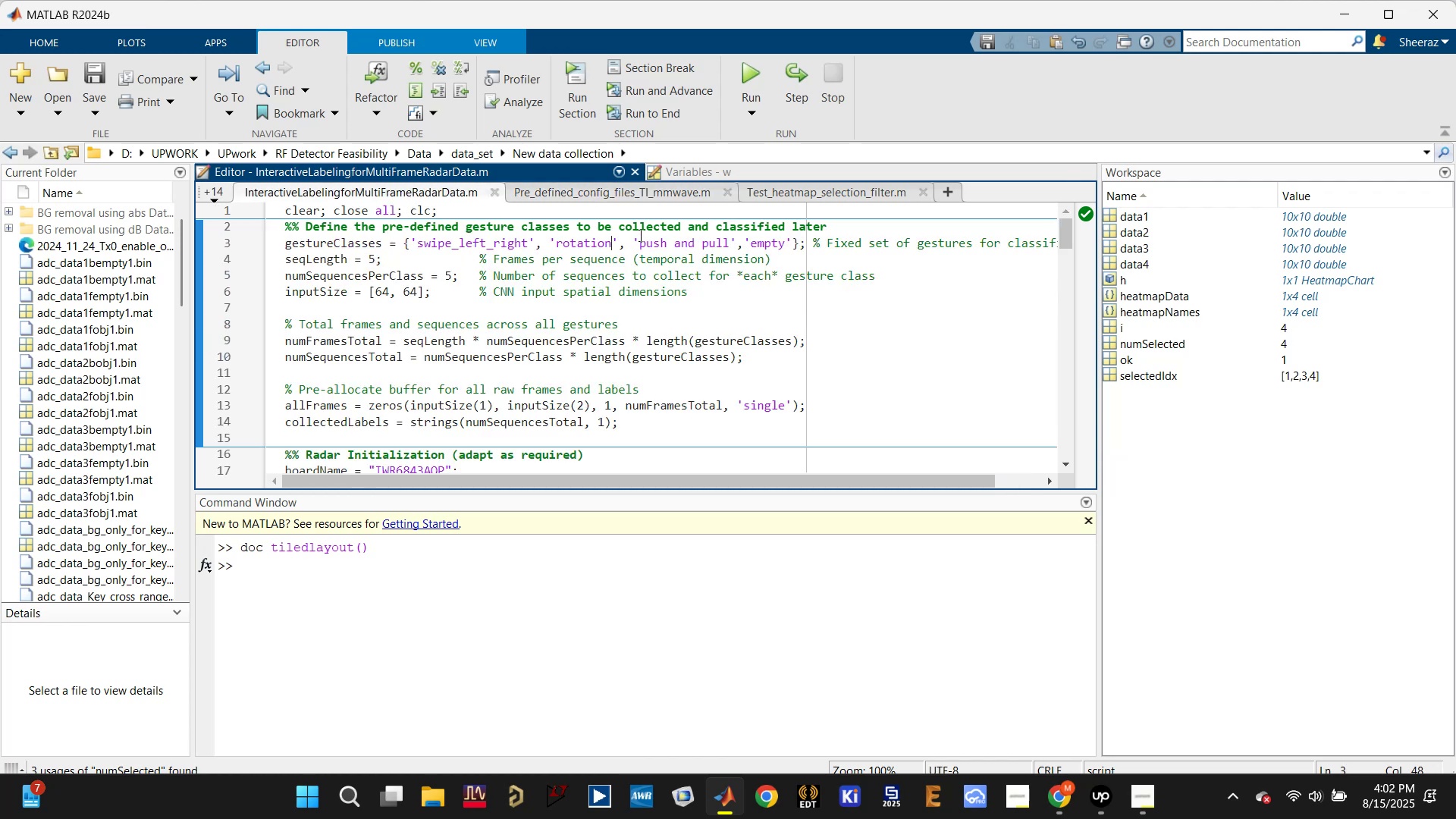 
left_click([630, 196])
 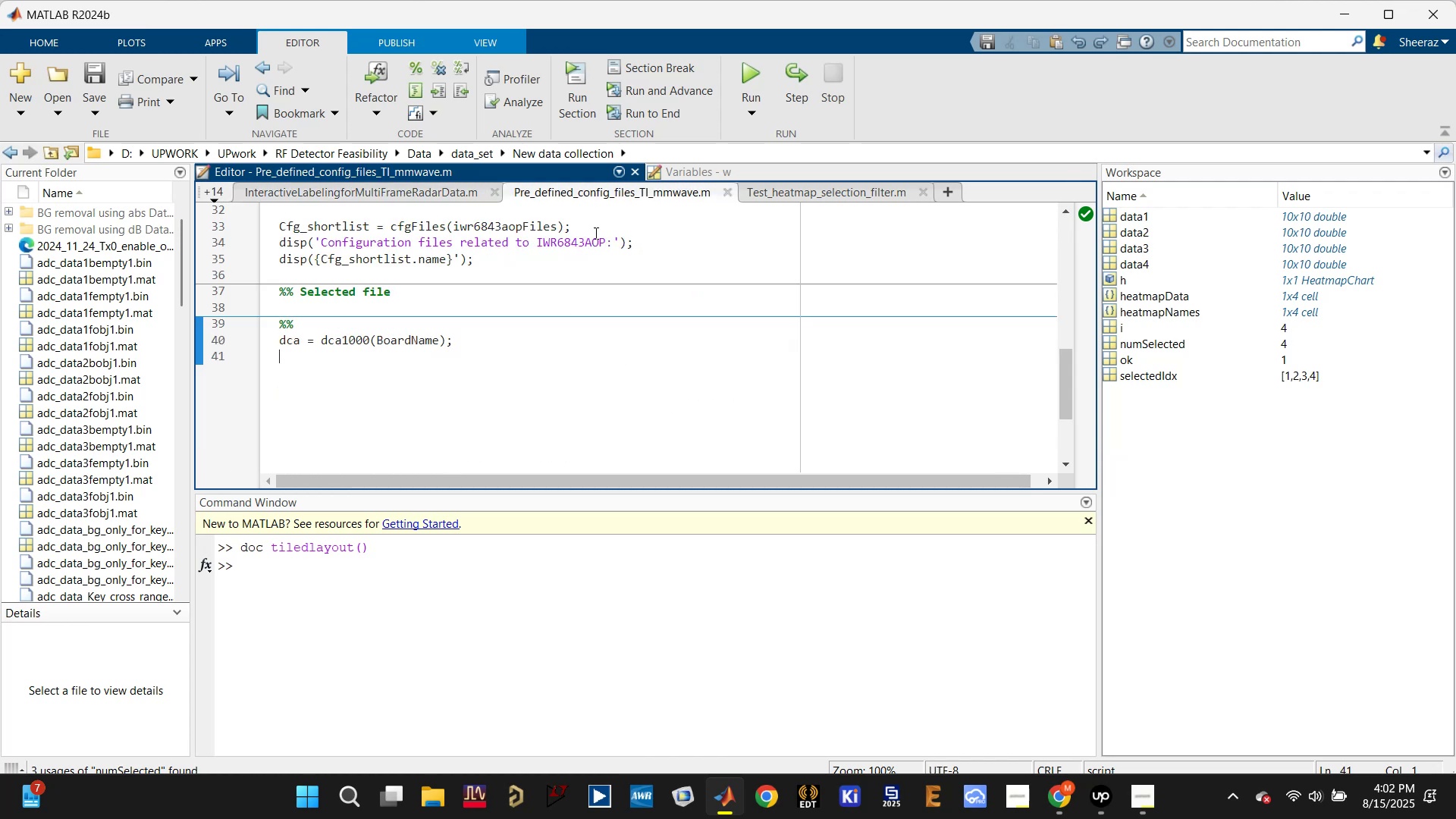 
scroll: coordinate [544, 313], scroll_direction: up, amount: 11.0
 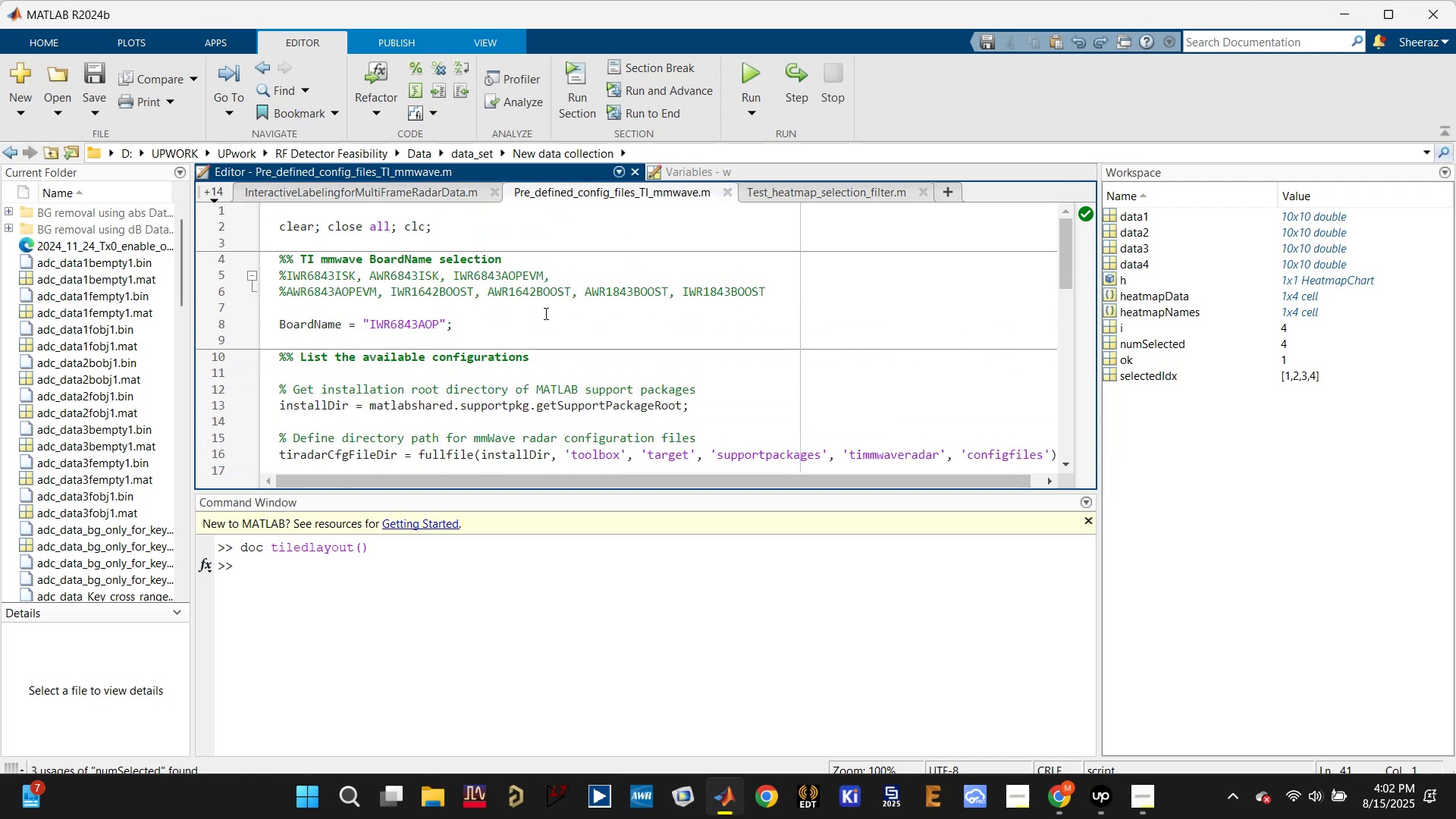 
scroll: coordinate [544, 313], scroll_direction: down, amount: 2.0
 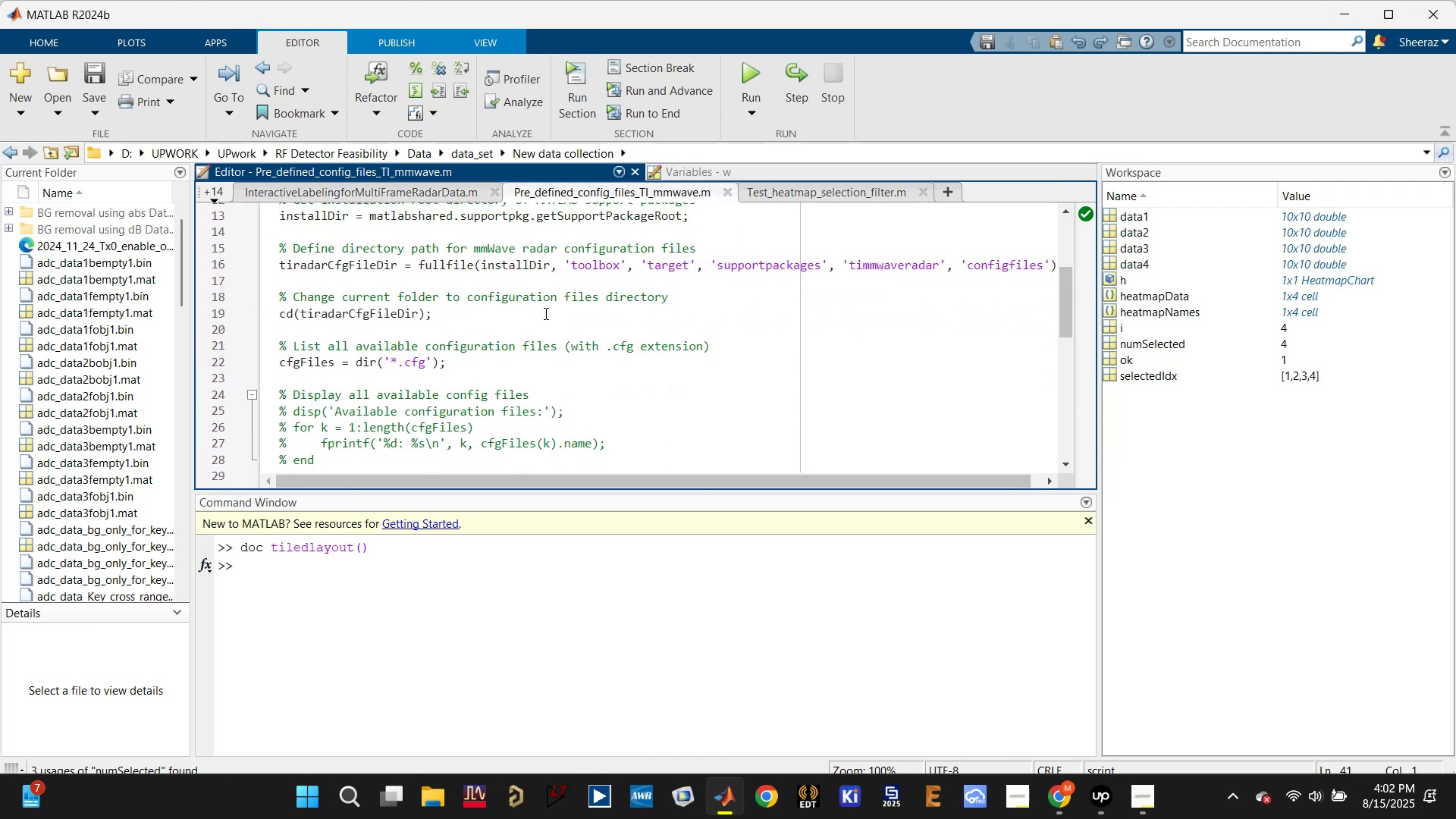 
left_click([544, 313])
 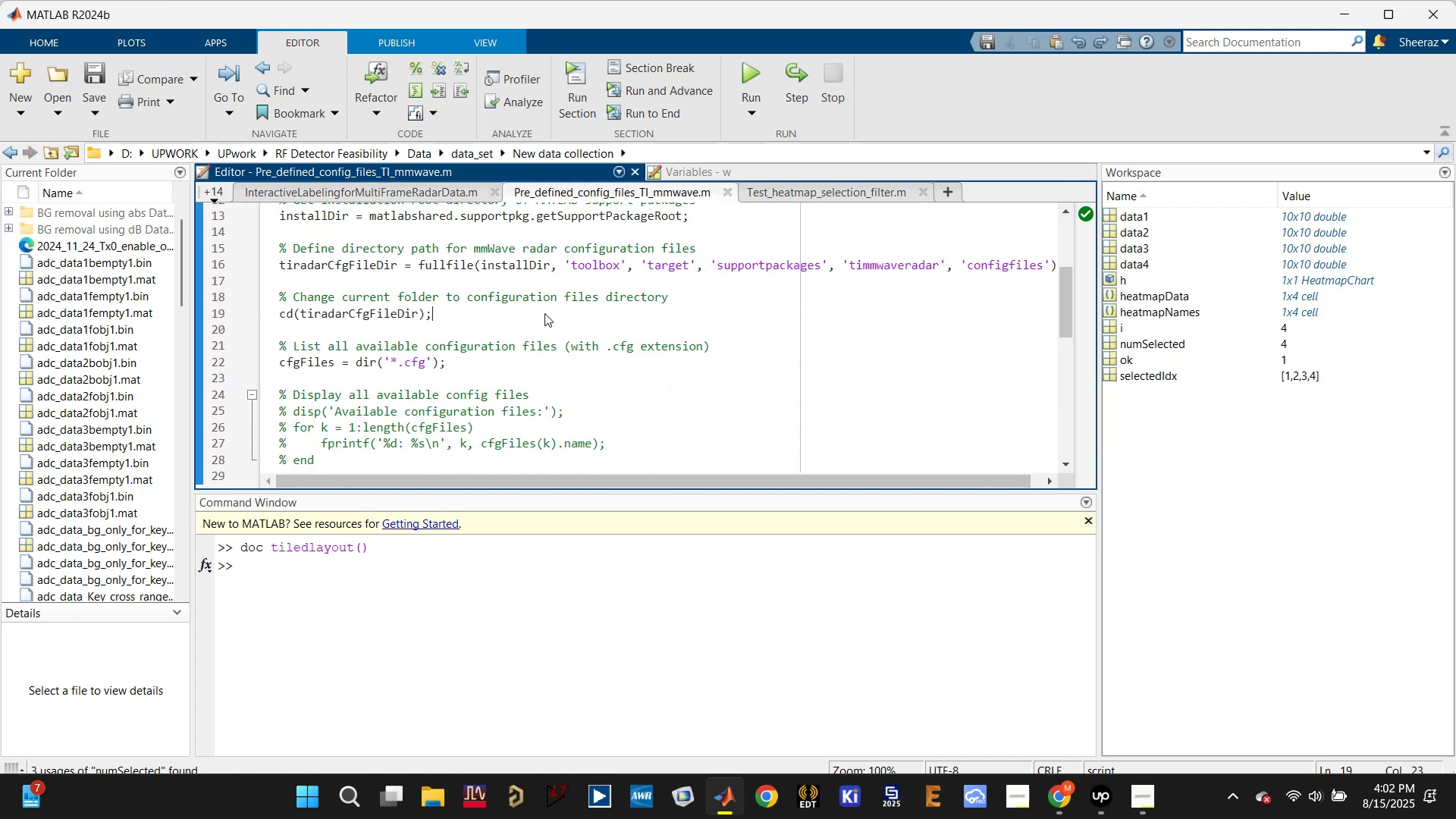 
scroll: coordinate [544, 313], scroll_direction: down, amount: 1.0
 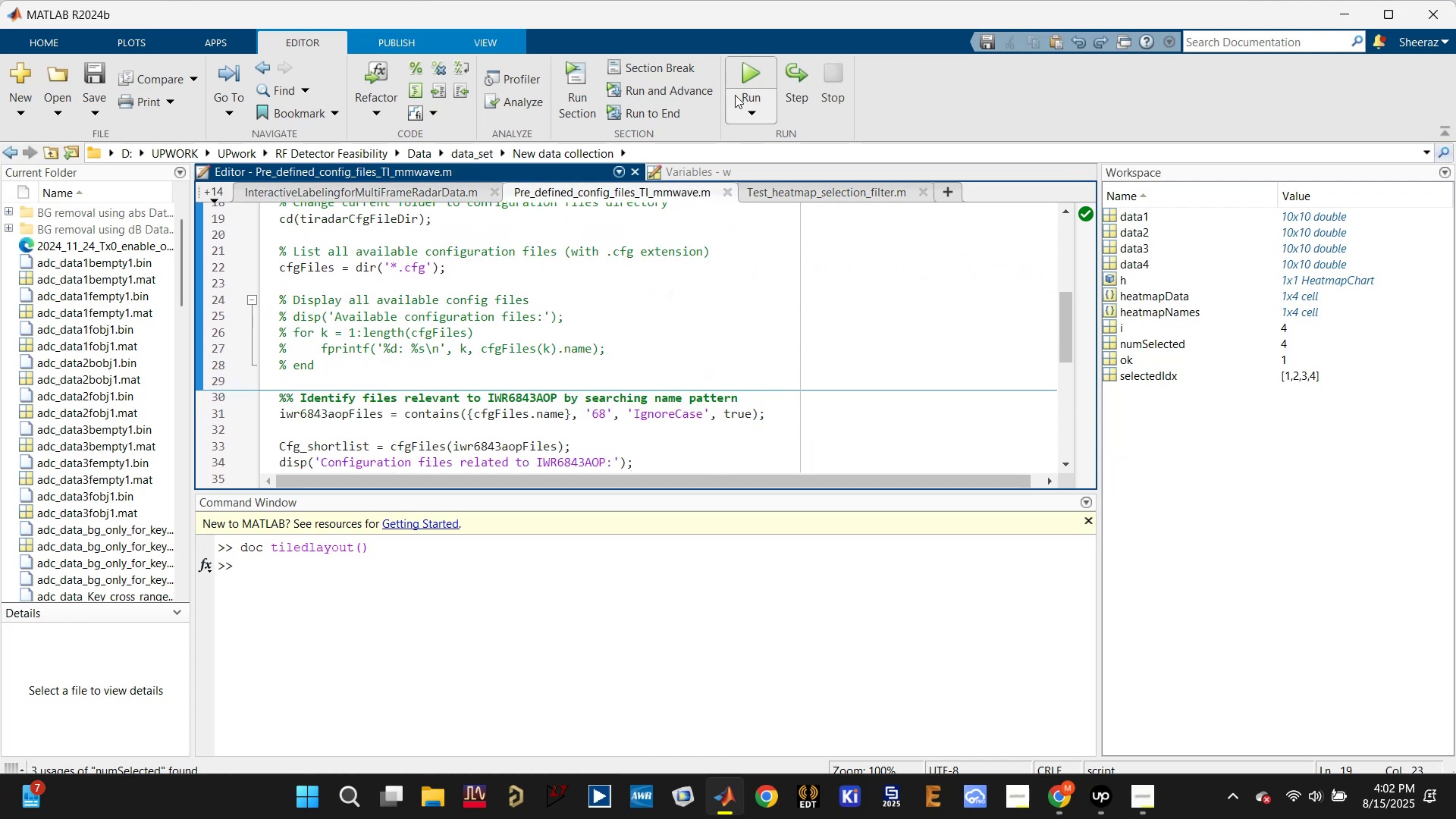 
left_click([749, 69])
 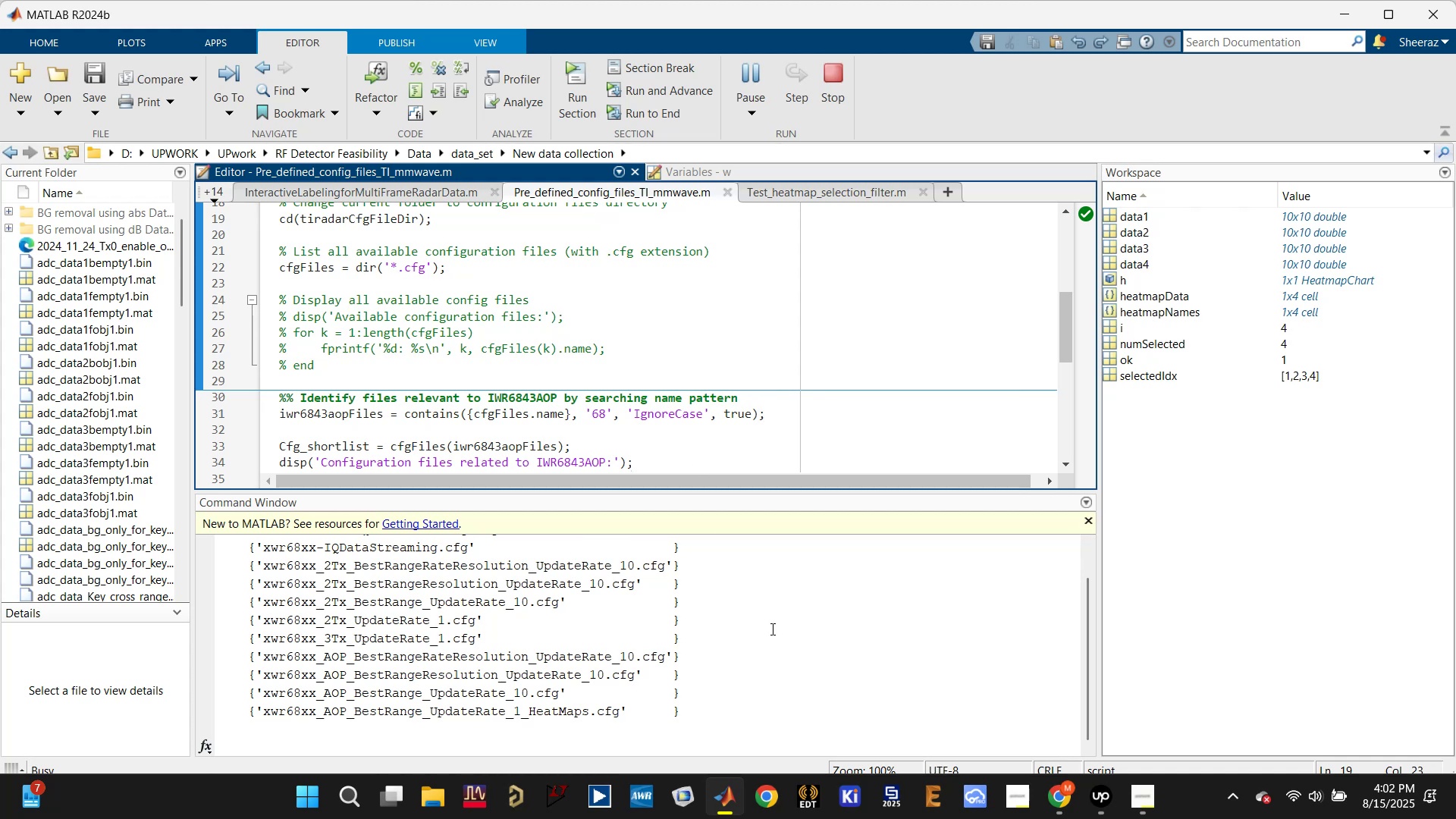 
scroll: coordinate [557, 425], scroll_direction: down, amount: 4.0
 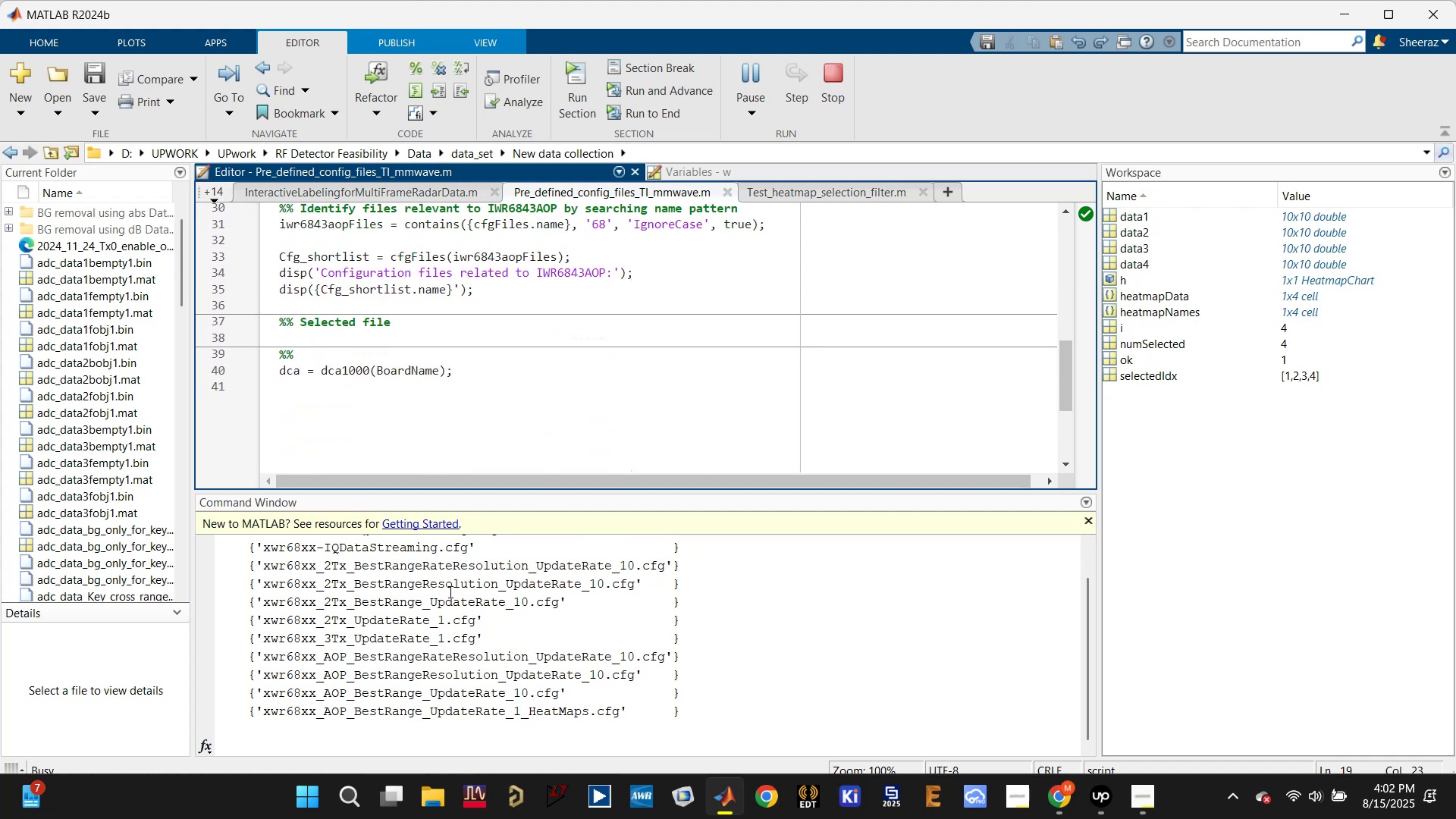 
double_click([449, 591])
 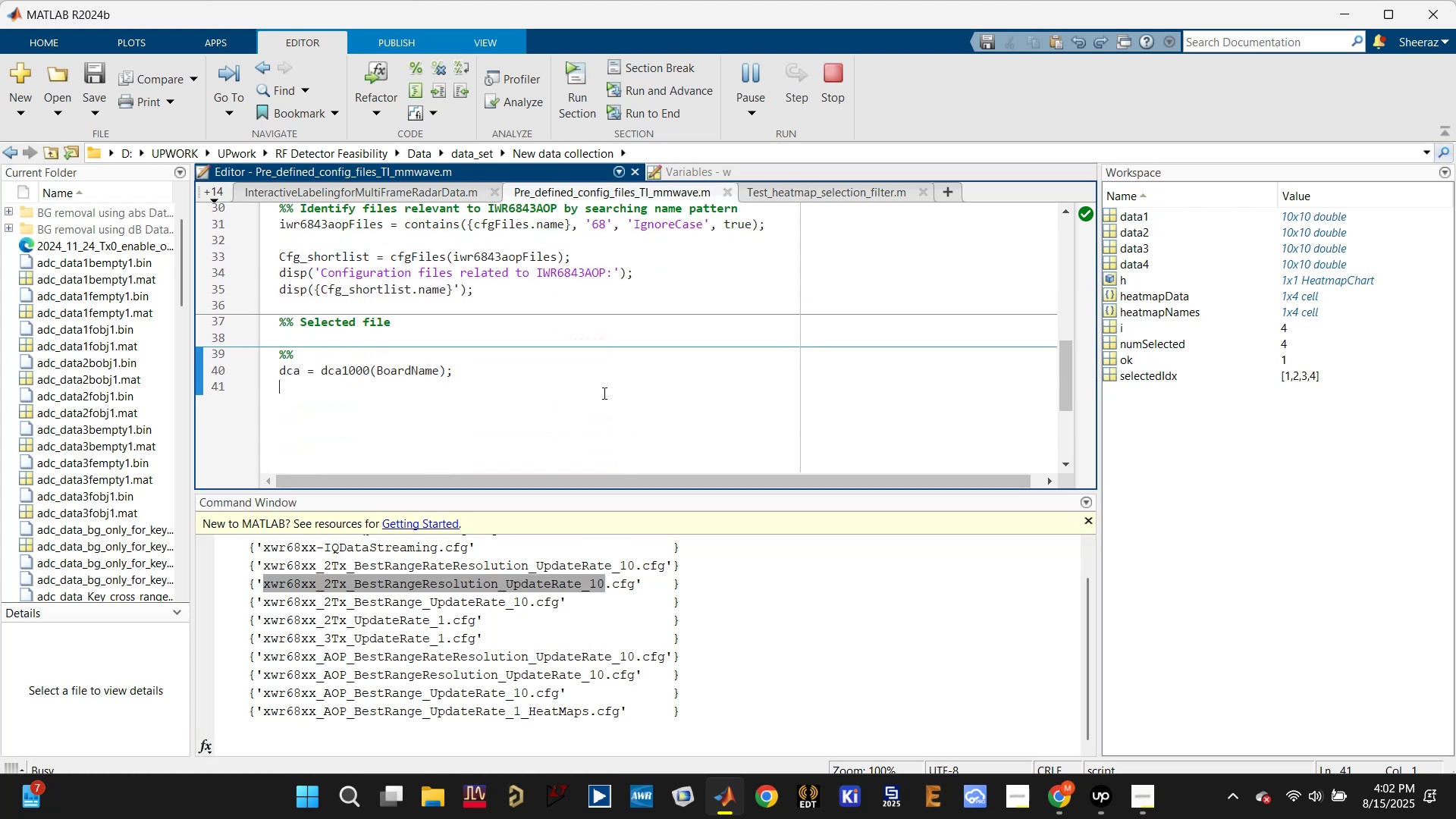 
scroll: coordinate [571, 398], scroll_direction: up, amount: 1.0
 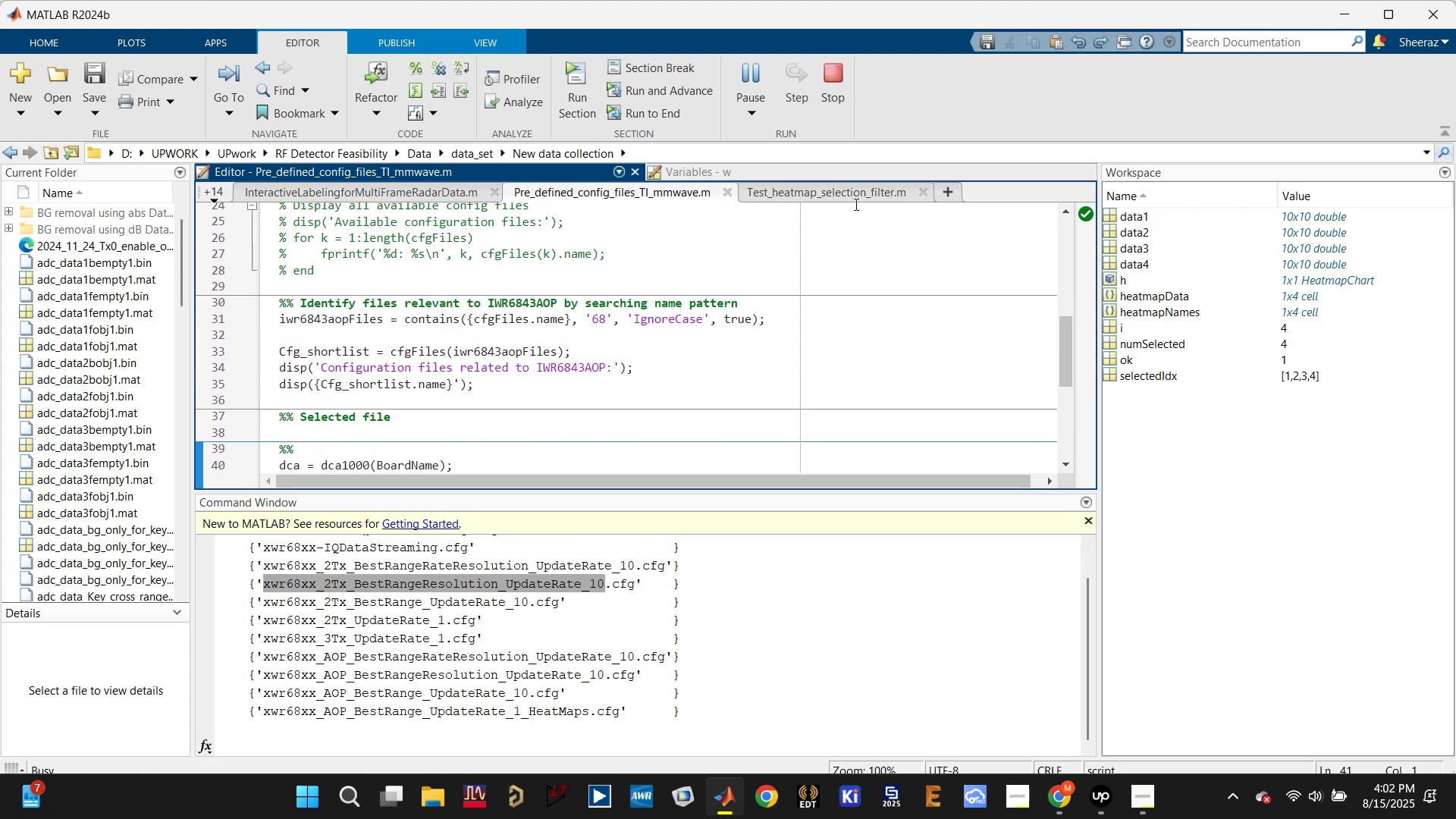 
left_click([845, 196])
 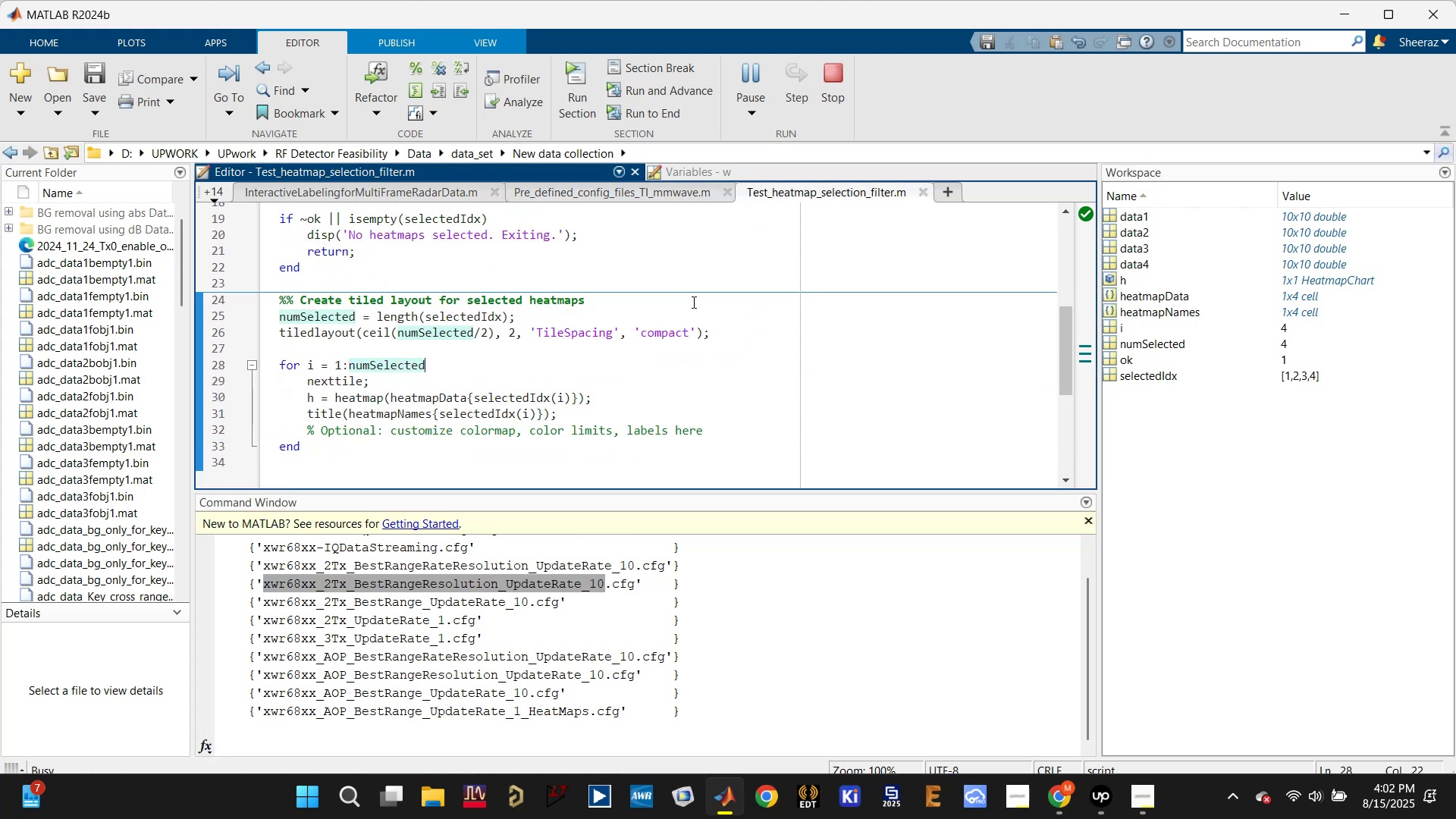 
scroll: coordinate [682, 317], scroll_direction: up, amount: 9.0
 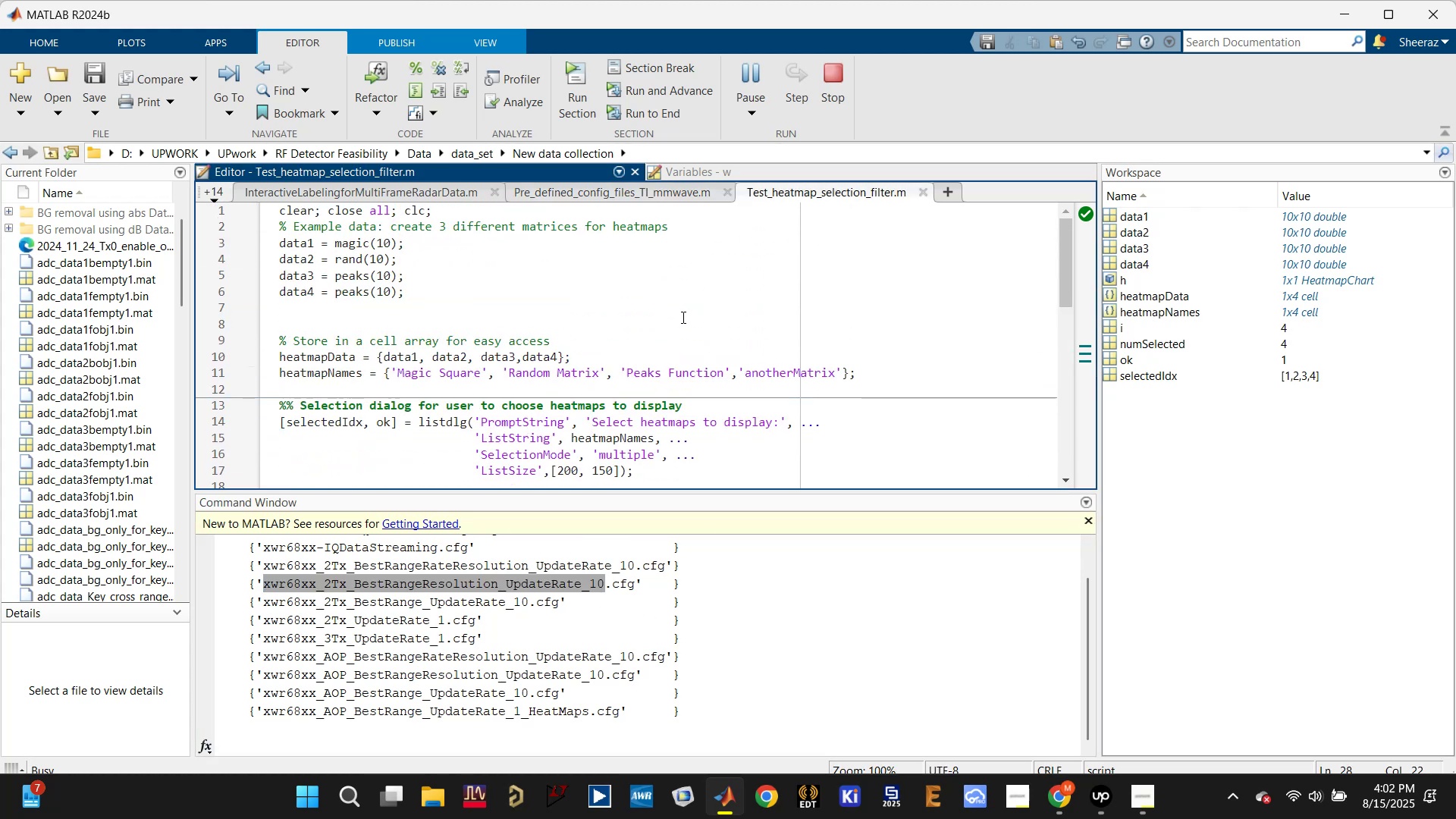 
scroll: coordinate [682, 317], scroll_direction: down, amount: 1.0
 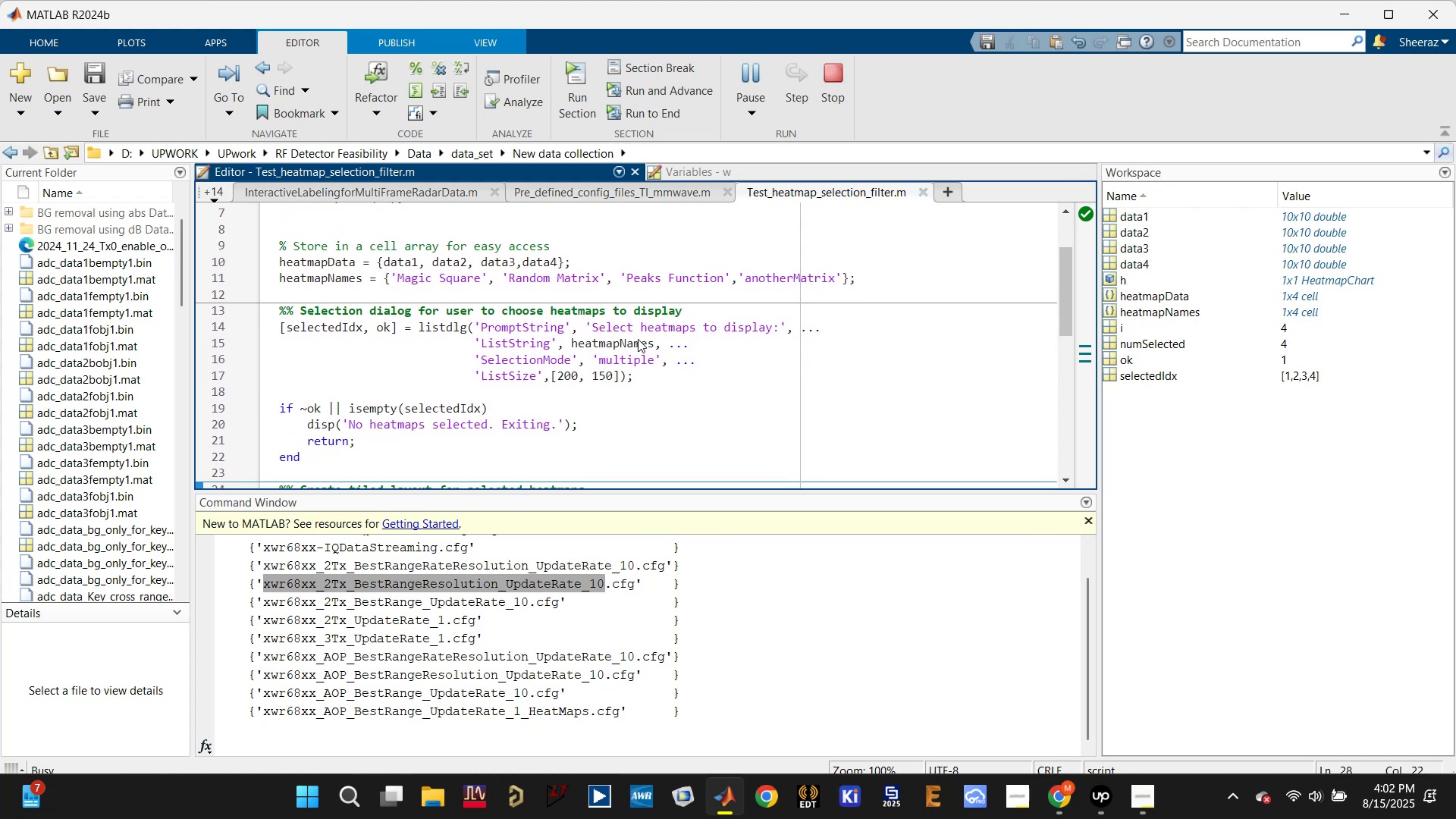 
left_click([629, 344])
 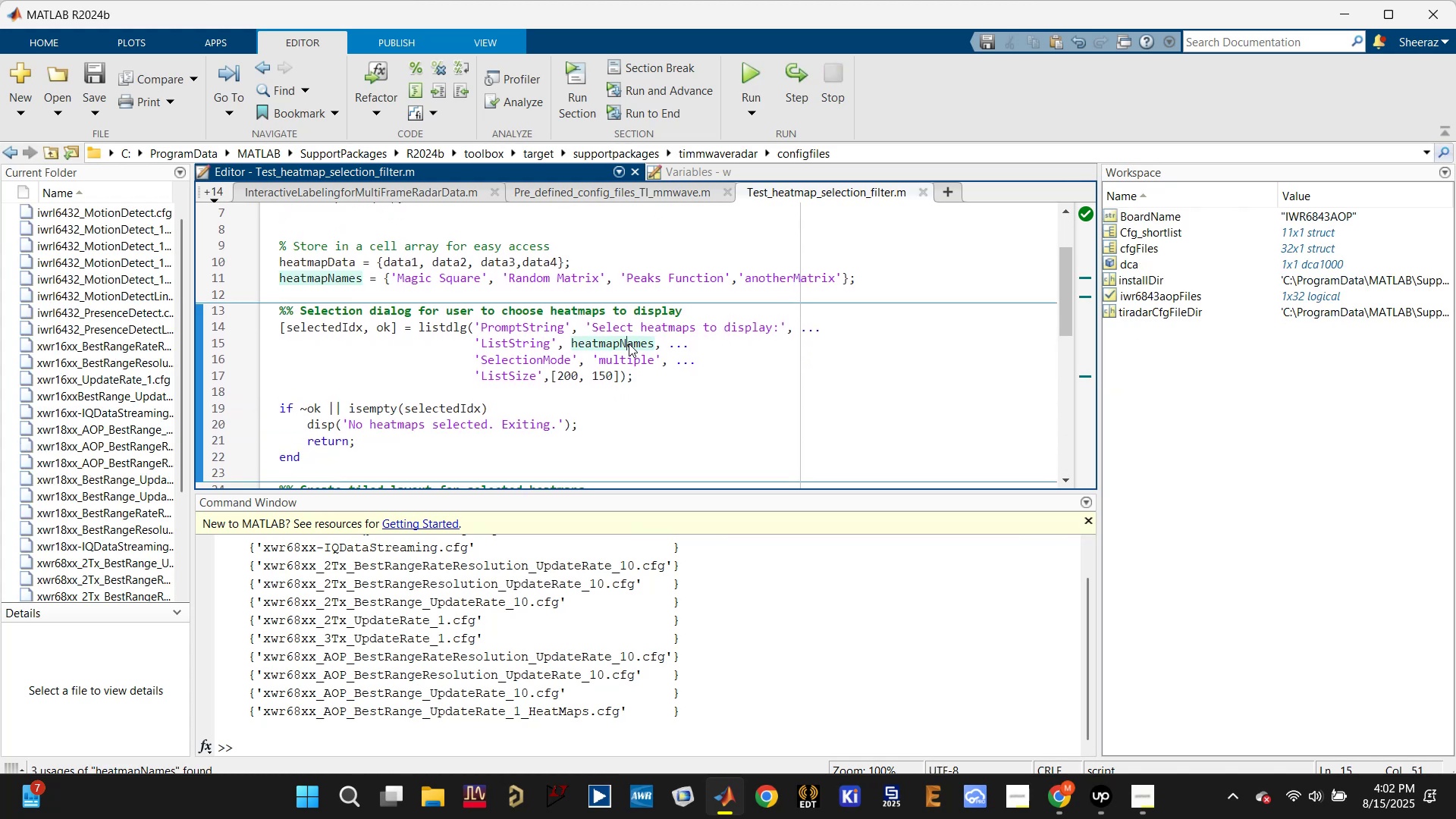 
wait(5.24)
 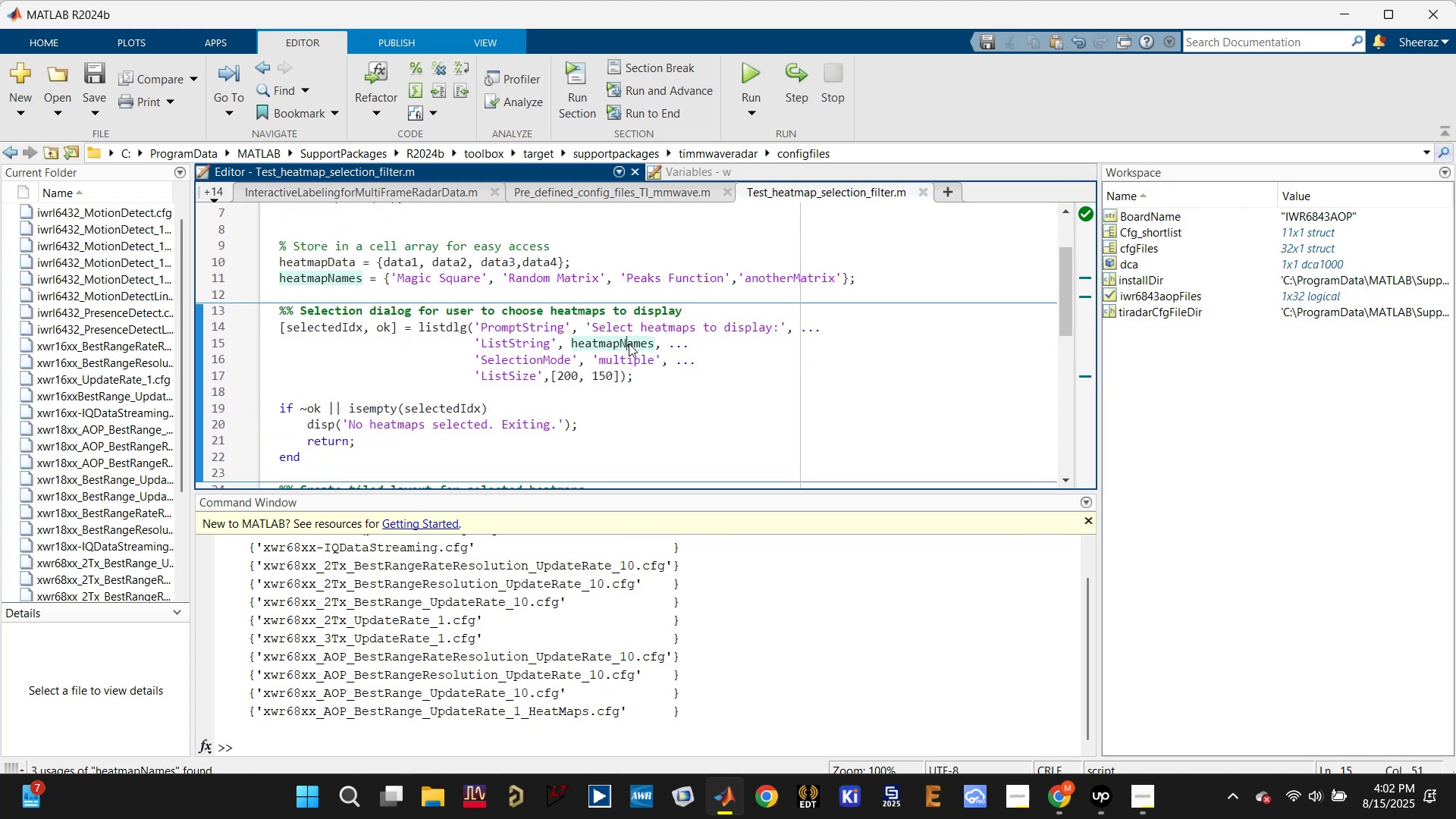 
left_click_drag(start_coordinate=[641, 383], to_coordinate=[285, 316])
 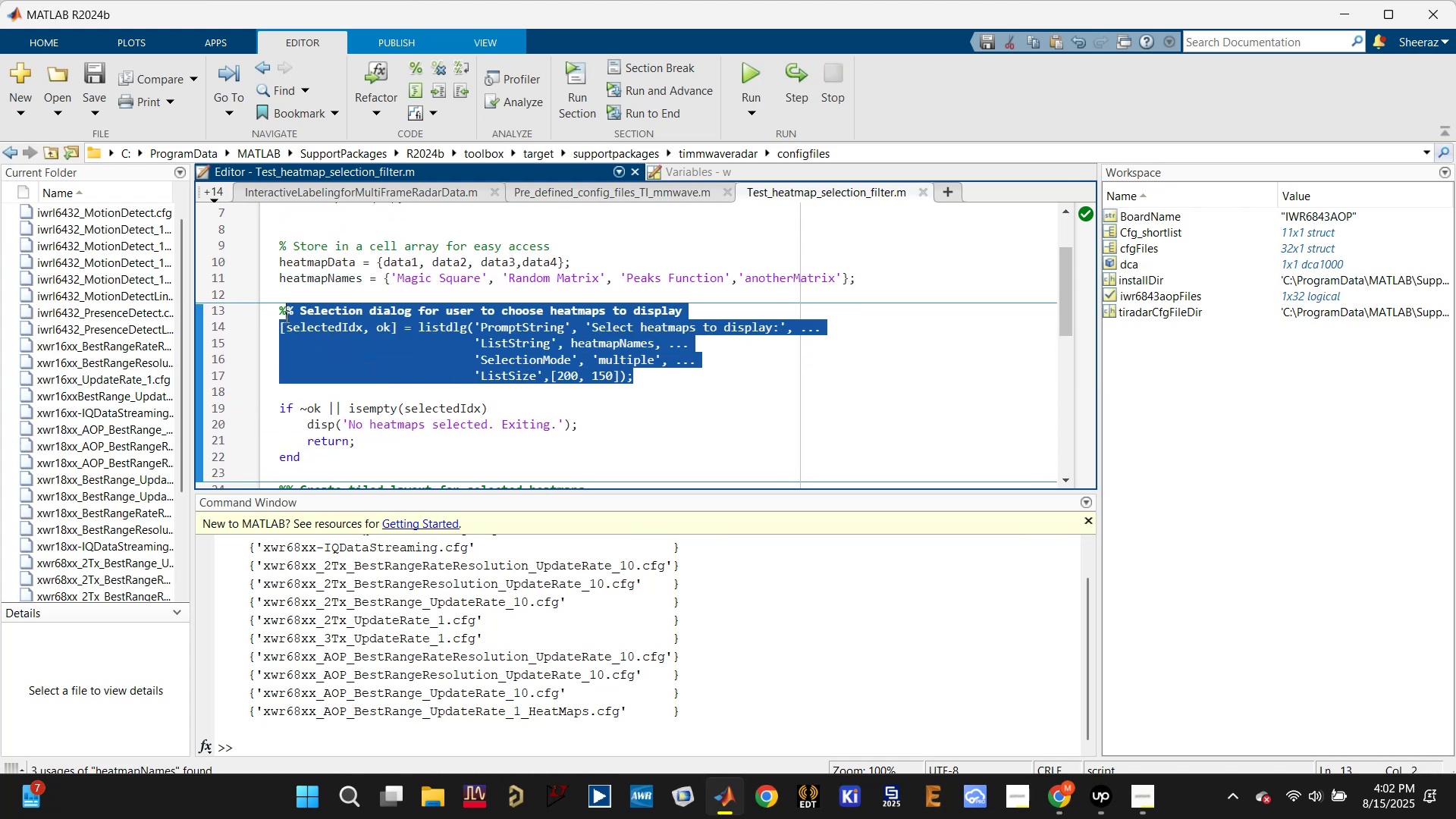 
key(Control+C)
 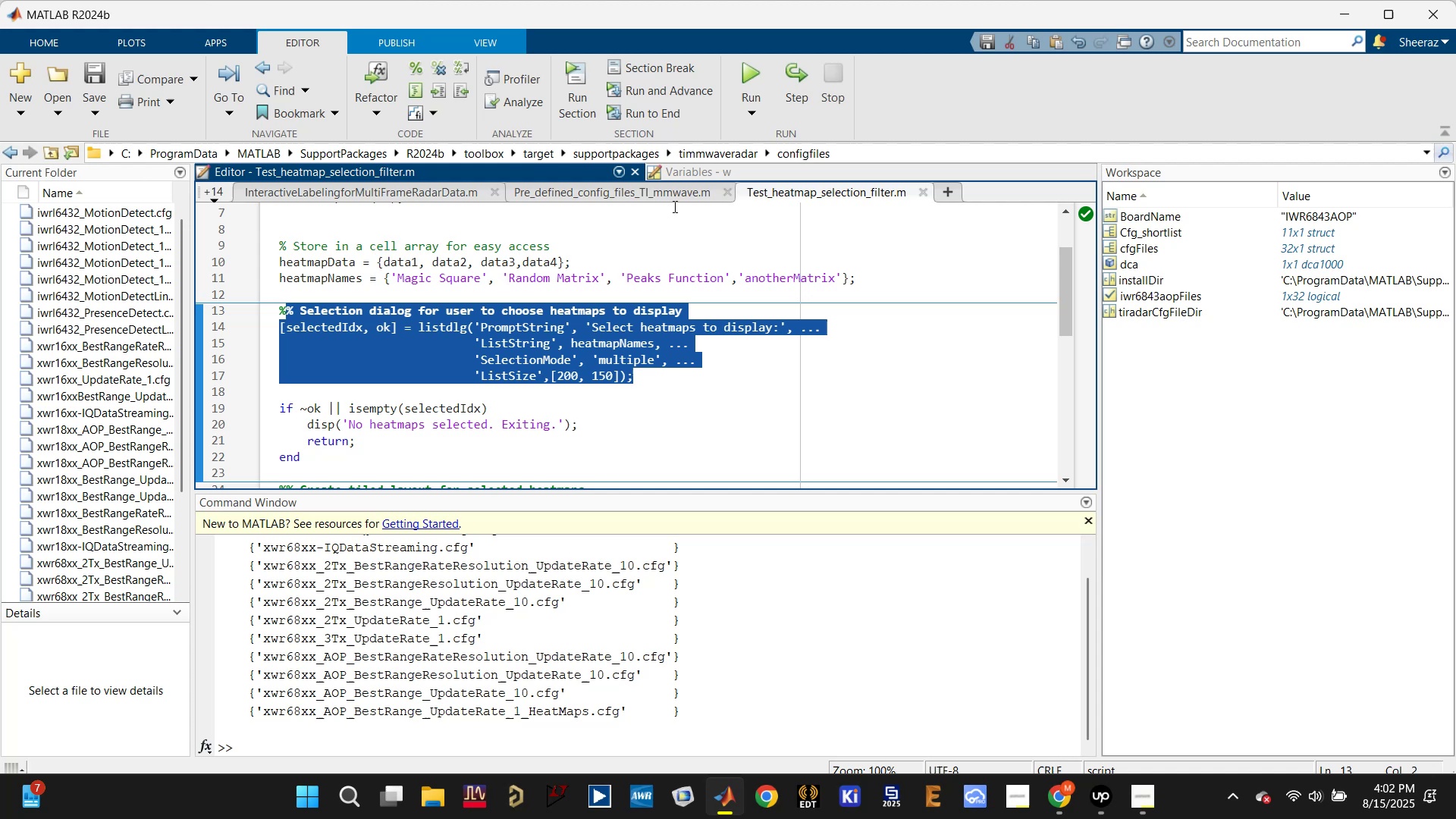 
left_click([597, 189])
 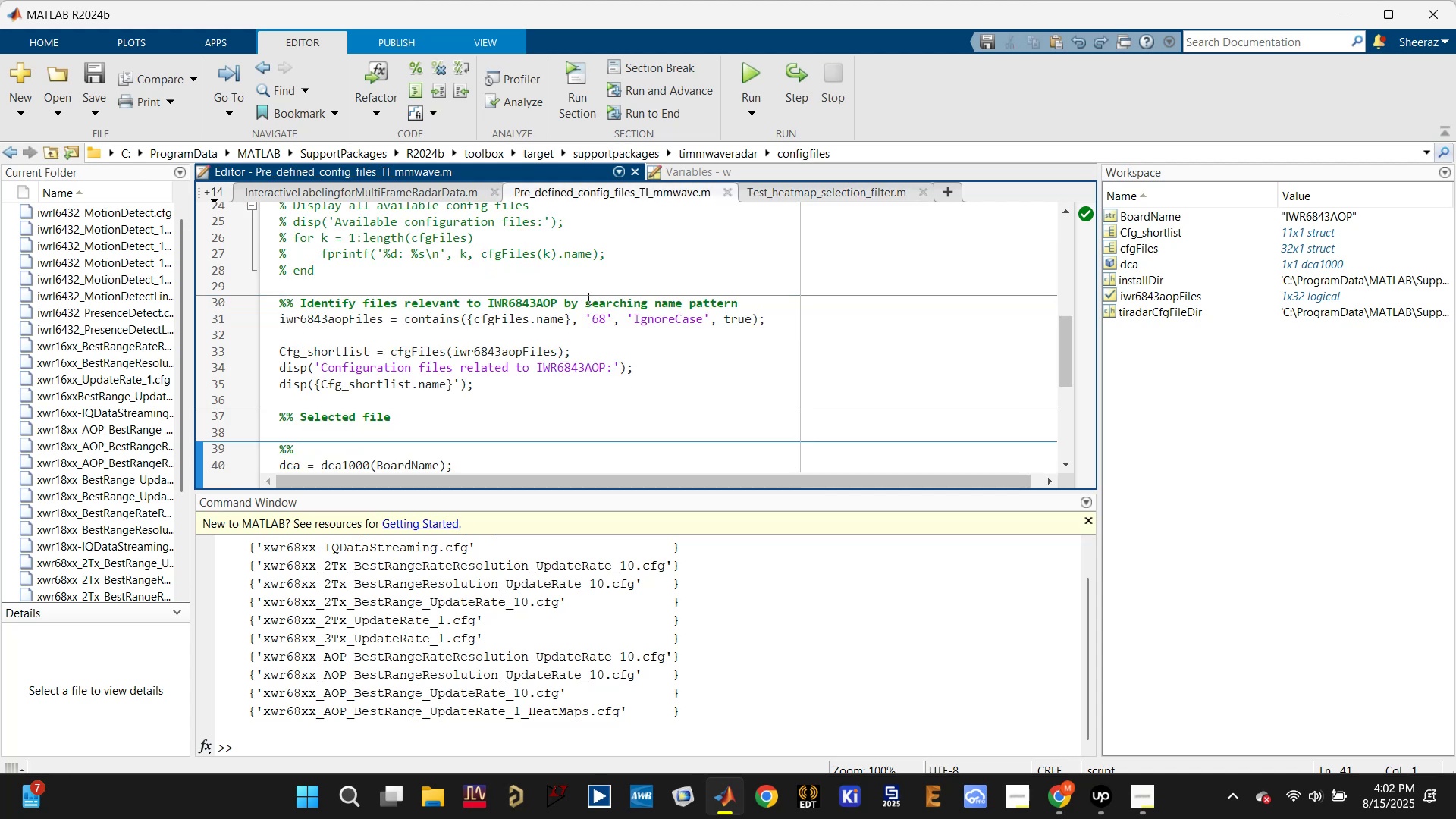 
scroll: coordinate [576, 381], scroll_direction: down, amount: 2.0
 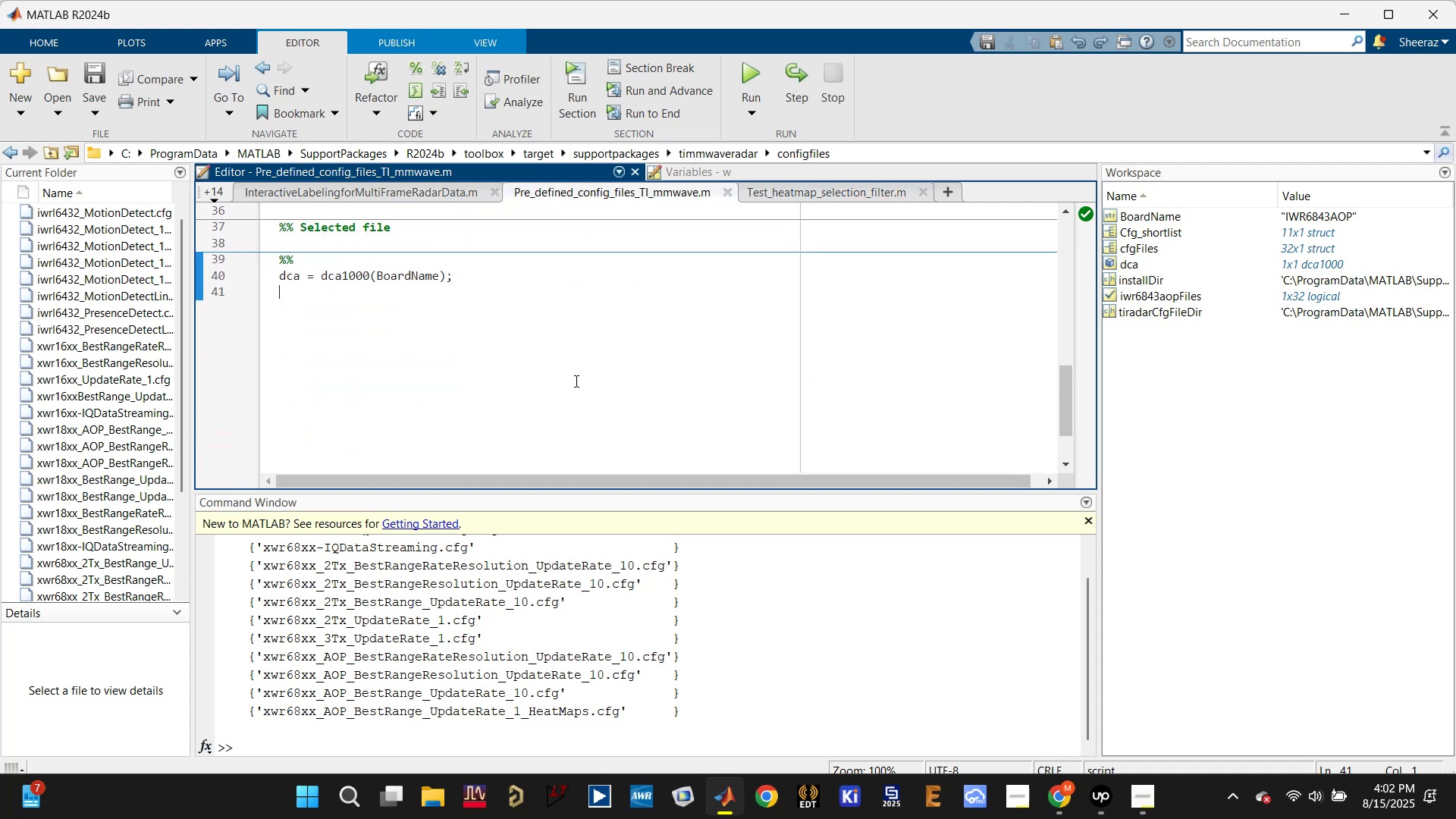 
scroll: coordinate [573, 380], scroll_direction: up, amount: 2.0
 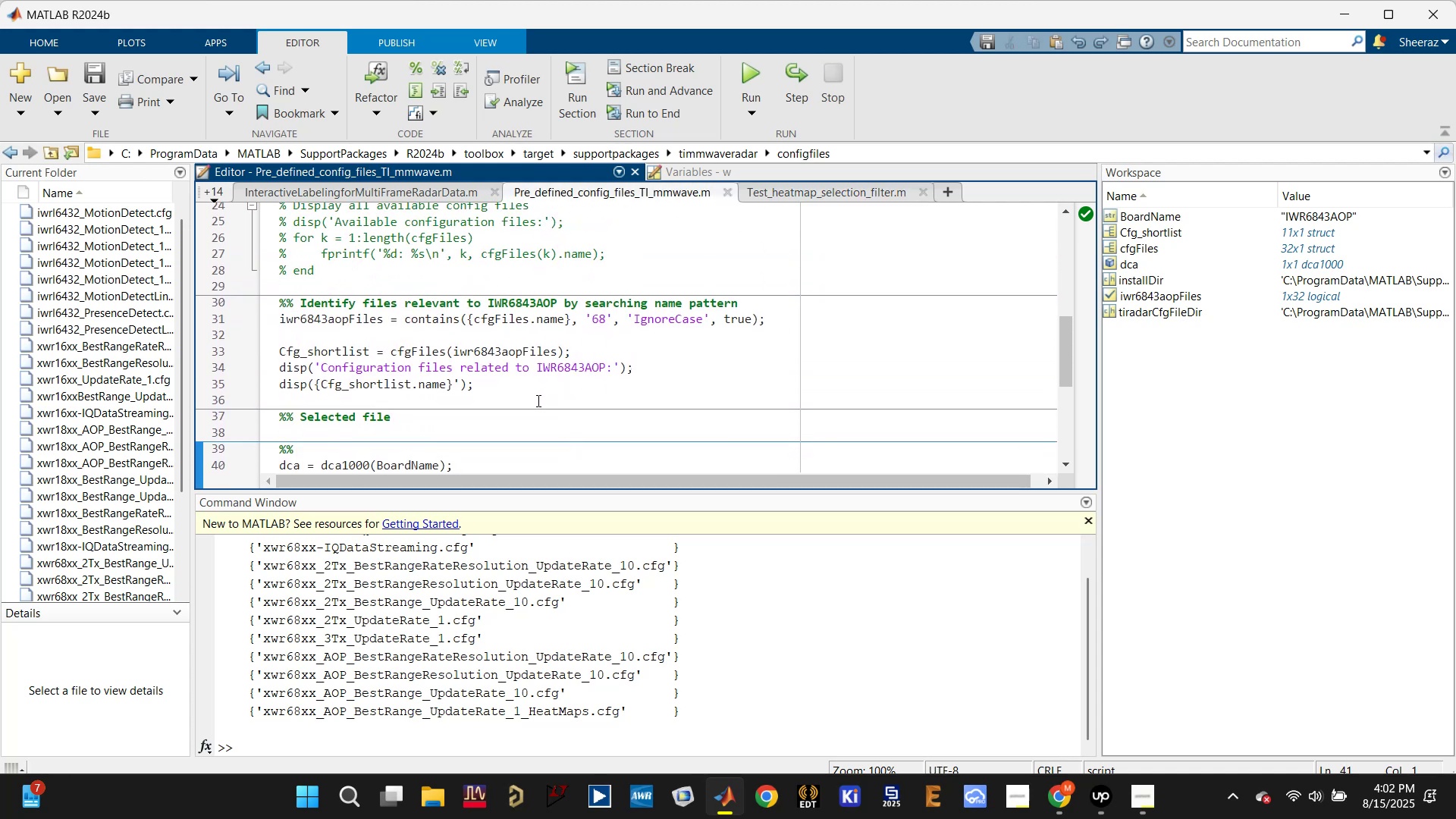 
left_click([543, 384])
 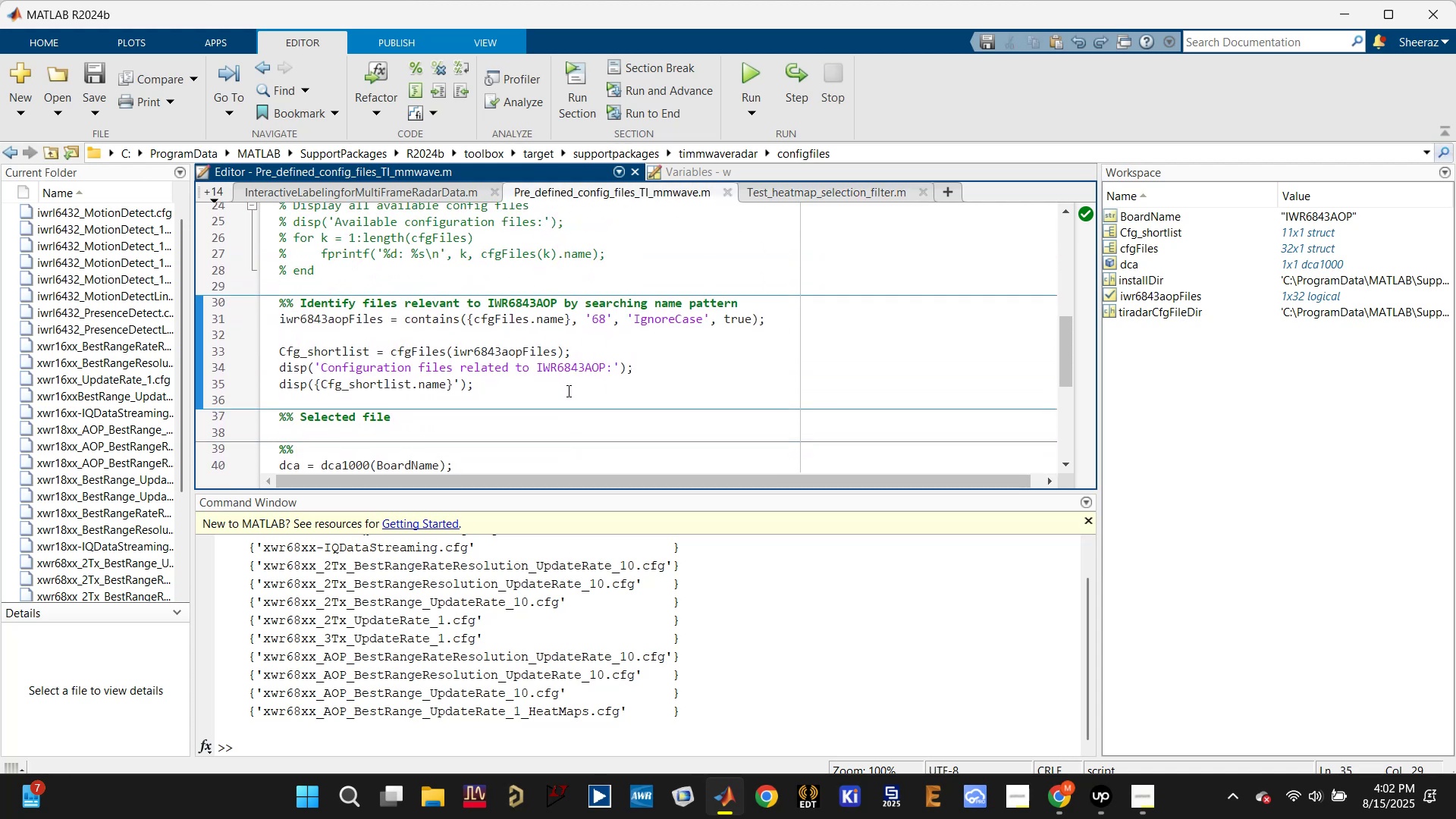 
key(Enter)
 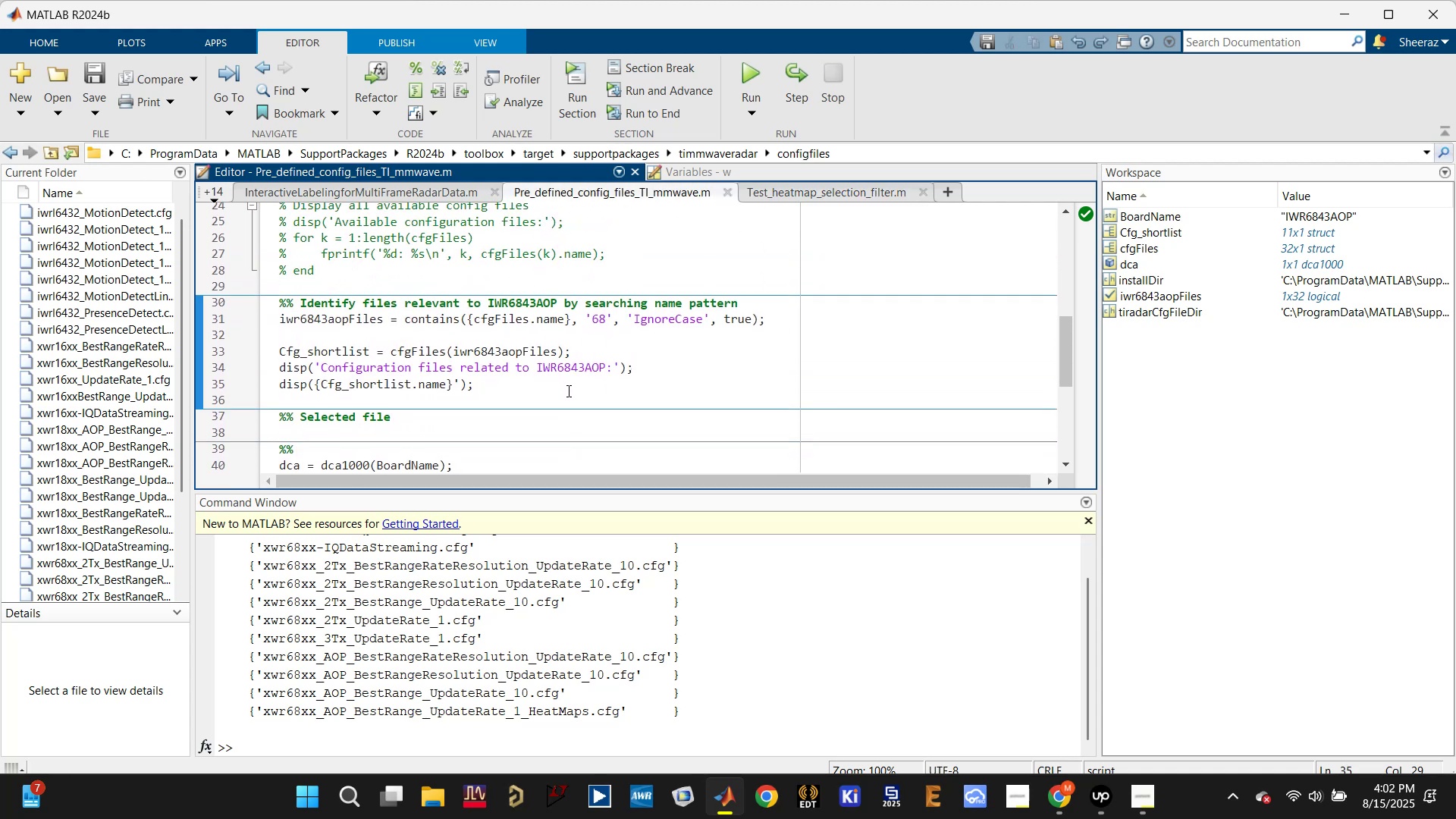 
key(Enter)
 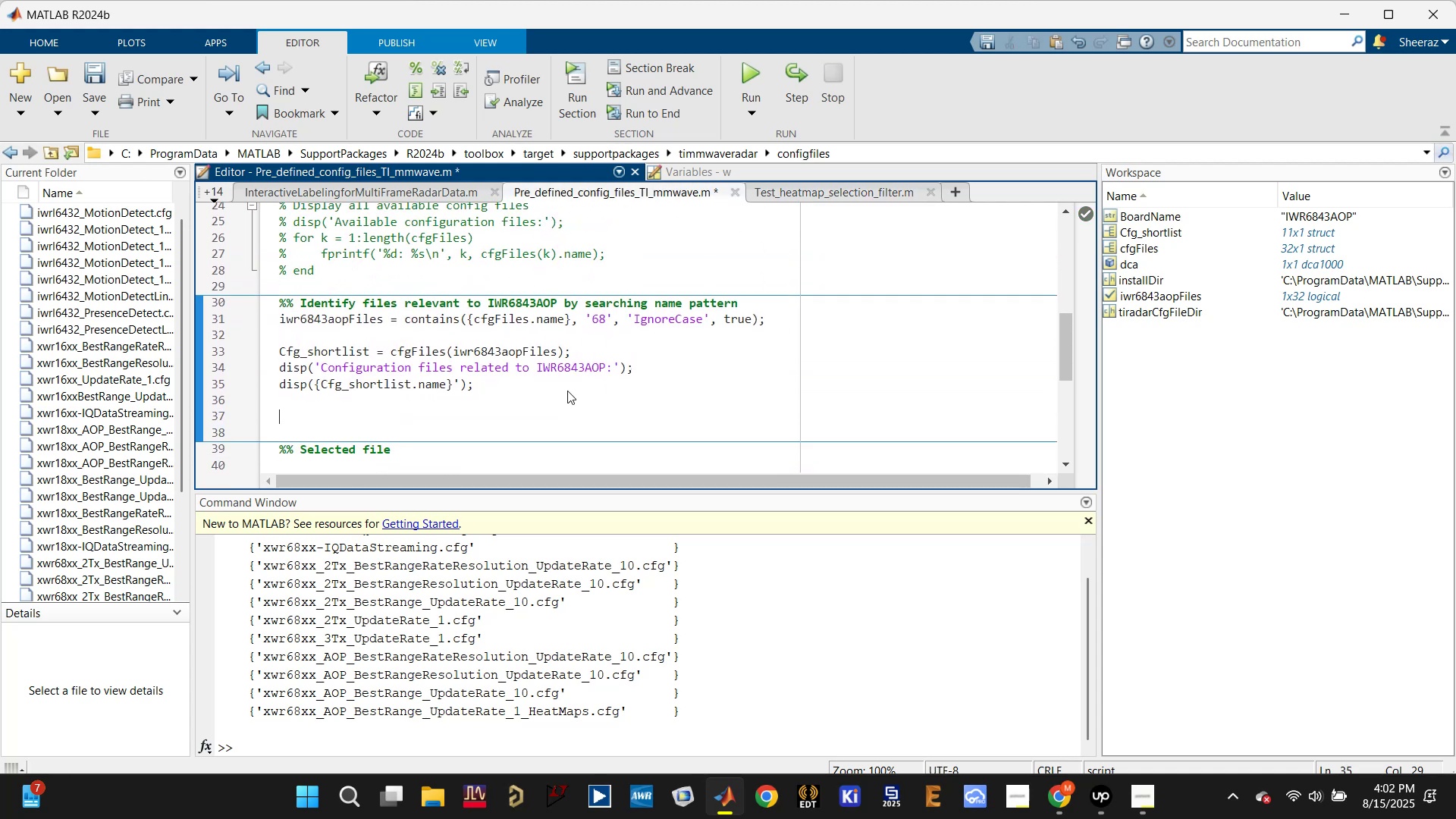 
key(Control+V)
 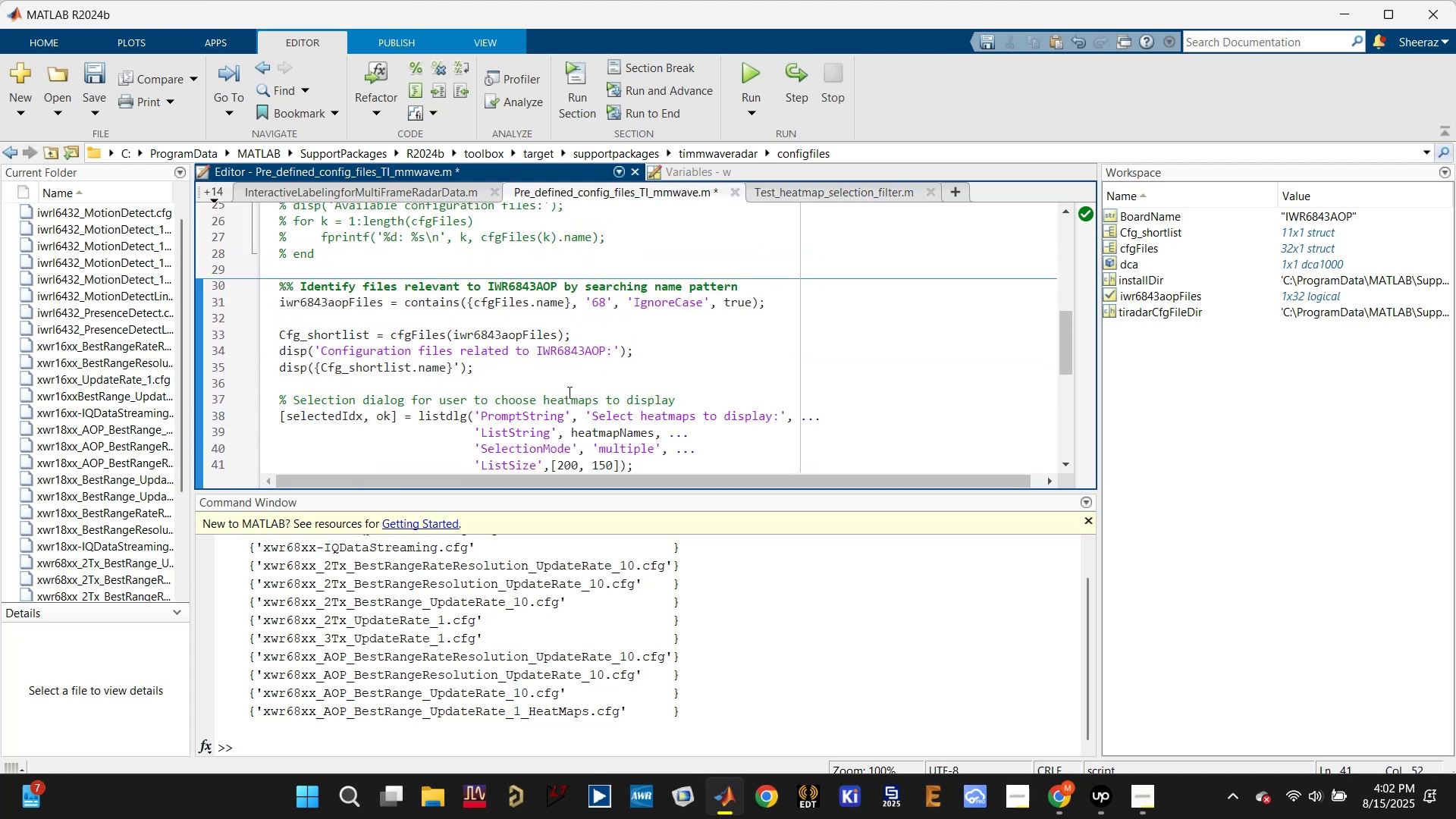 
scroll: coordinate [553, 386], scroll_direction: up, amount: 1.0
 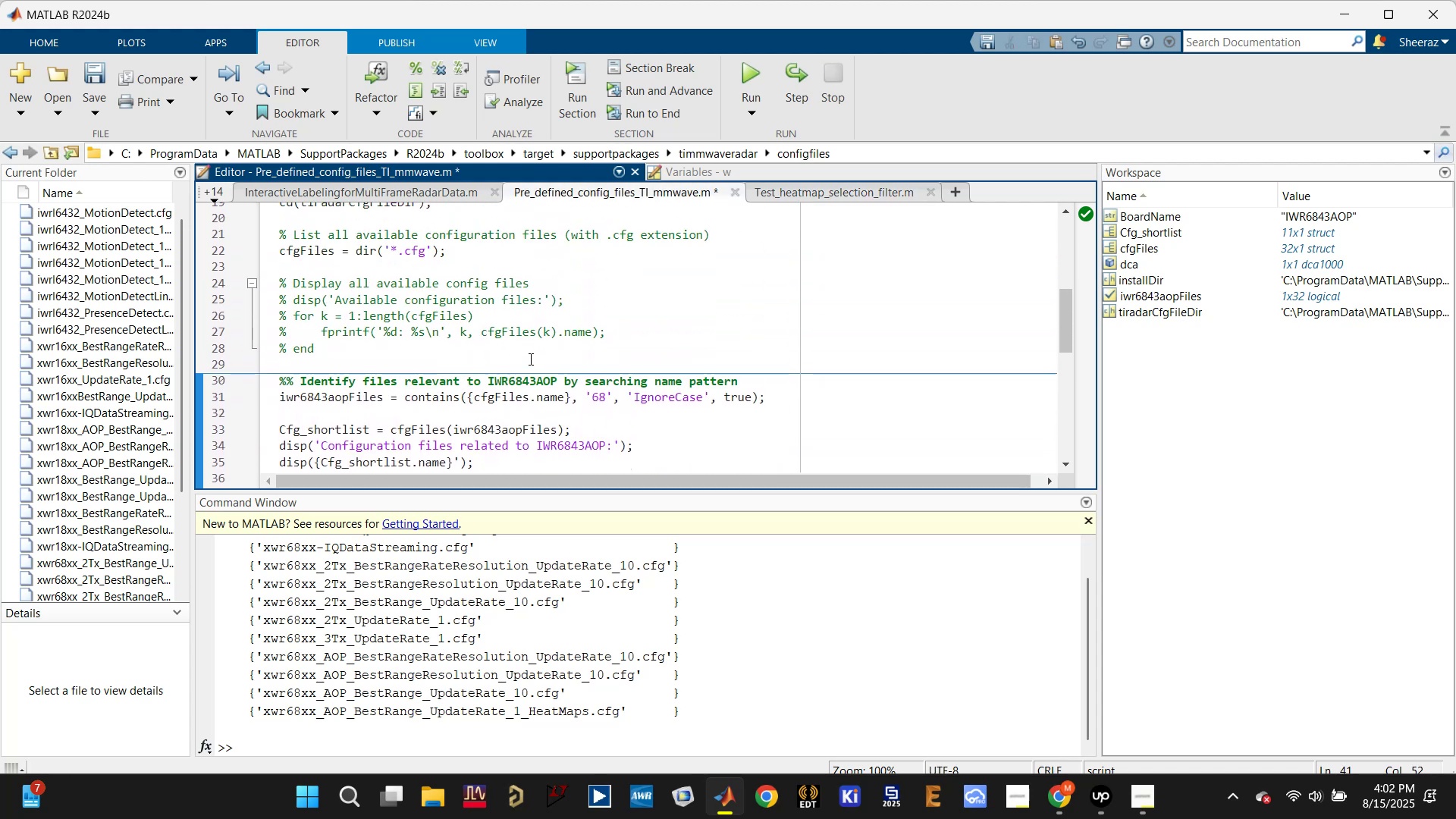 
scroll: coordinate [529, 358], scroll_direction: down, amount: 2.0
 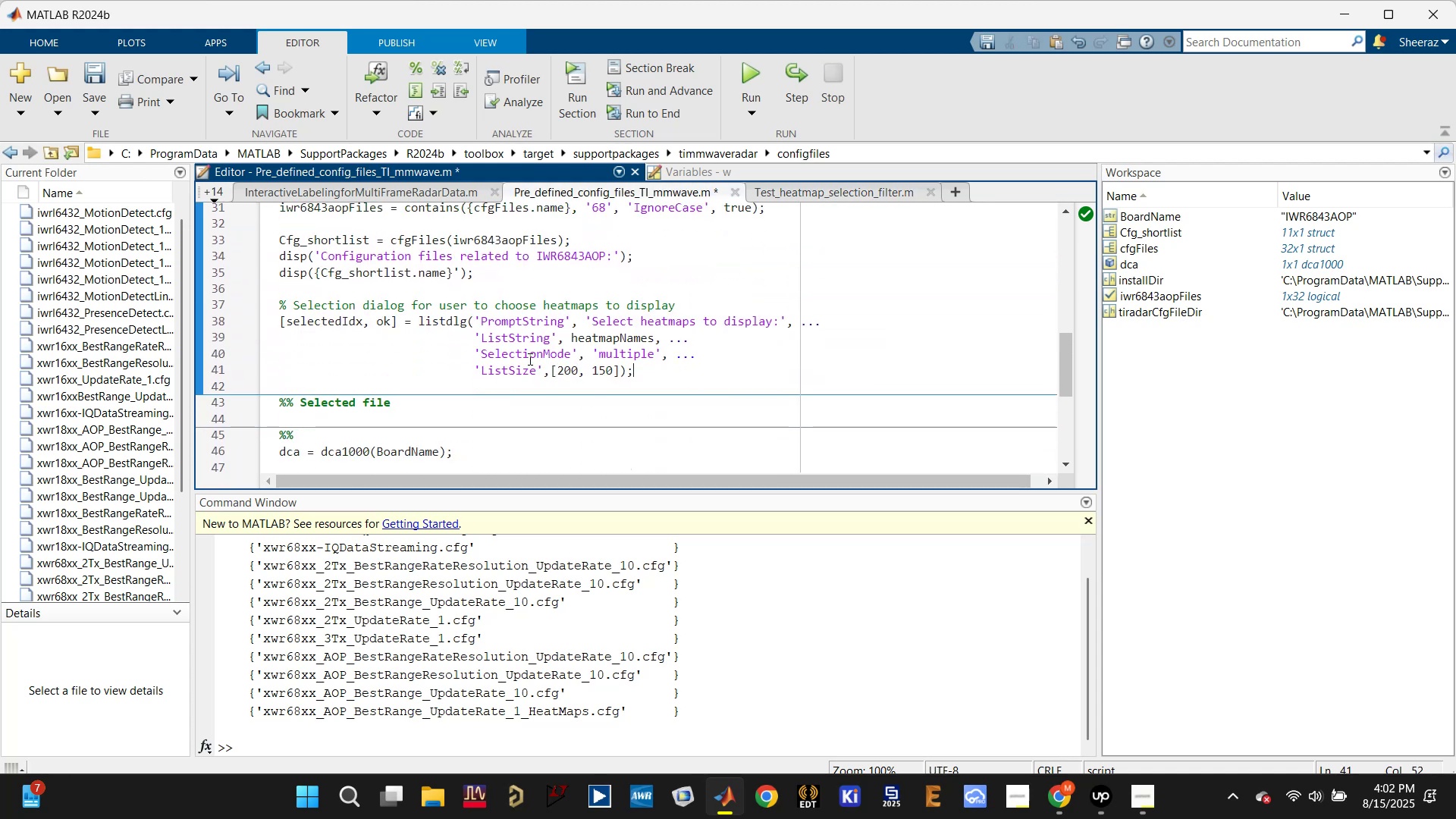 
scroll: coordinate [529, 359], scroll_direction: up, amount: 1.0
 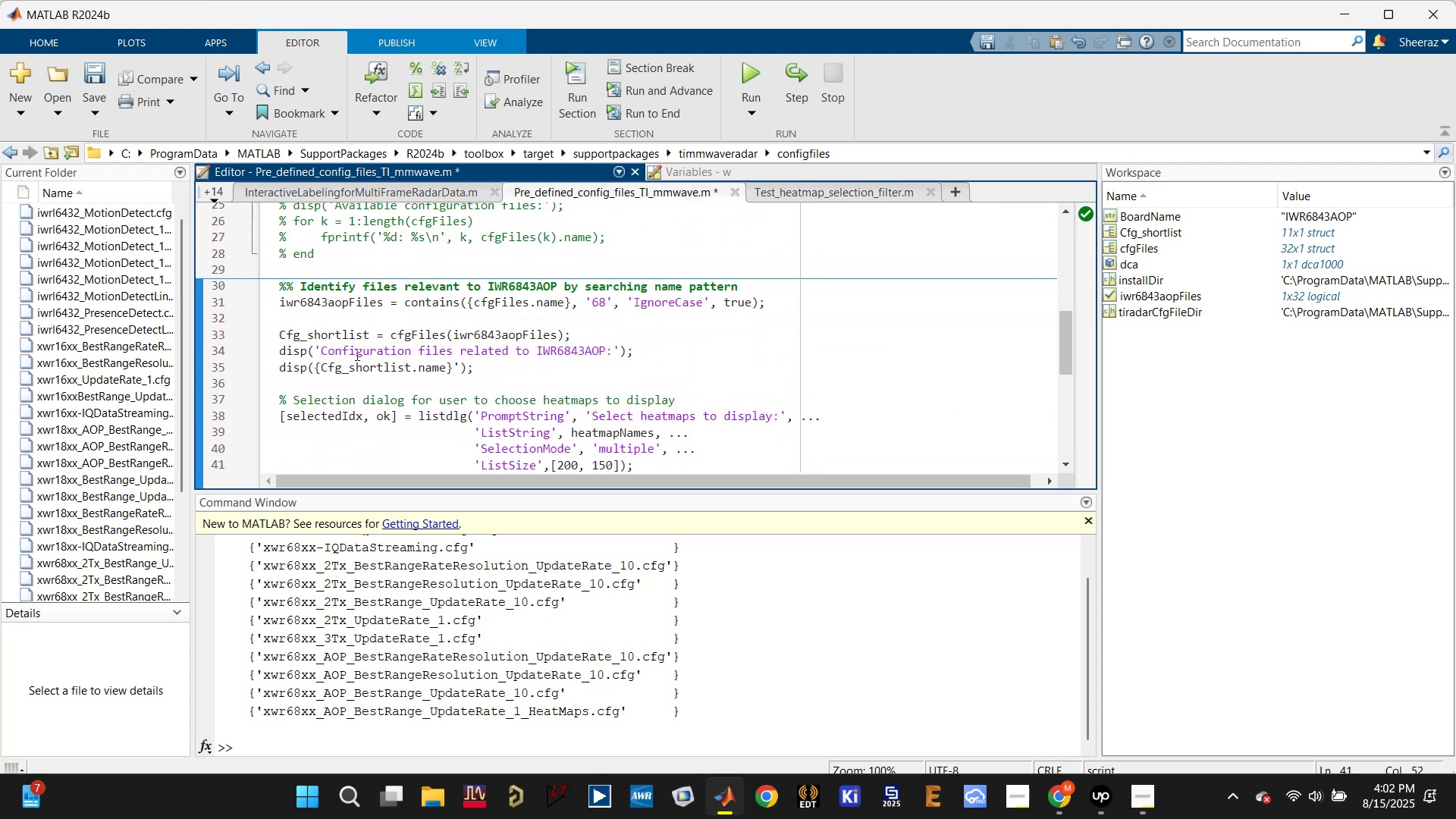 
left_click([345, 386])
 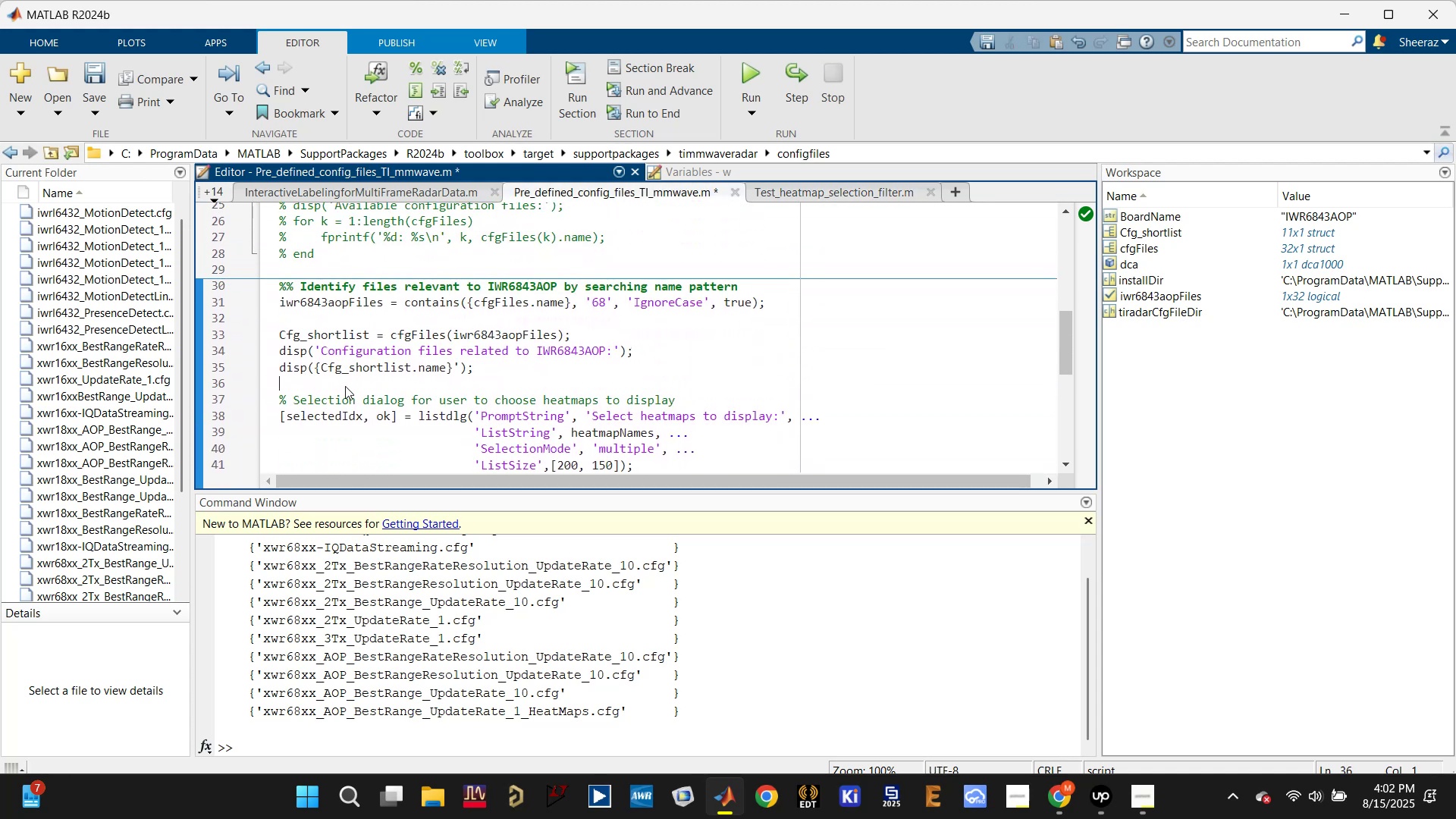 
hold_key(key=ShiftLeft, duration=0.53)
 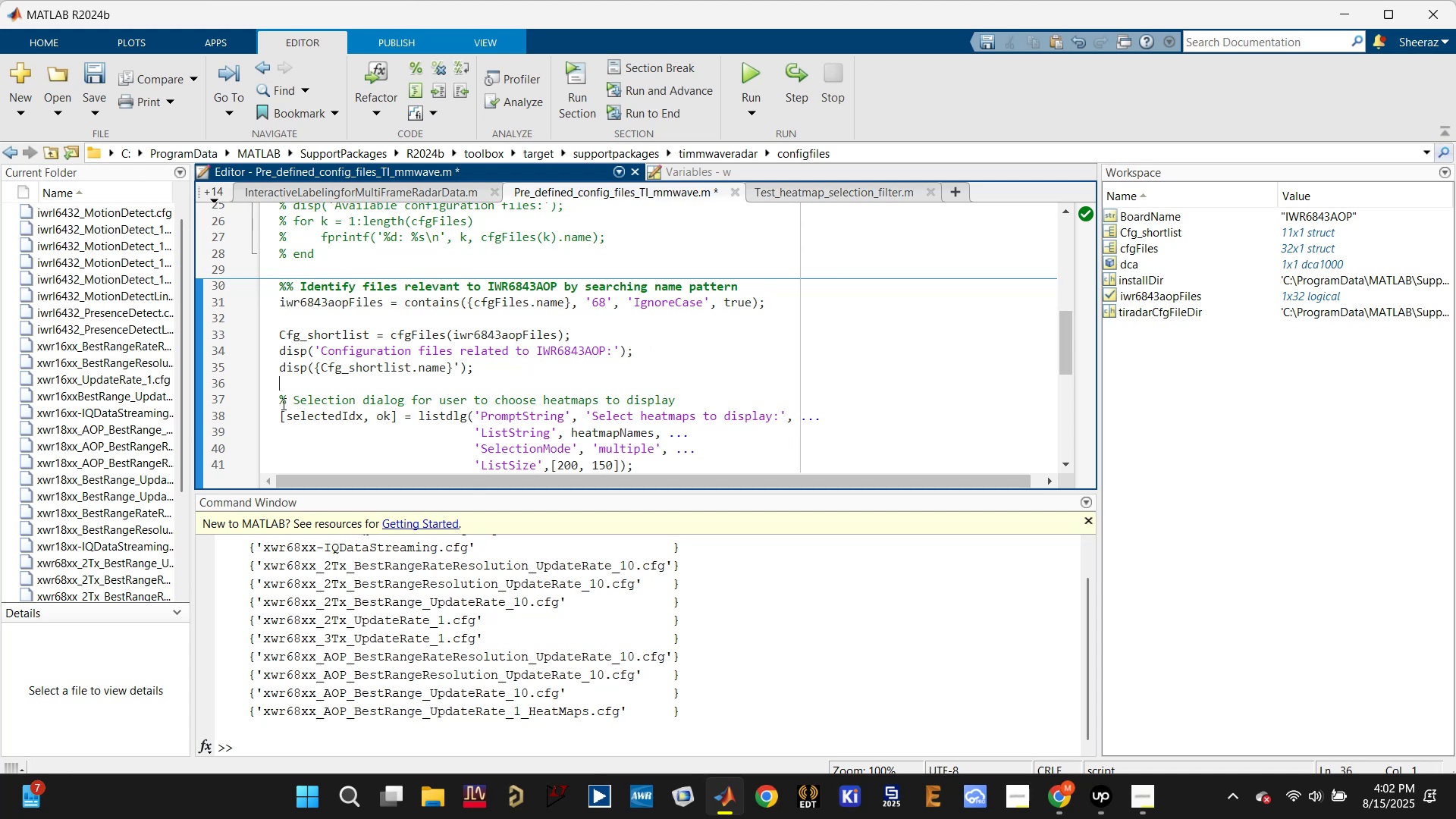 
left_click([283, 400])
 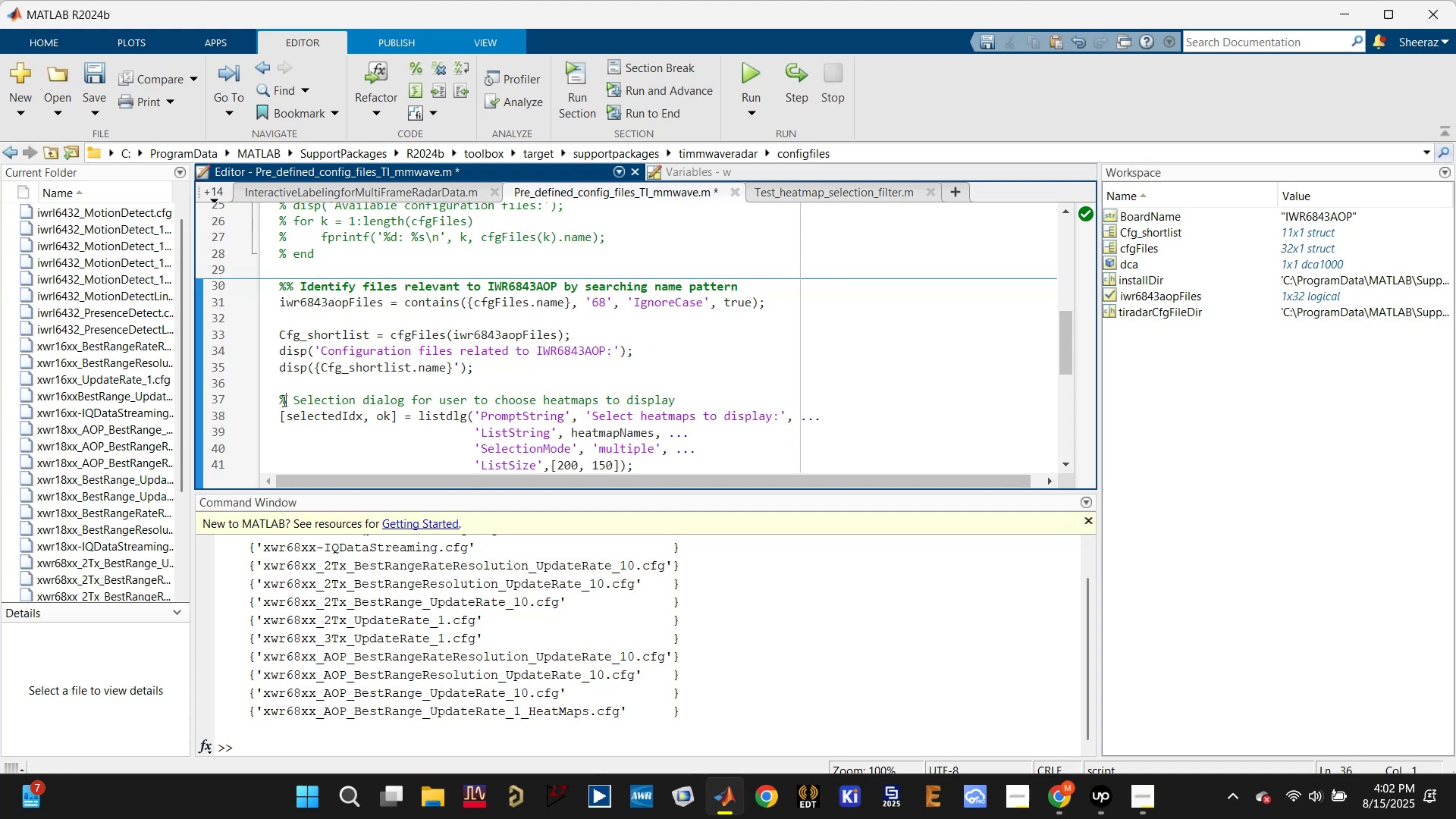 
key(Shift+5)
 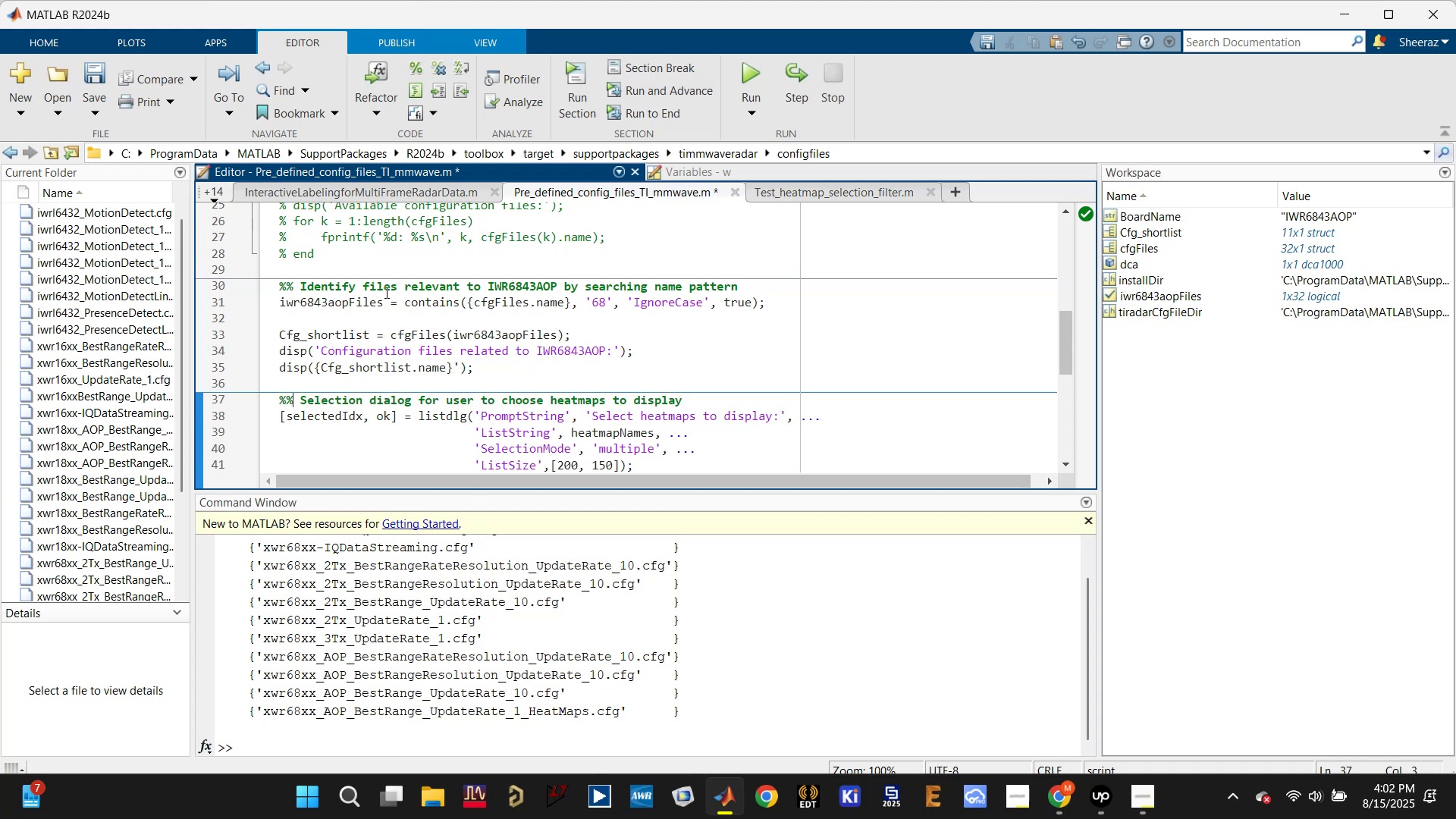 
double_click([360, 303])
 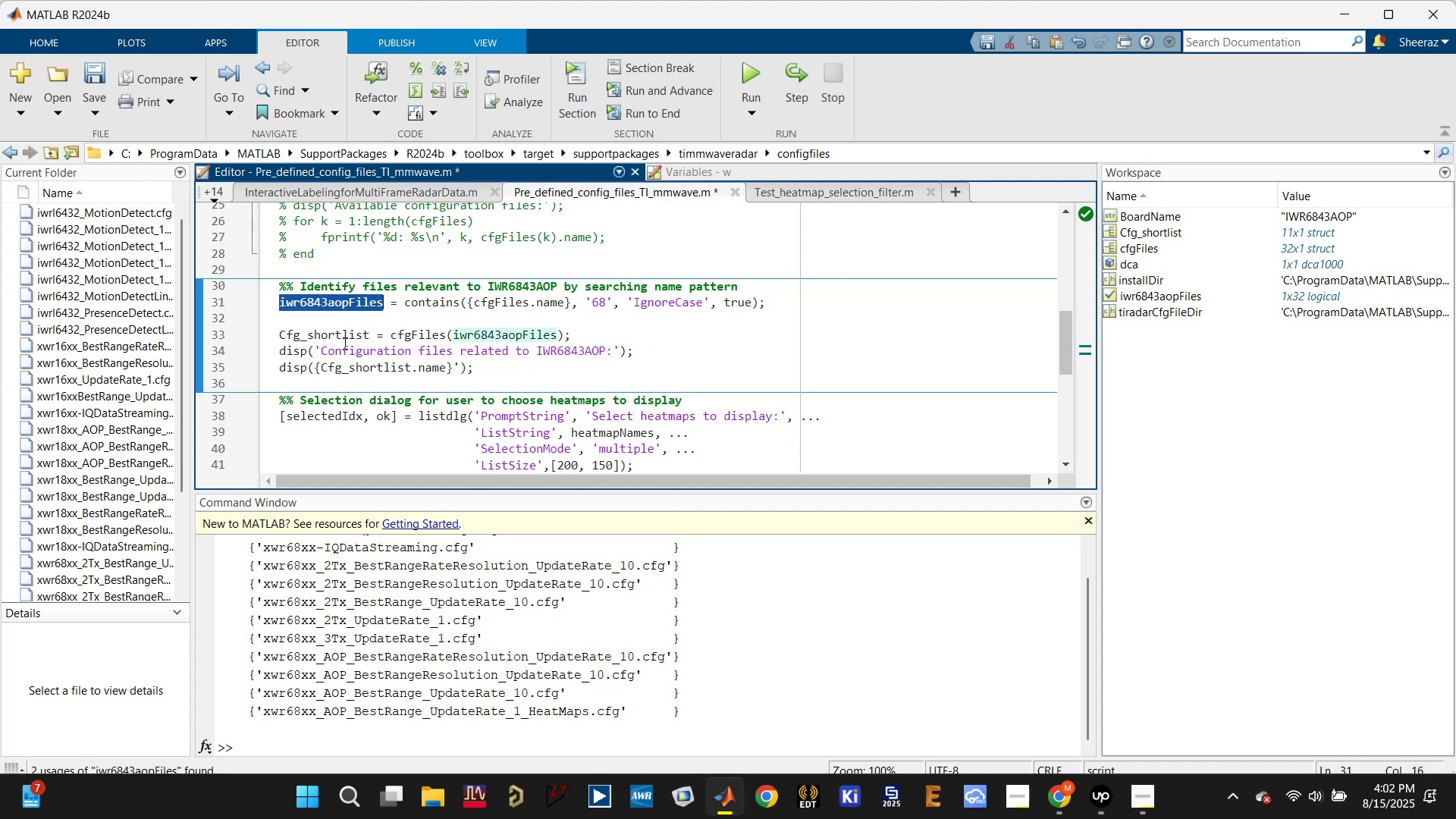 
double_click([340, 337])
 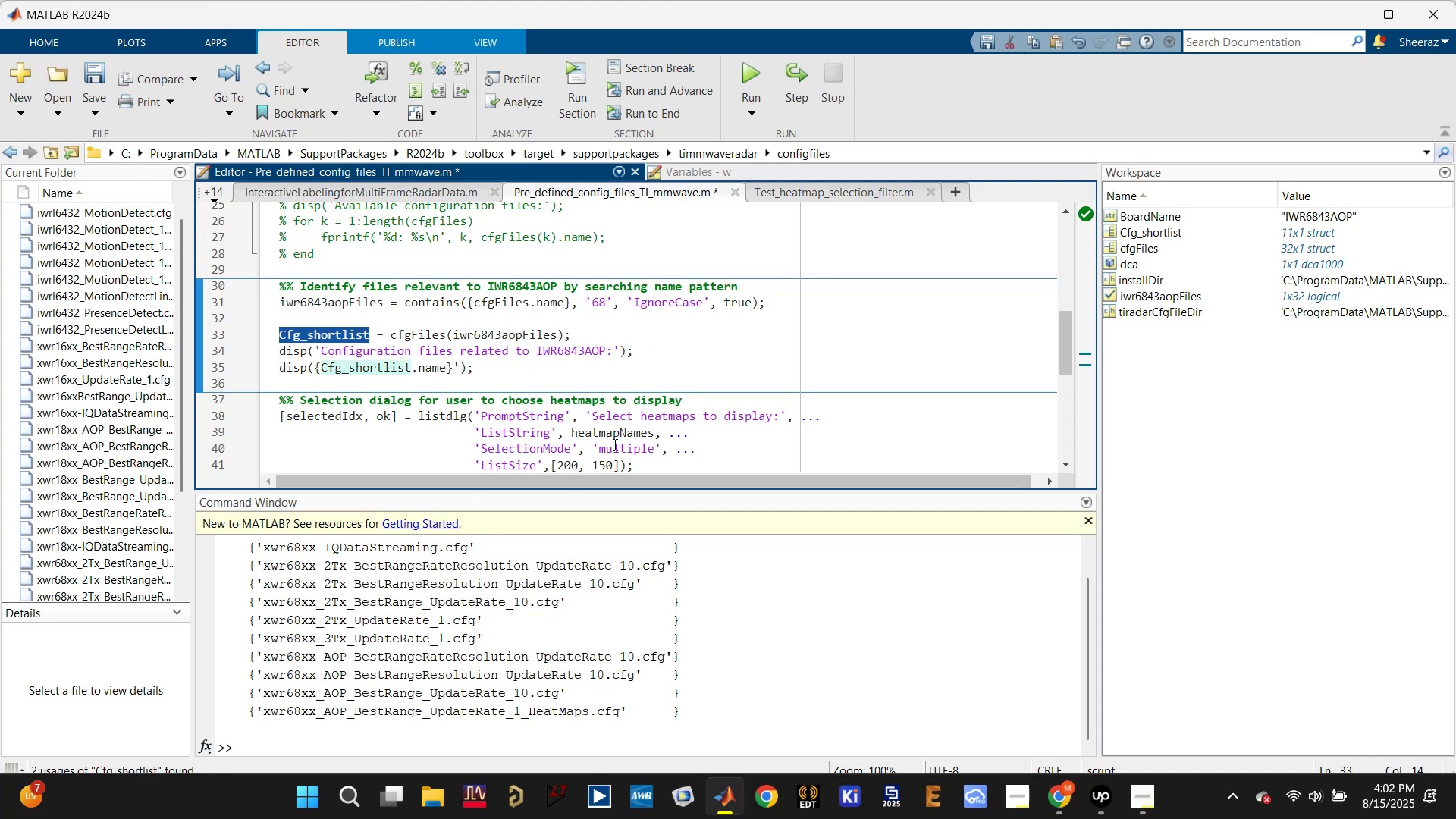 
left_click([608, 435])
 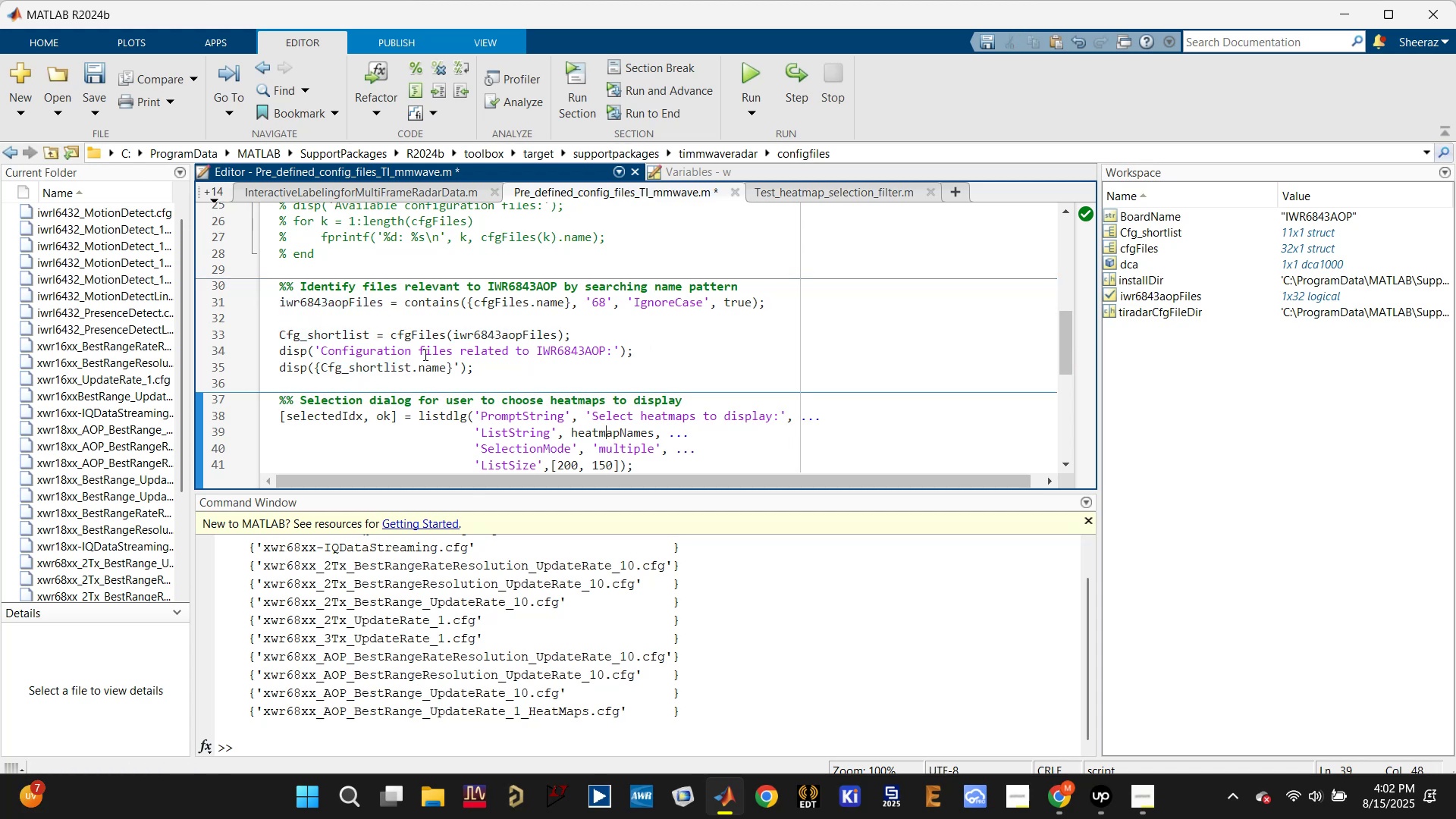 
double_click([341, 334])
 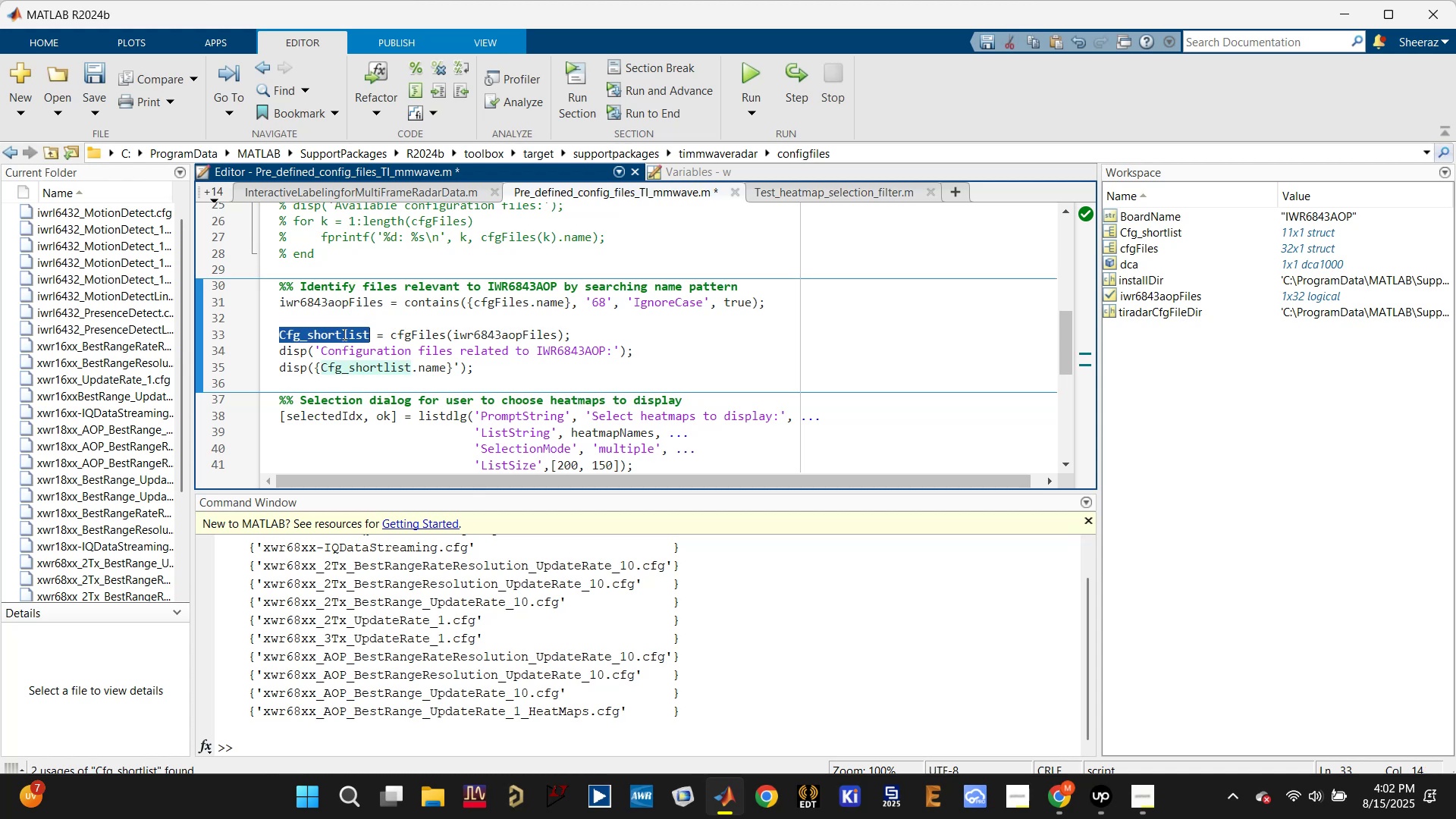 
key(Control+C)
 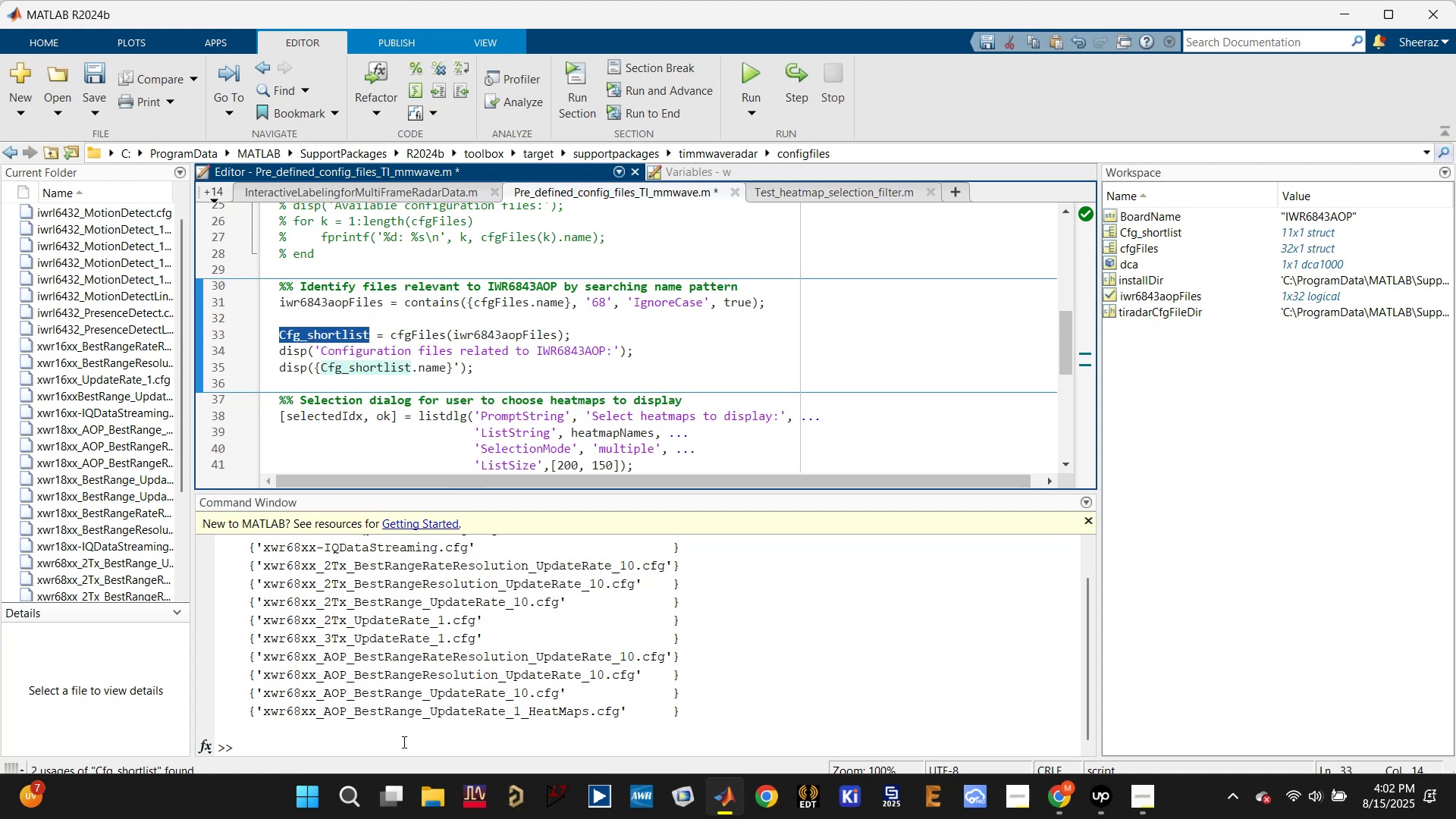 
left_click([390, 748])
 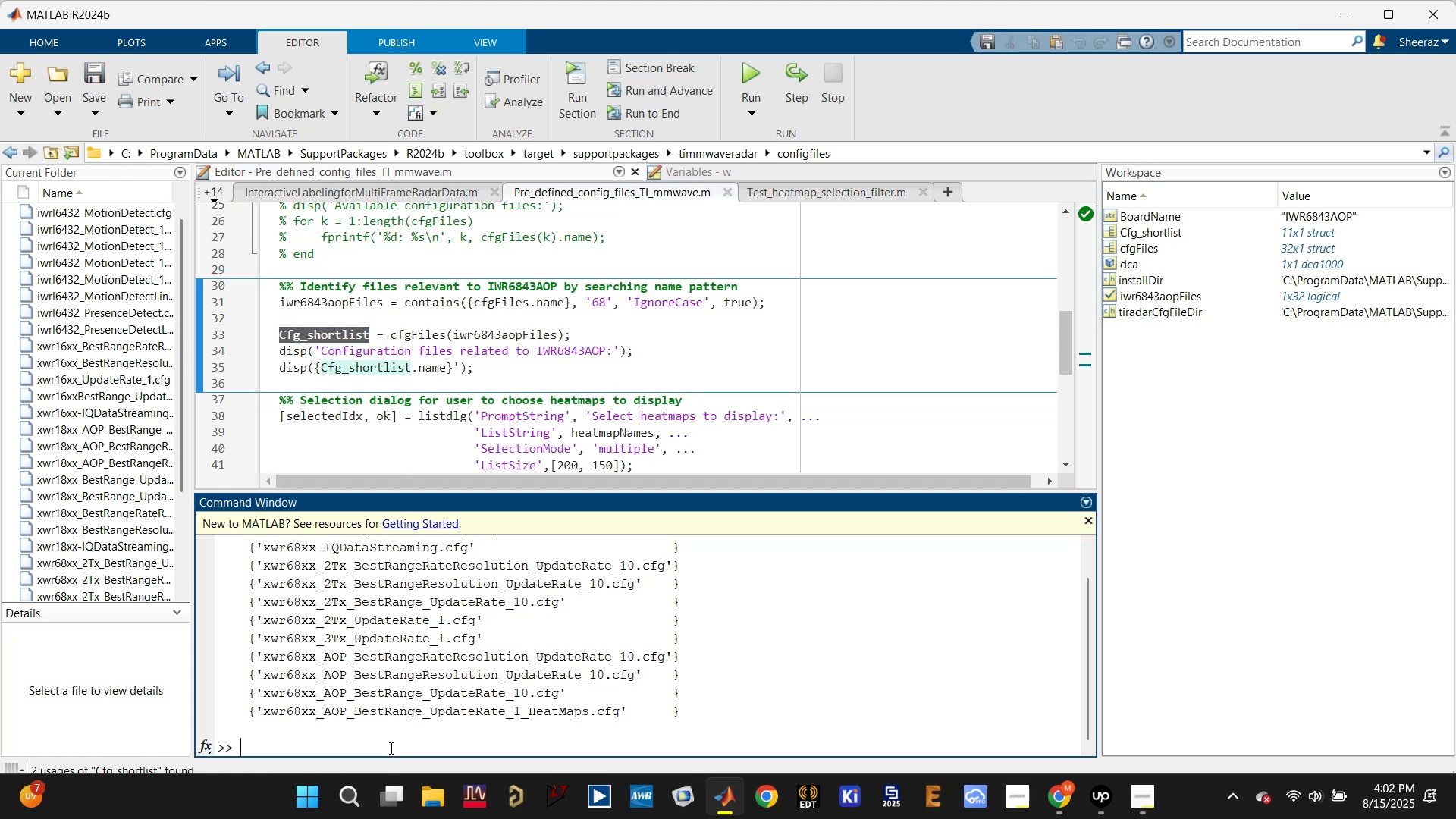 
key(Control+V)
 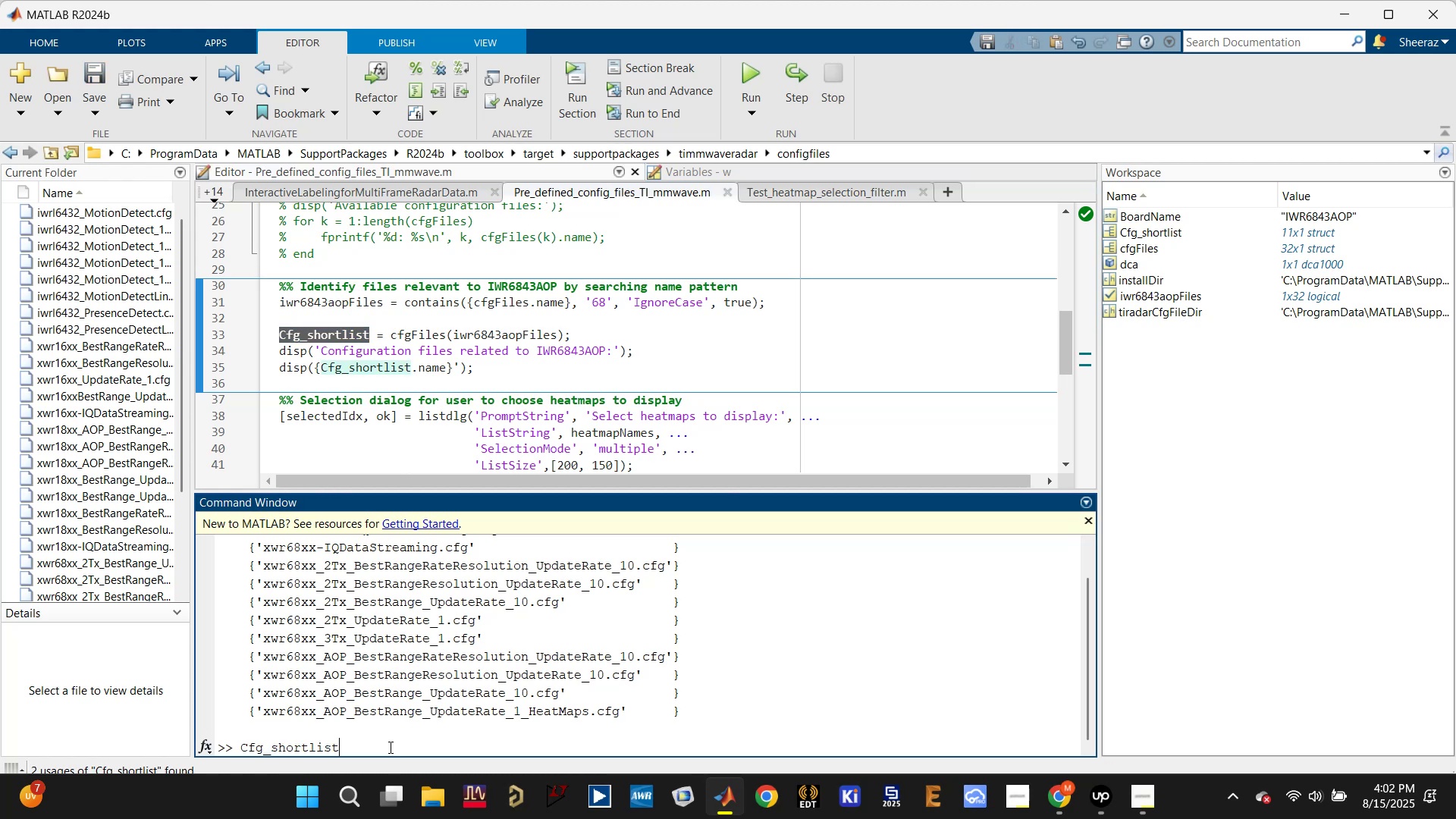 
key(Enter)
 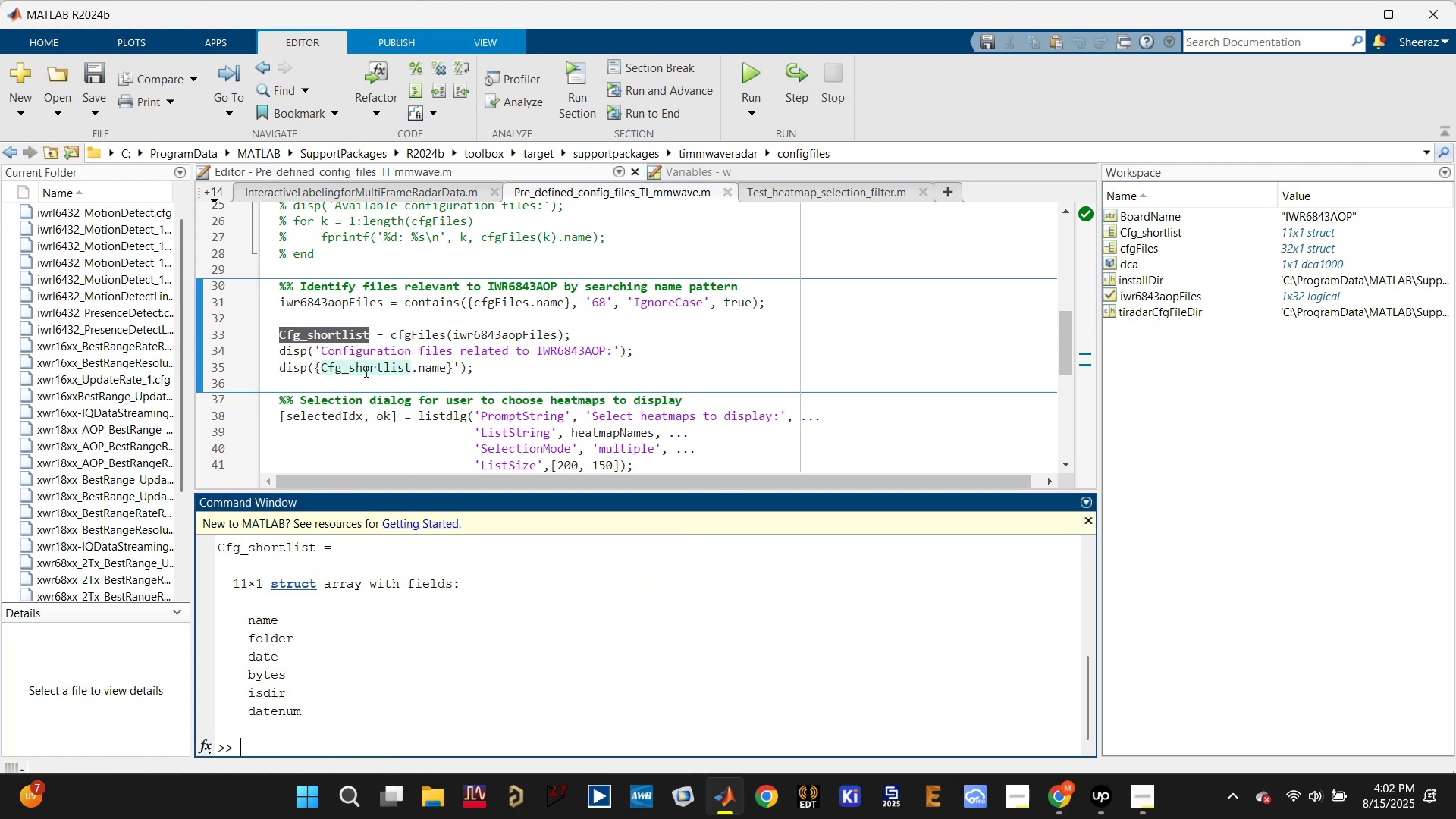 
left_click_drag(start_coordinate=[319, 365], to_coordinate=[444, 368])
 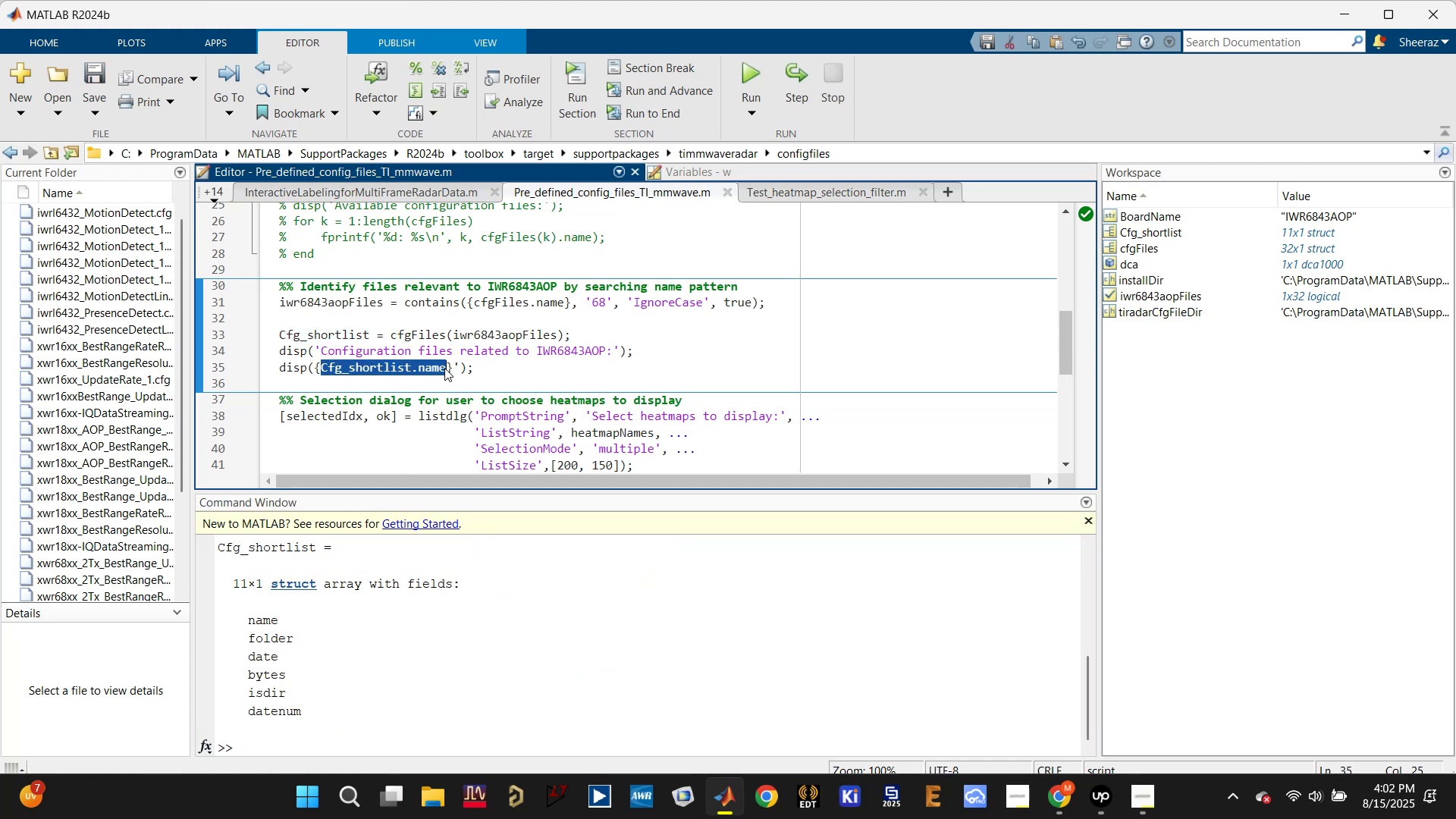 
key(Control+C)
 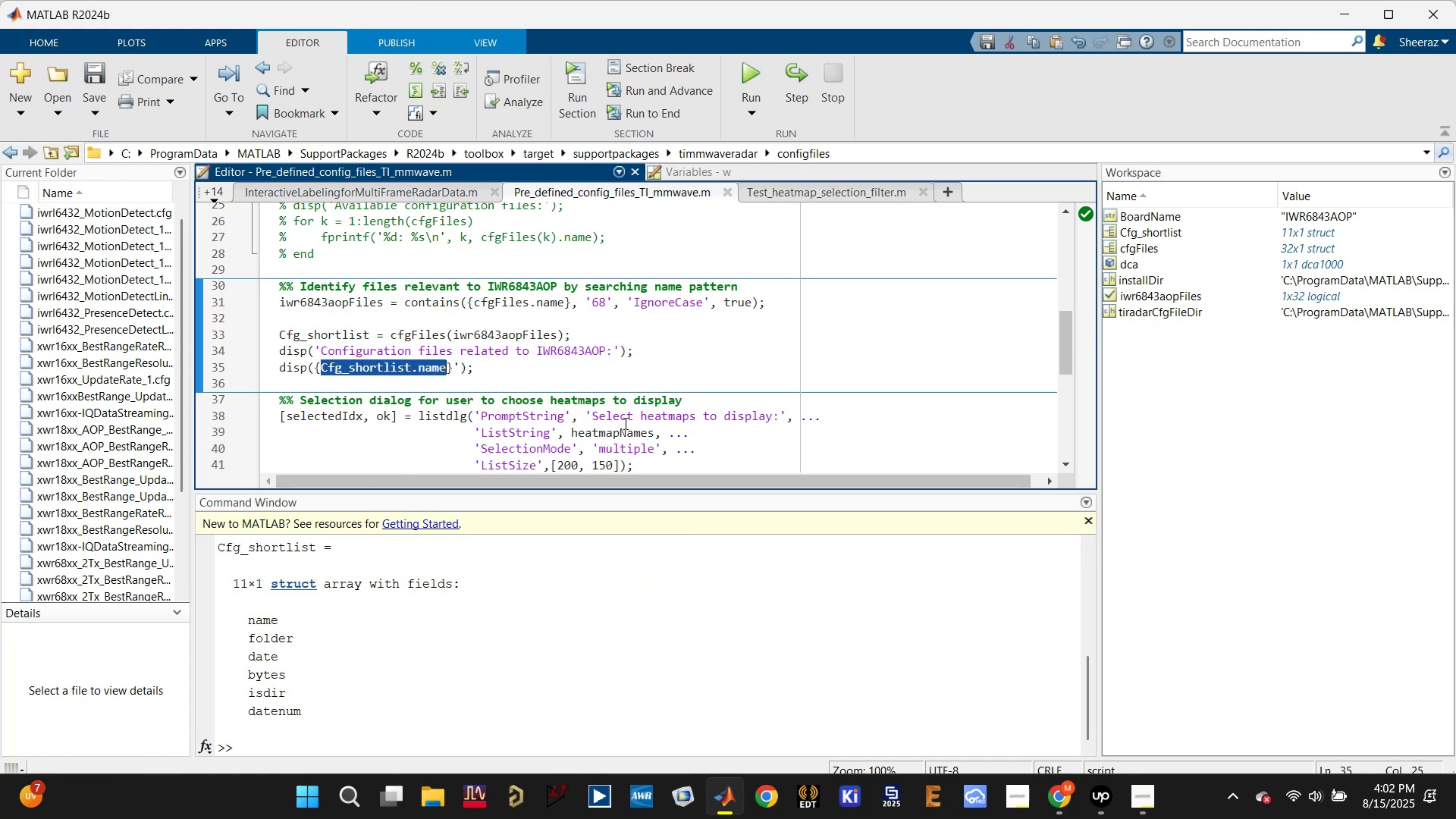 
scroll: coordinate [627, 426], scroll_direction: down, amount: 1.0
 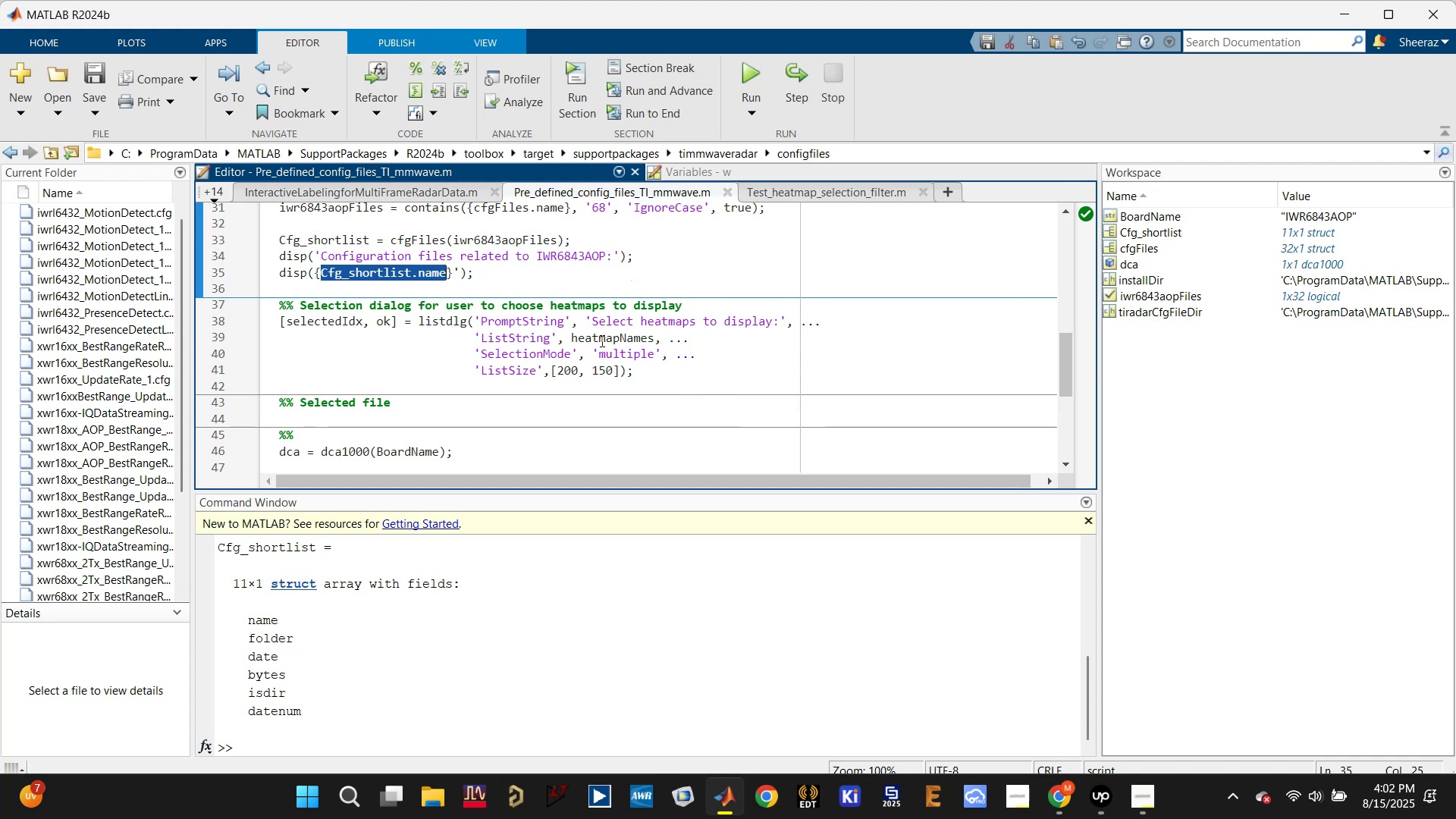 
double_click([601, 340])
 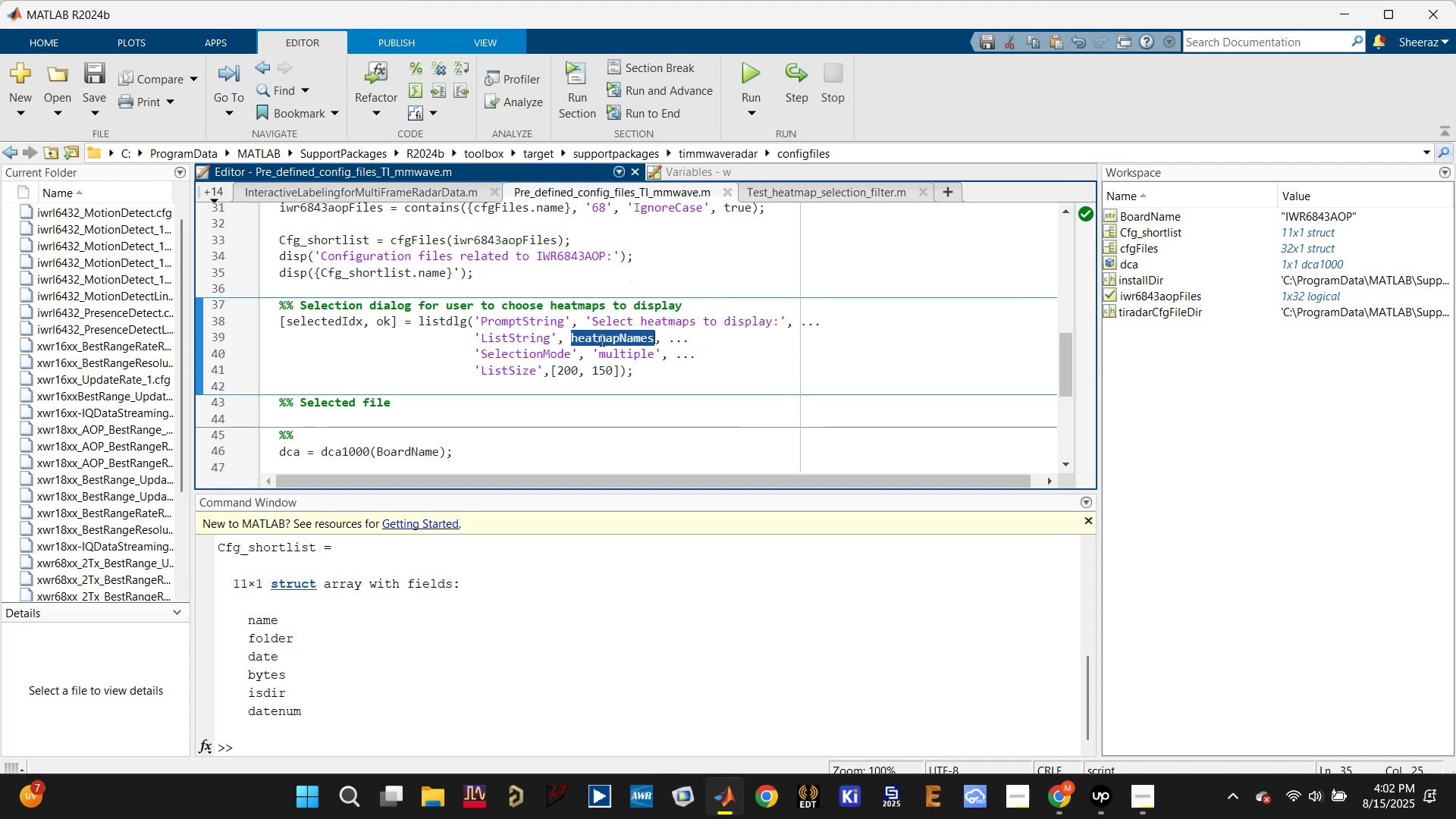 
key(Control+V)
 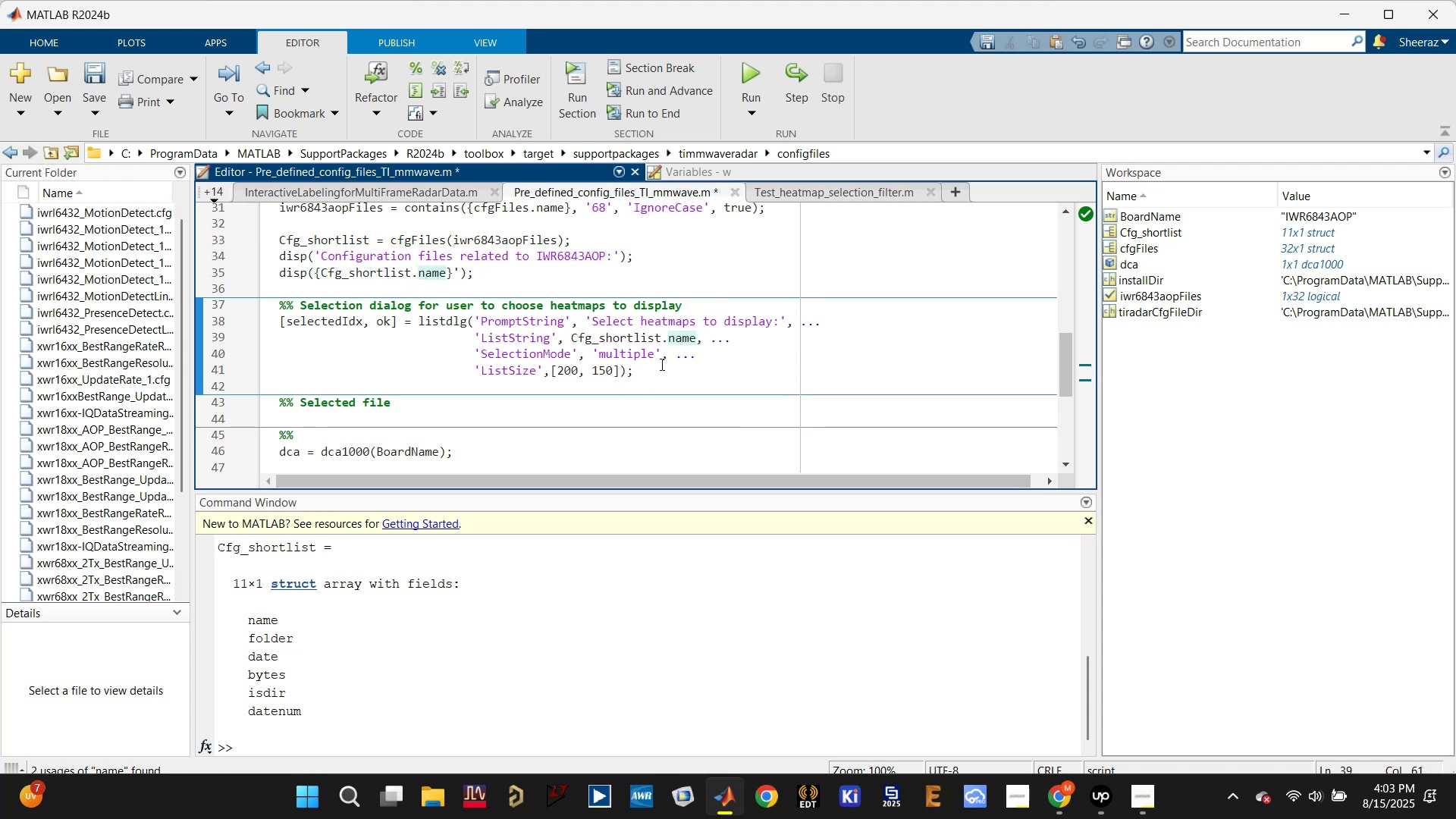 
key(Control+S)
 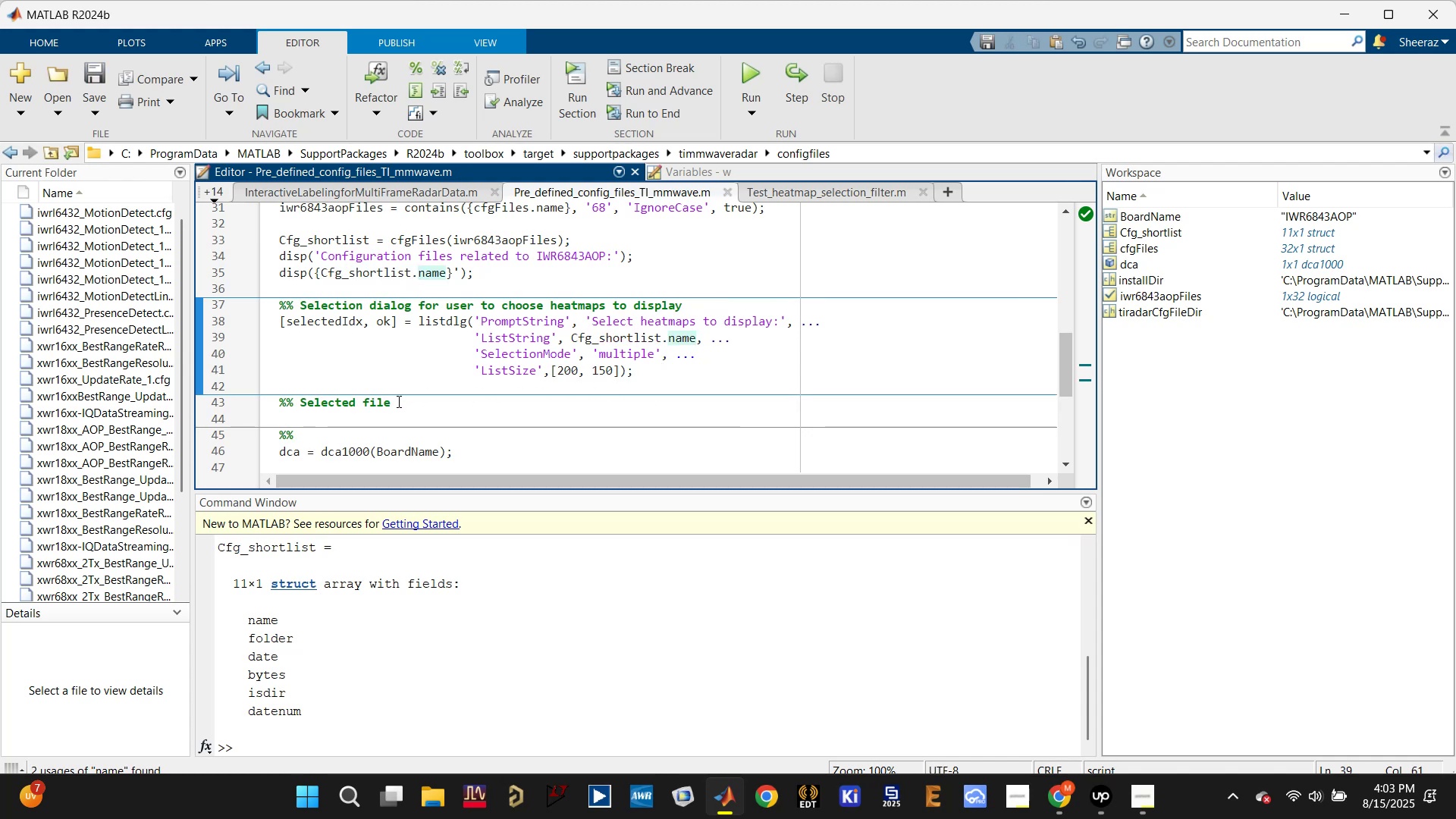 
left_click([395, 384])
 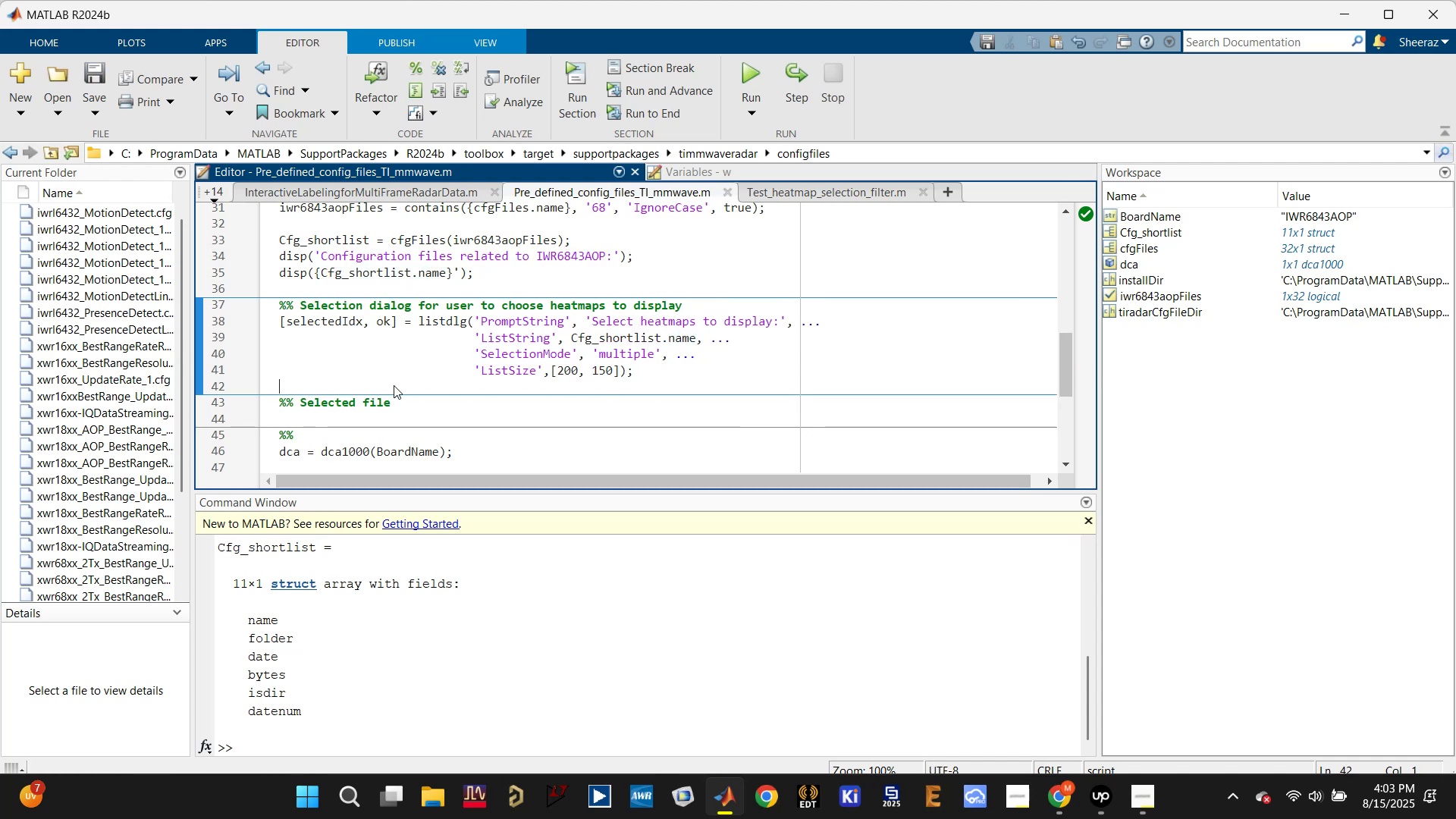 
type(return)
 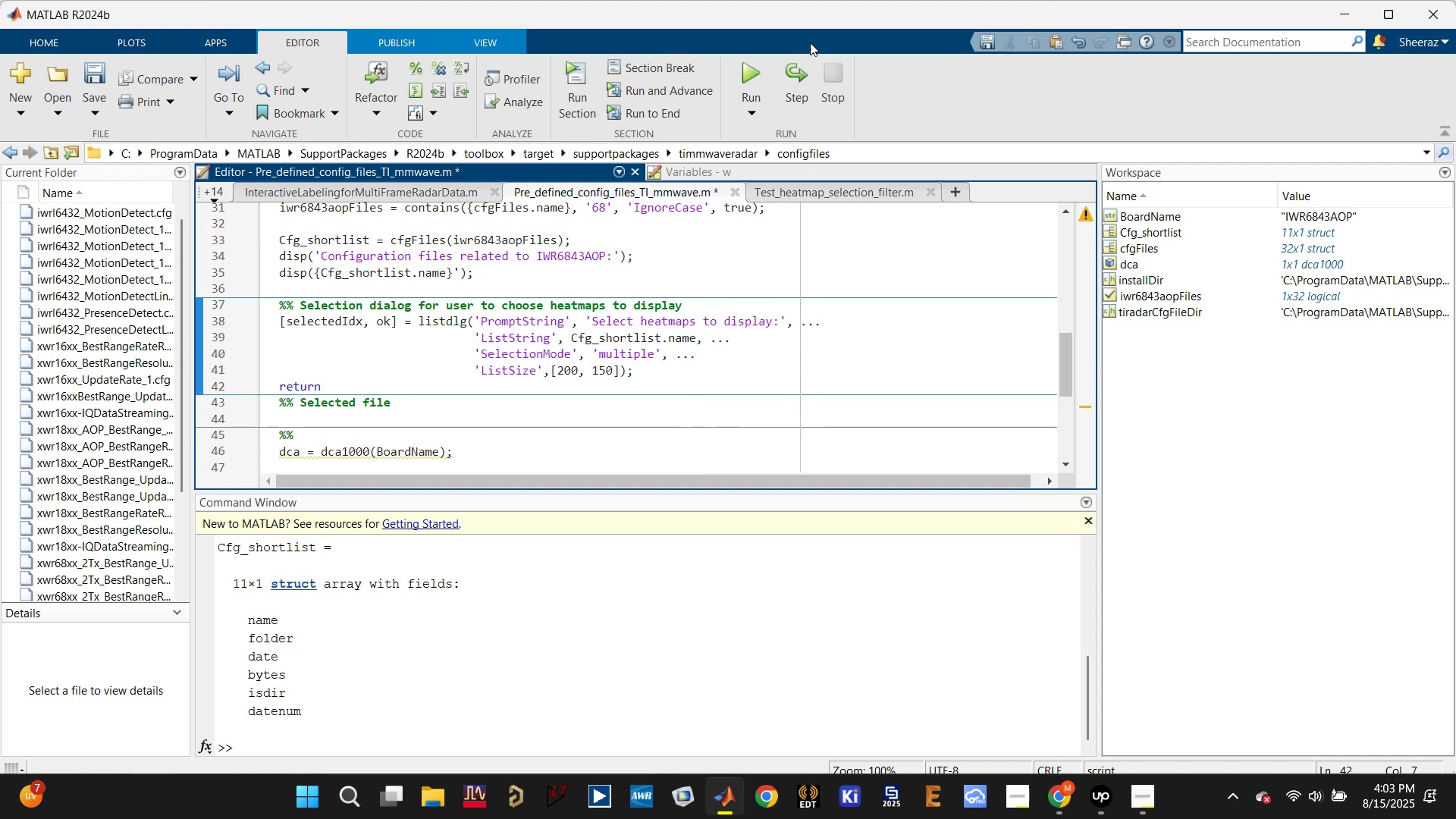 
left_click([760, 73])
 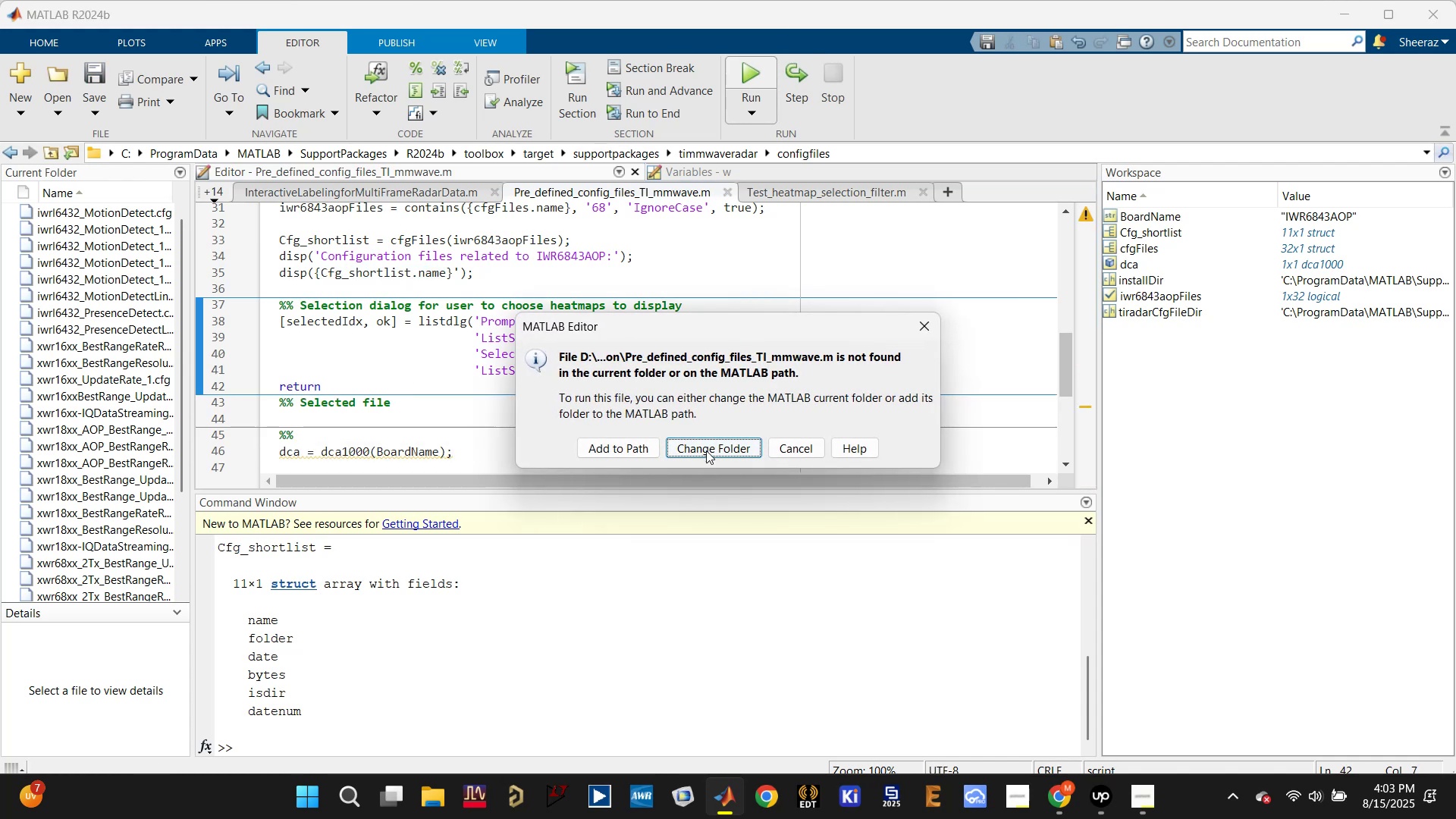 
left_click([714, 449])
 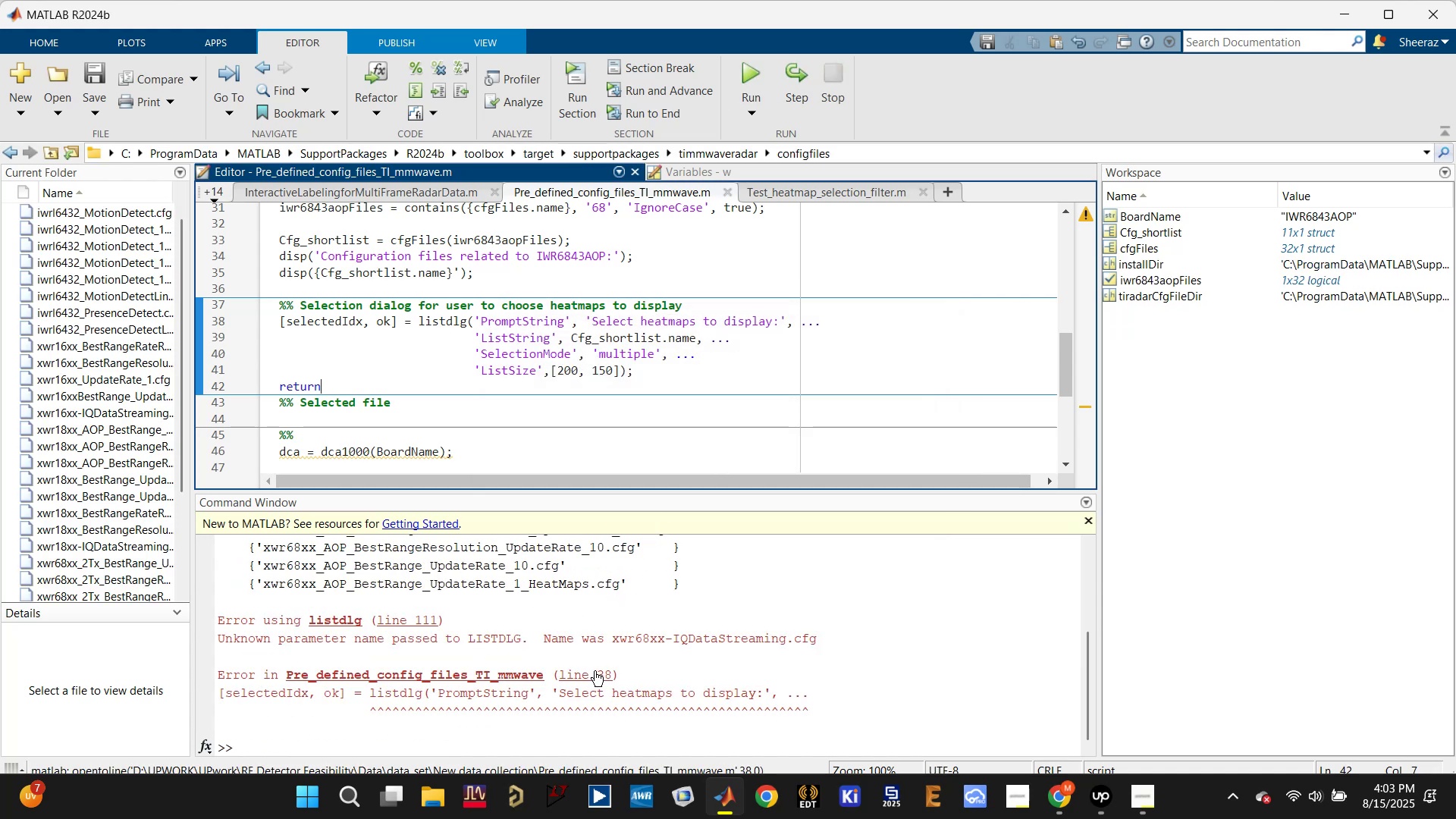 
wait(7.09)
 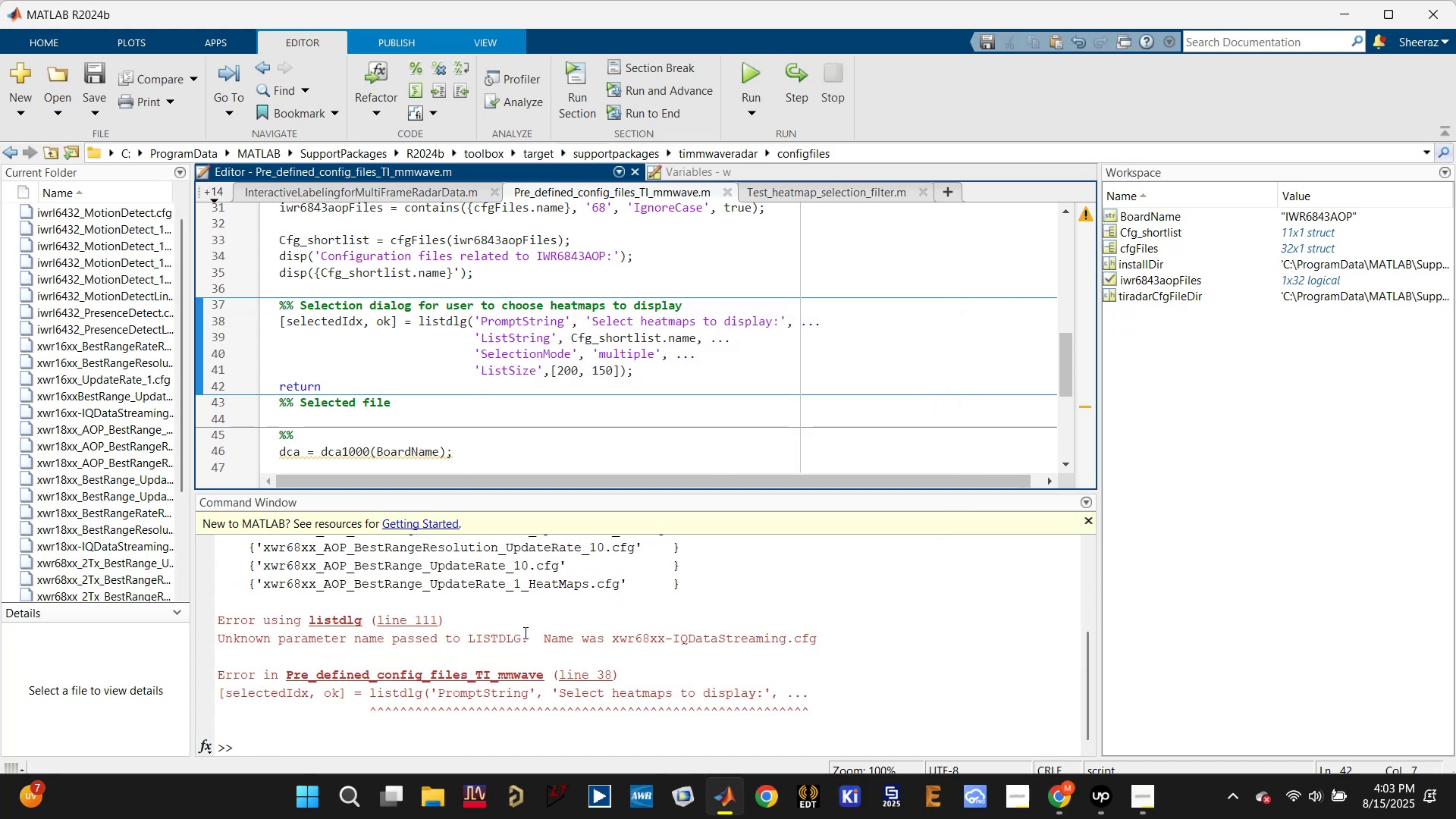 
double_click([655, 337])
 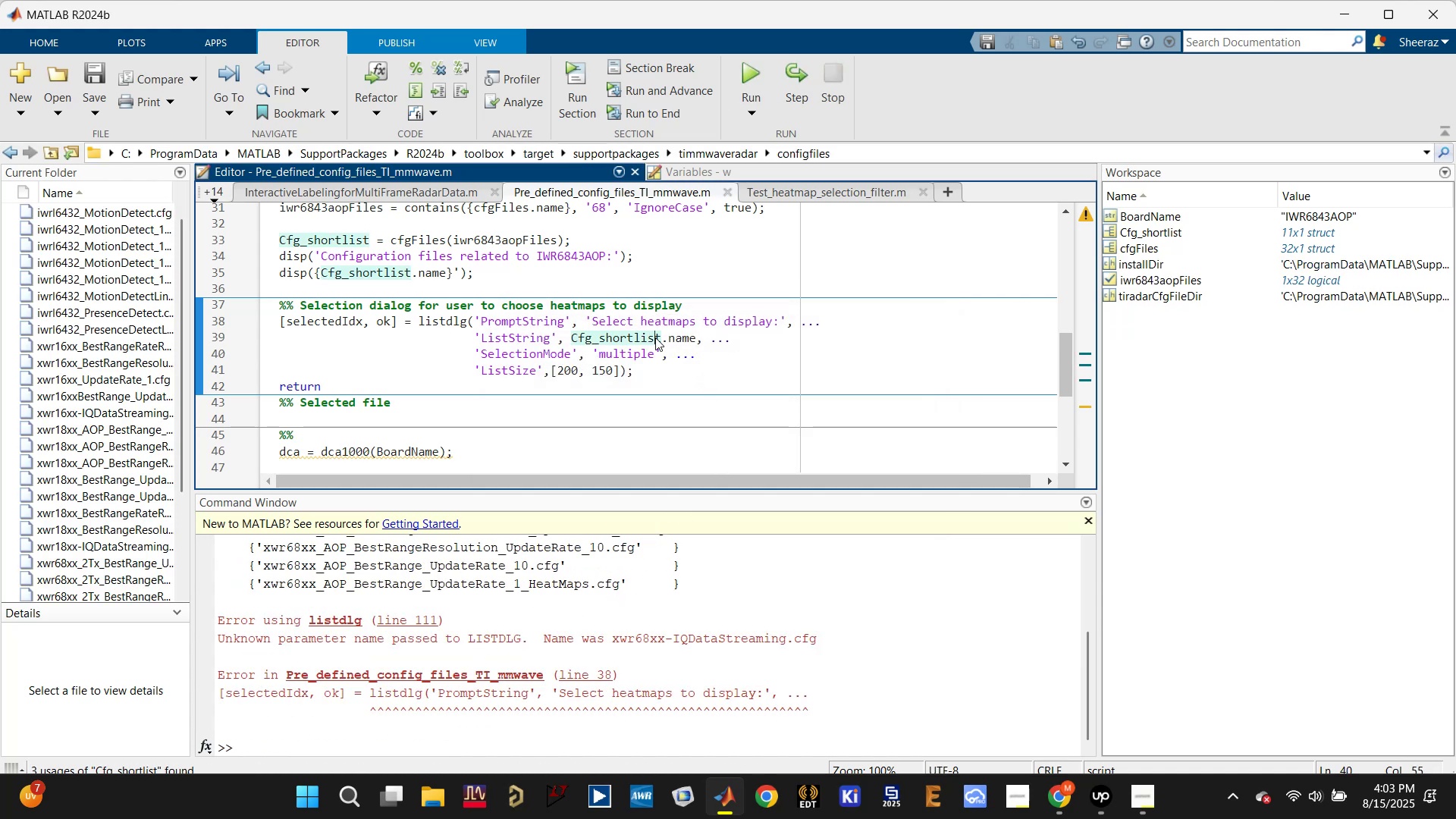 
triple_click([655, 337])
 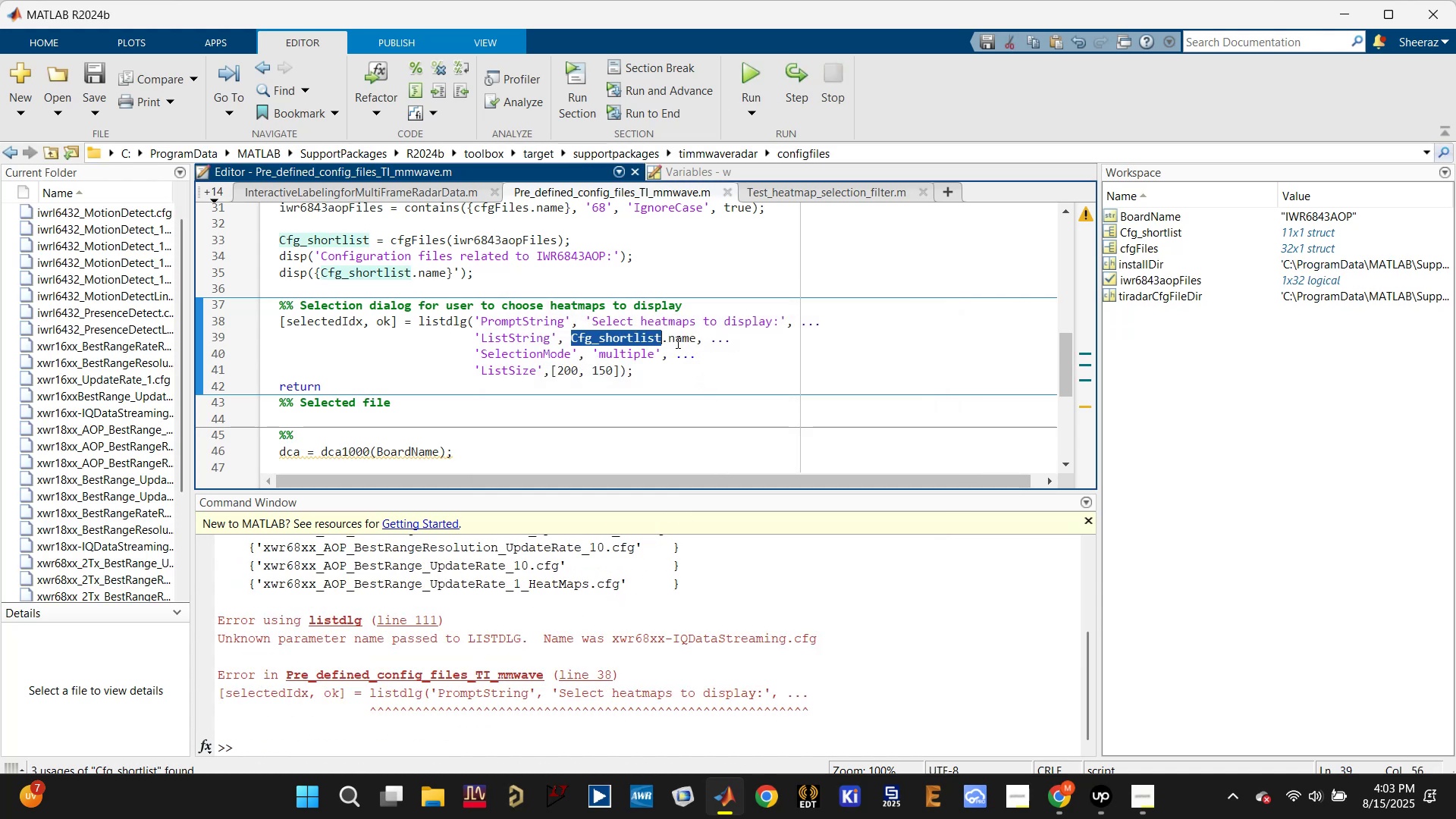 
left_click([680, 344])
 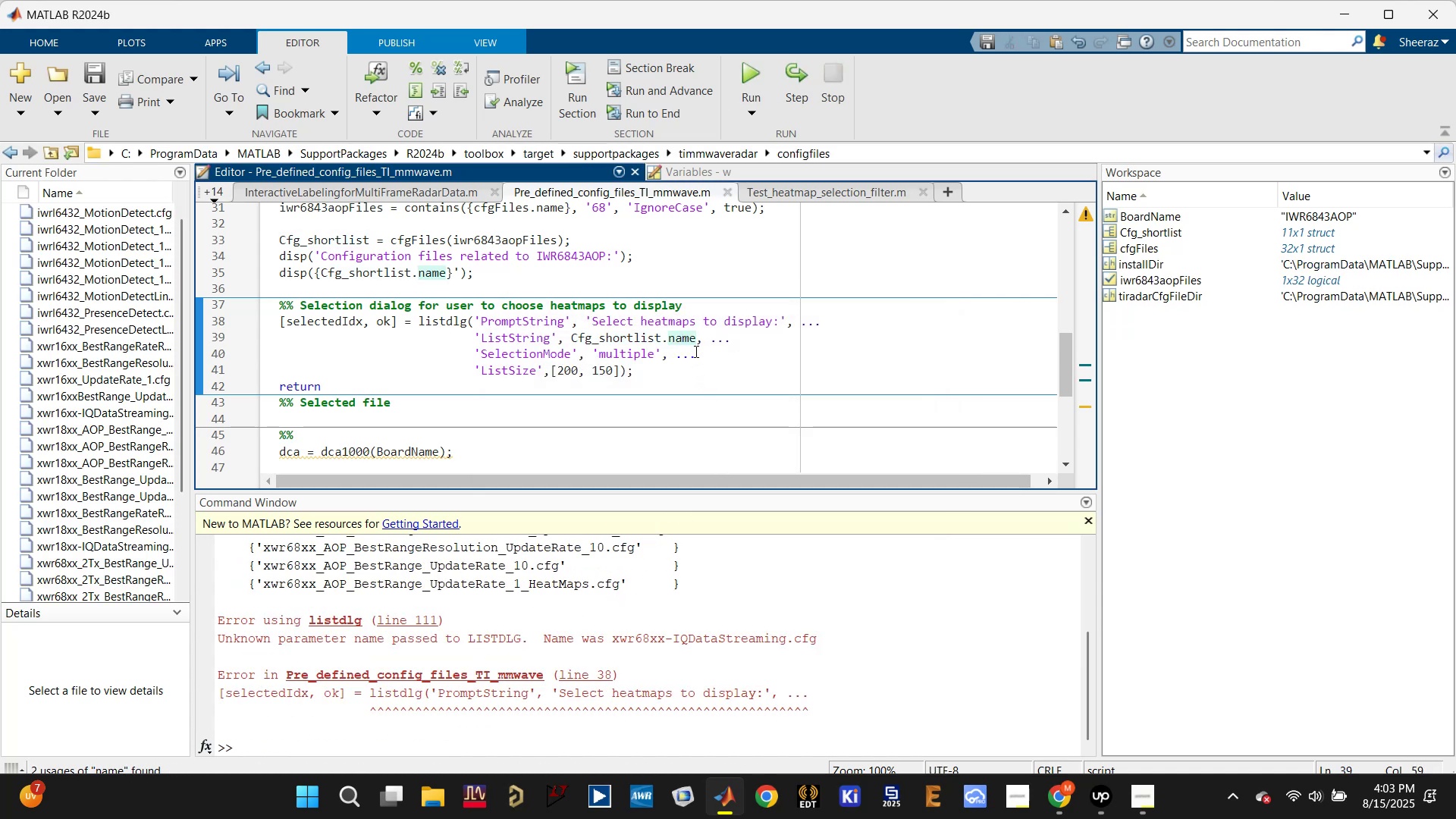 
left_click([653, 348])
 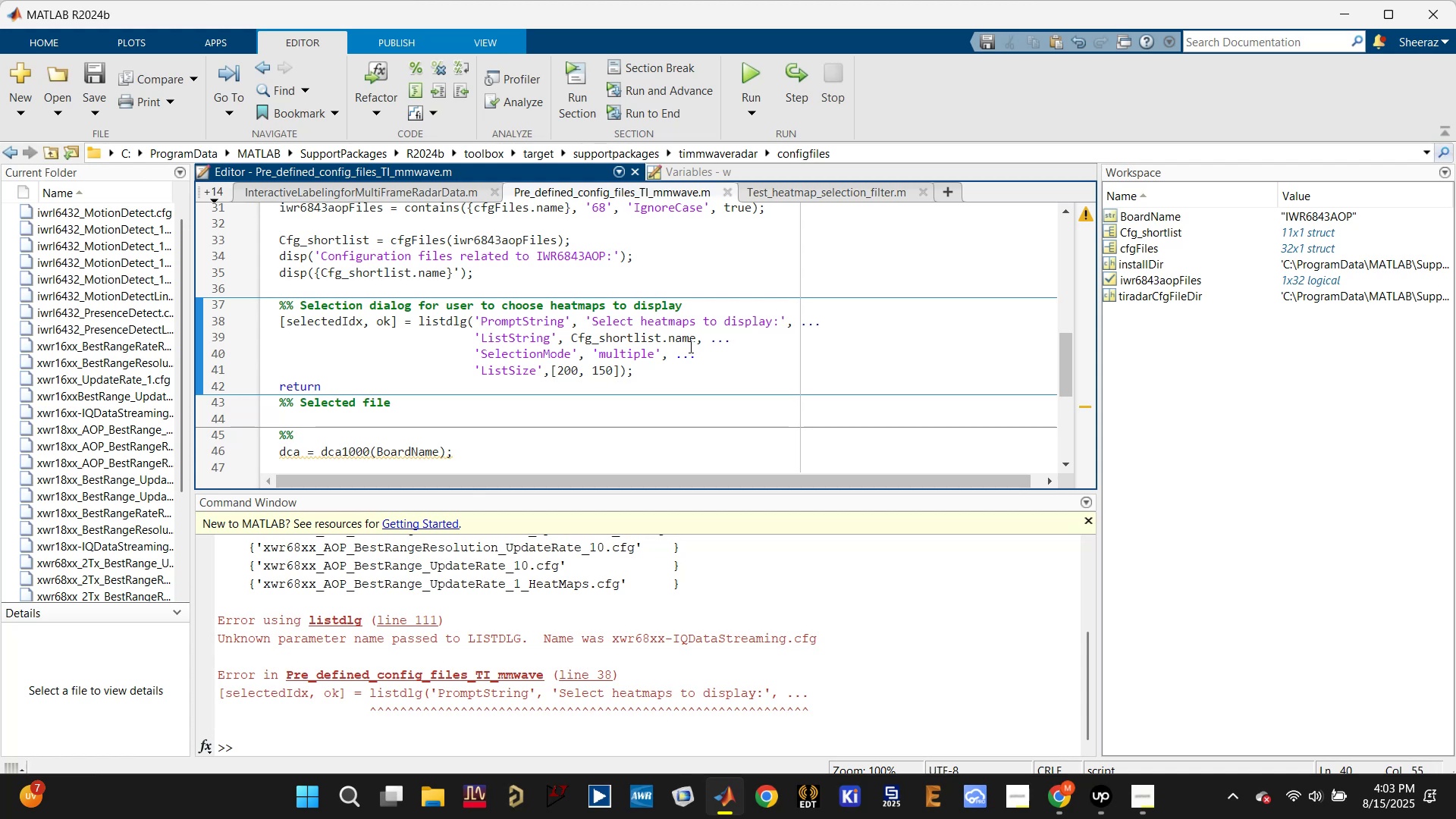 
left_click([685, 334])
 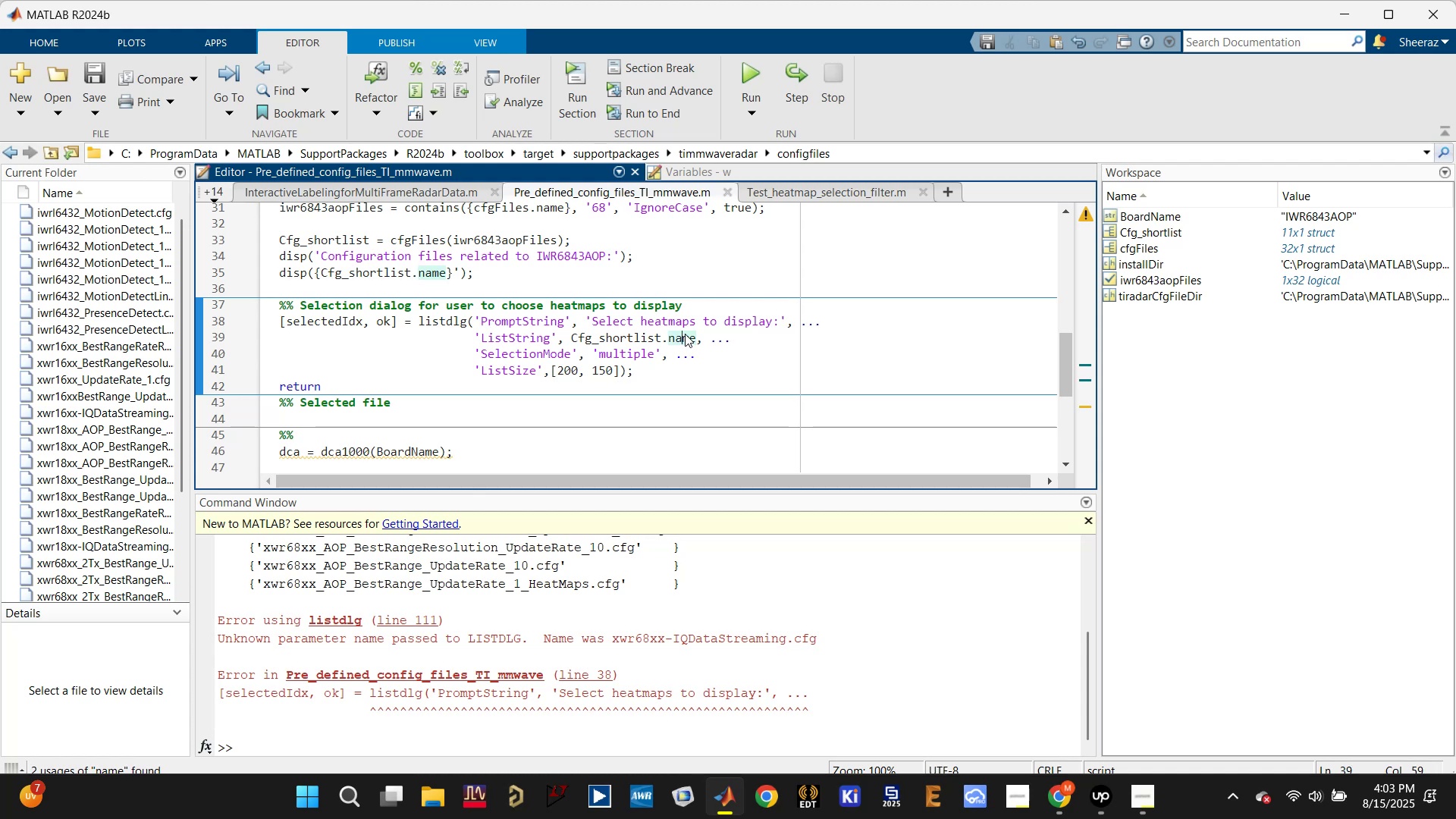 
key(Control+Z)
 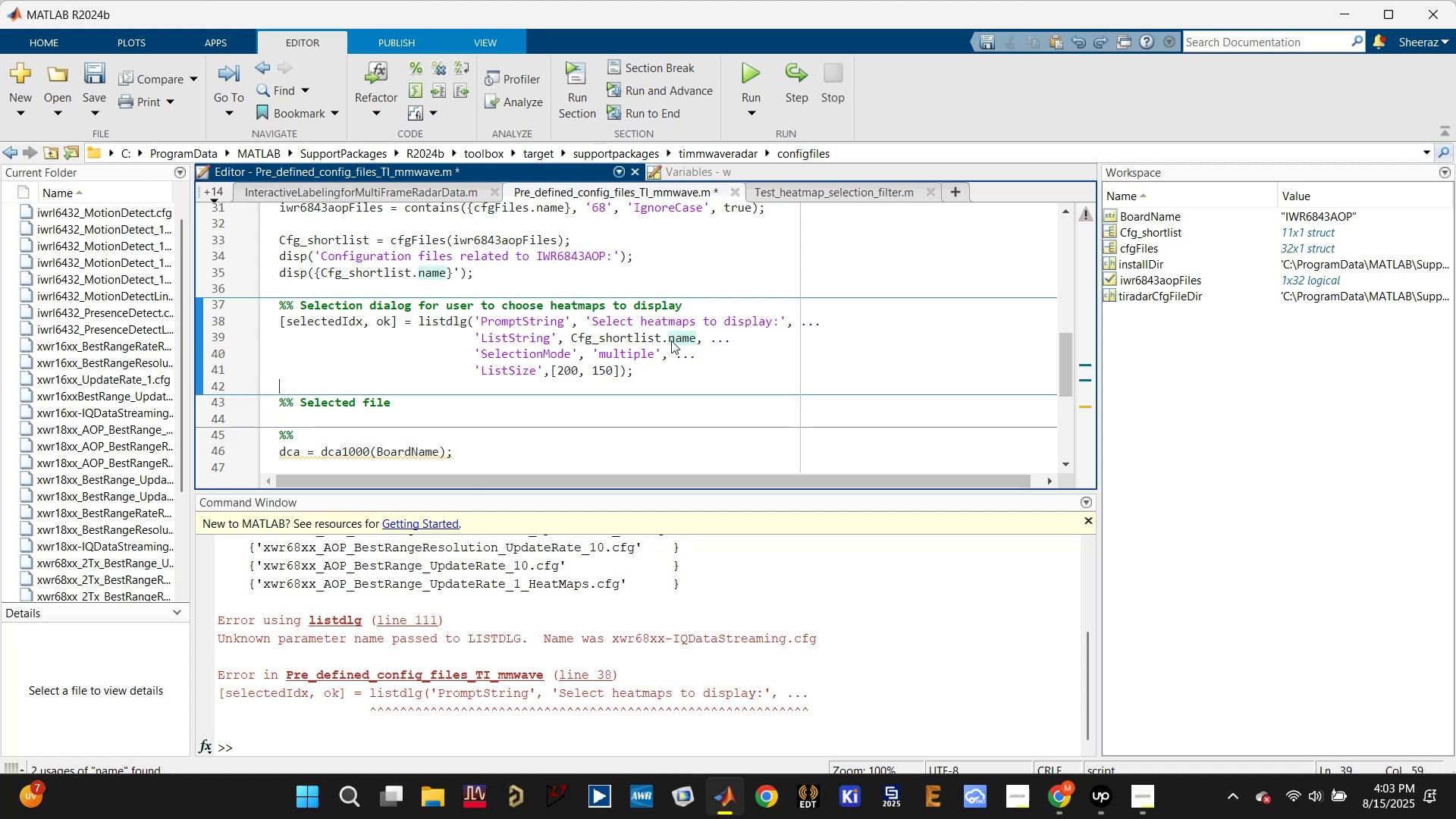 
key(Control+Z)
 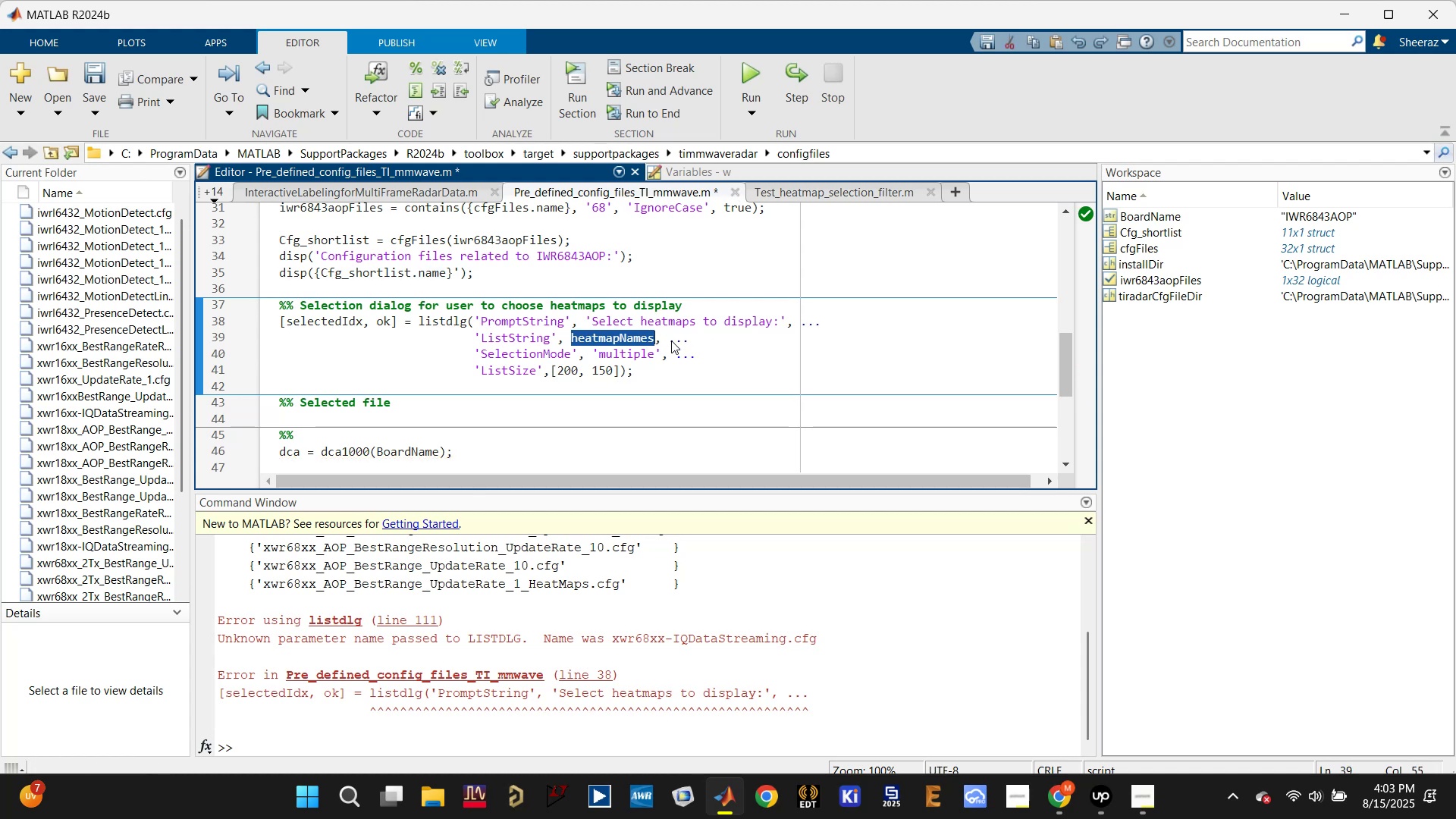 
key(Control+S)
 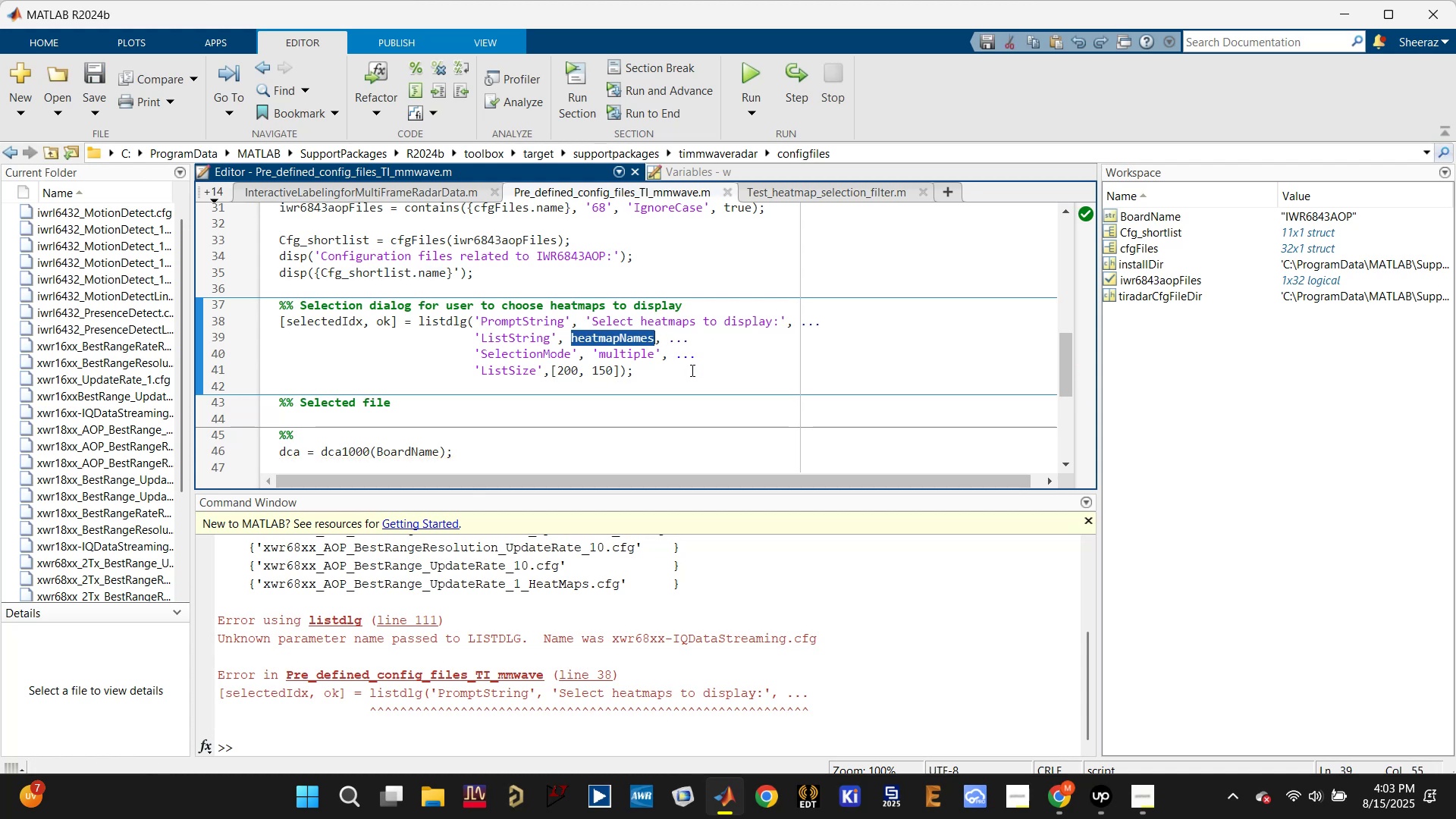 
left_click_drag(start_coordinate=[686, 378], to_coordinate=[254, 281])
 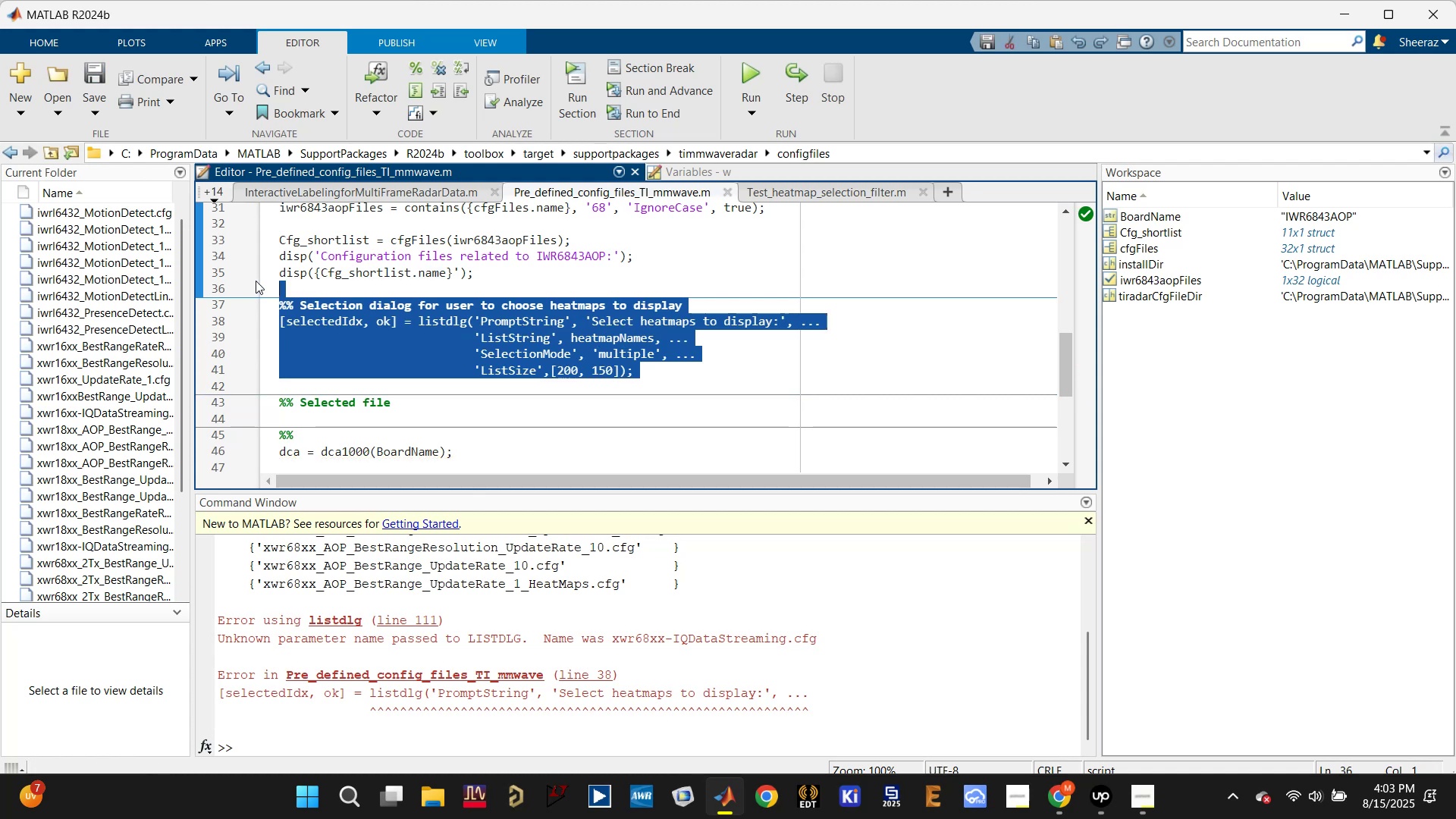 
key(Backspace)
 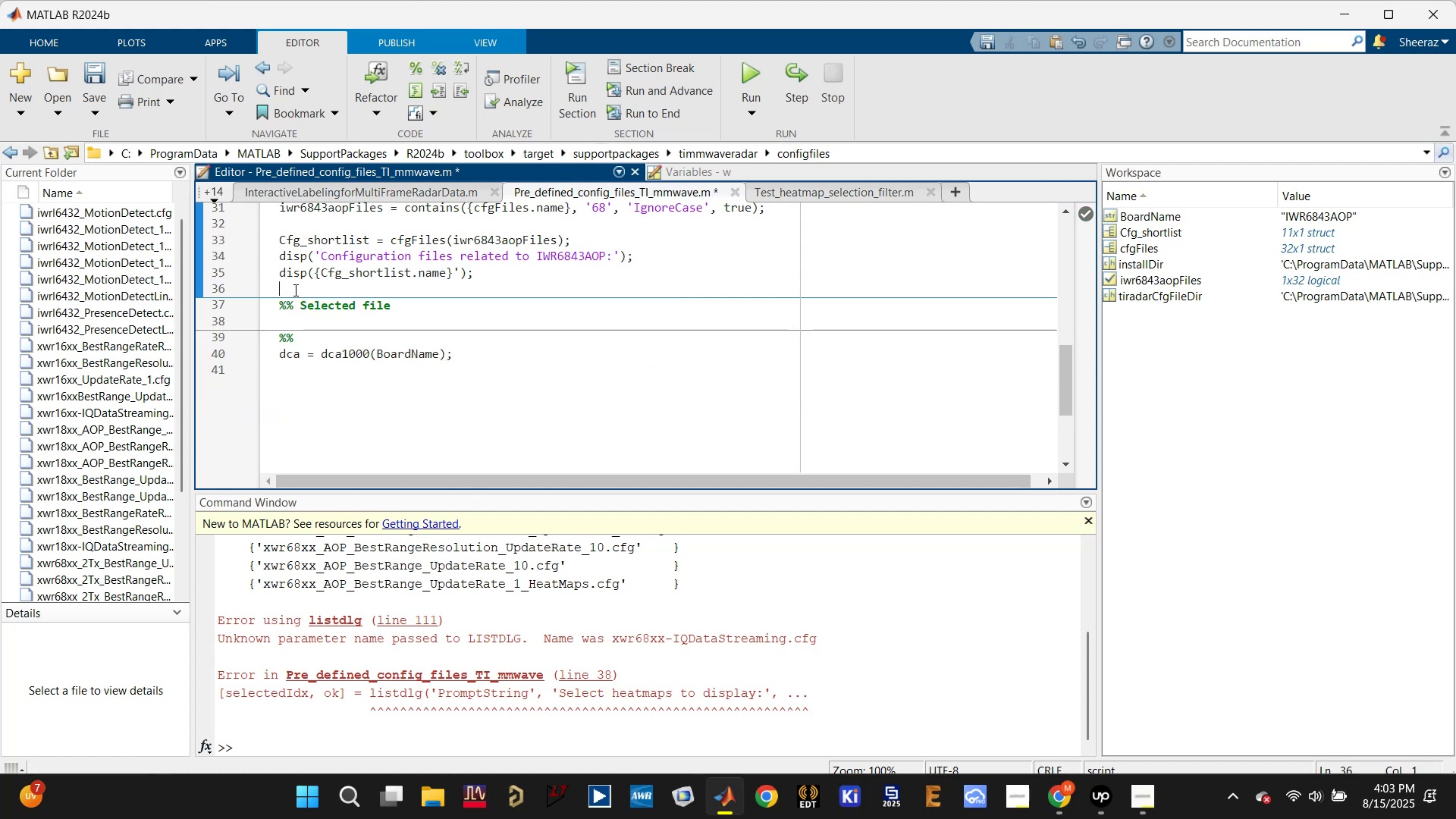 
key(Backspace)
 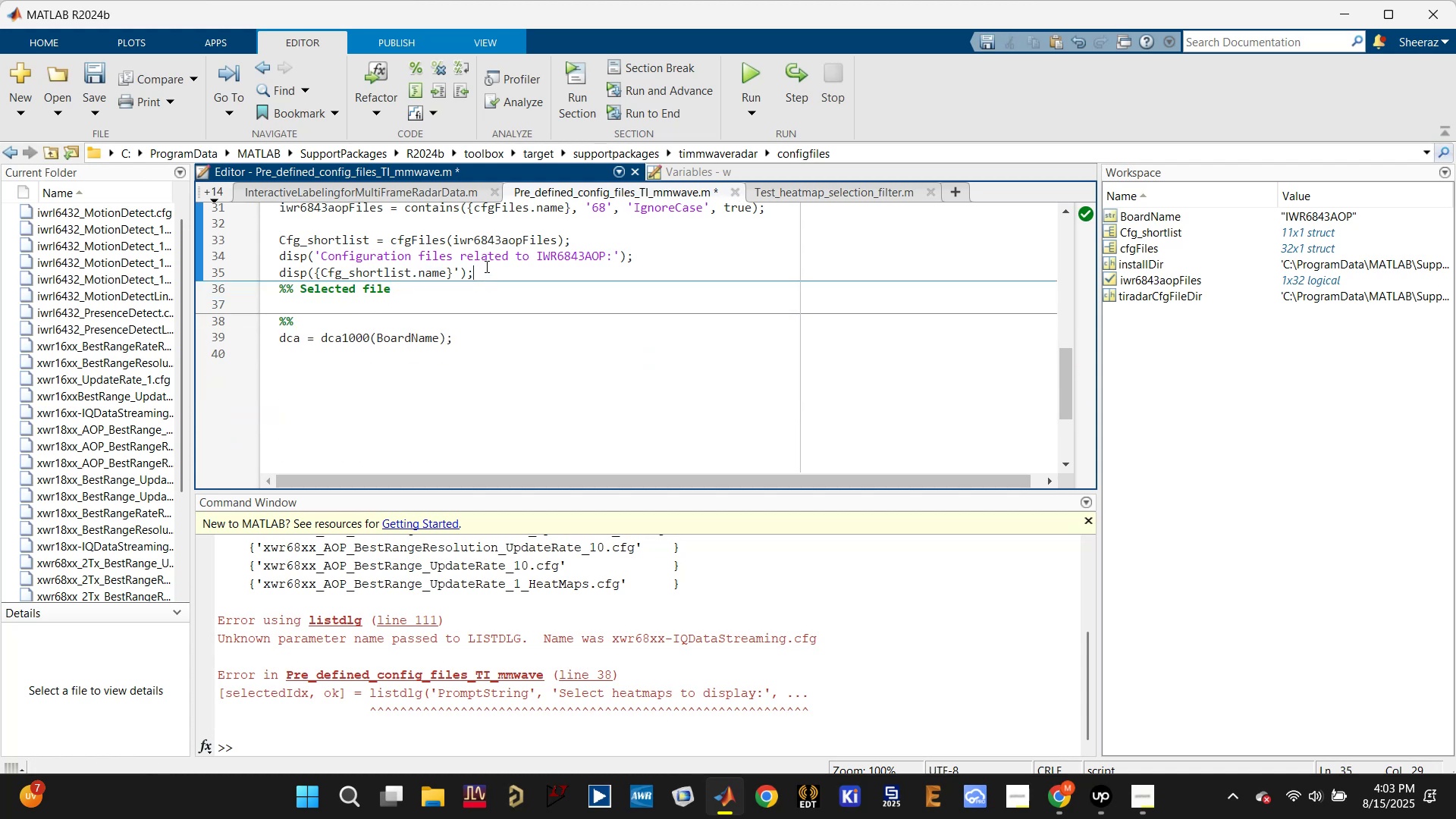 
key(Enter)
 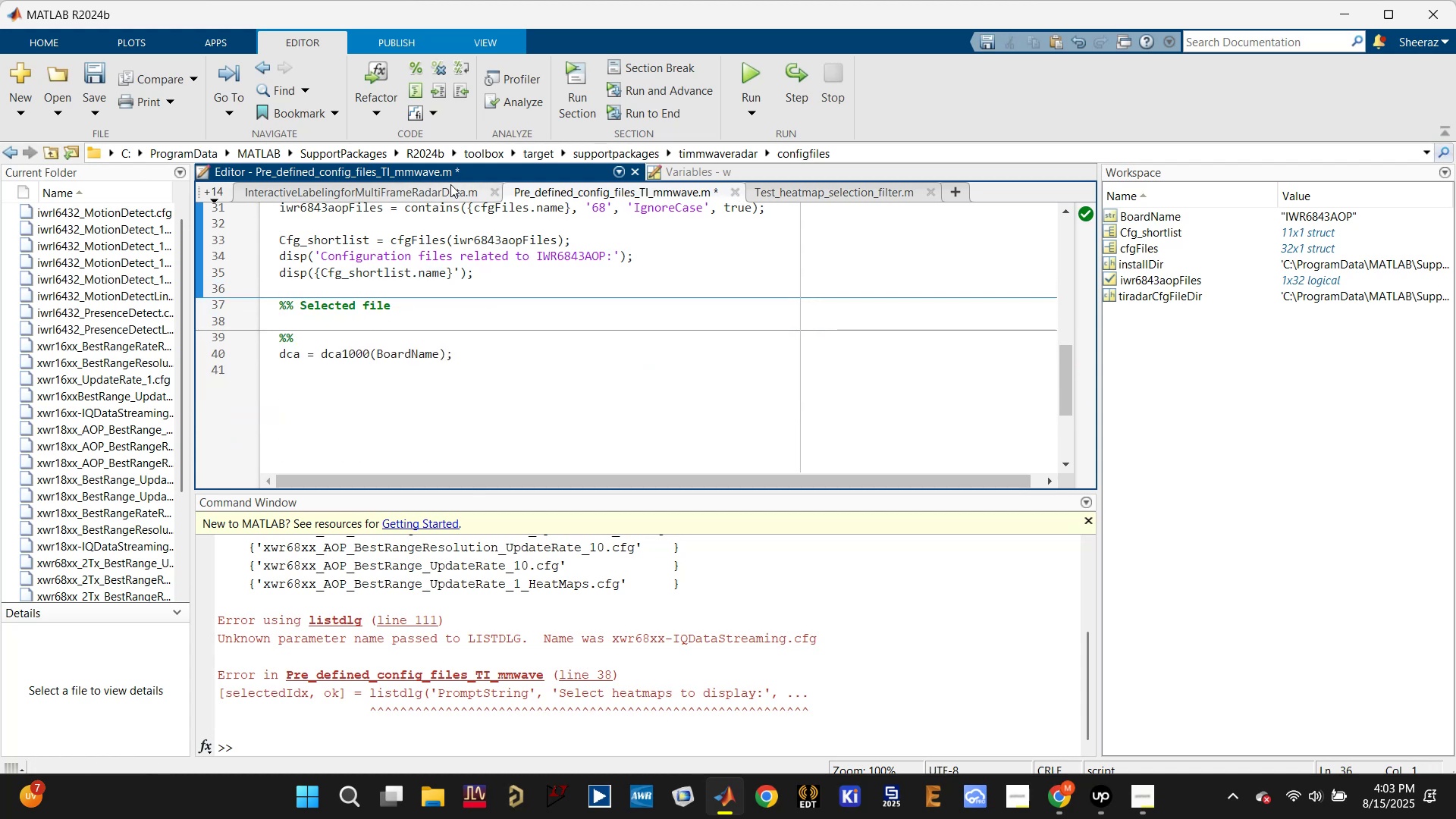 
left_click([408, 193])
 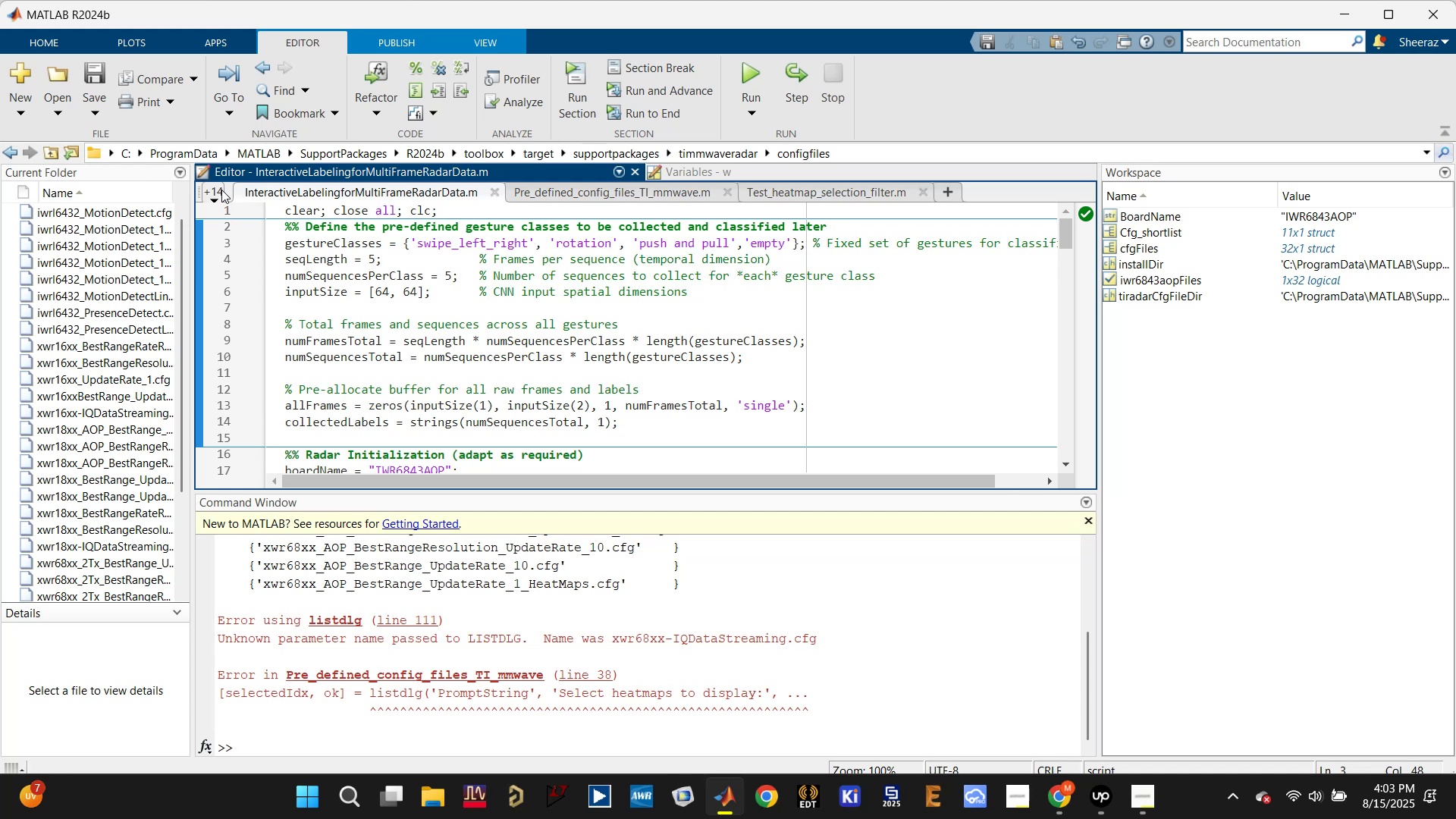 
left_click([221, 190])
 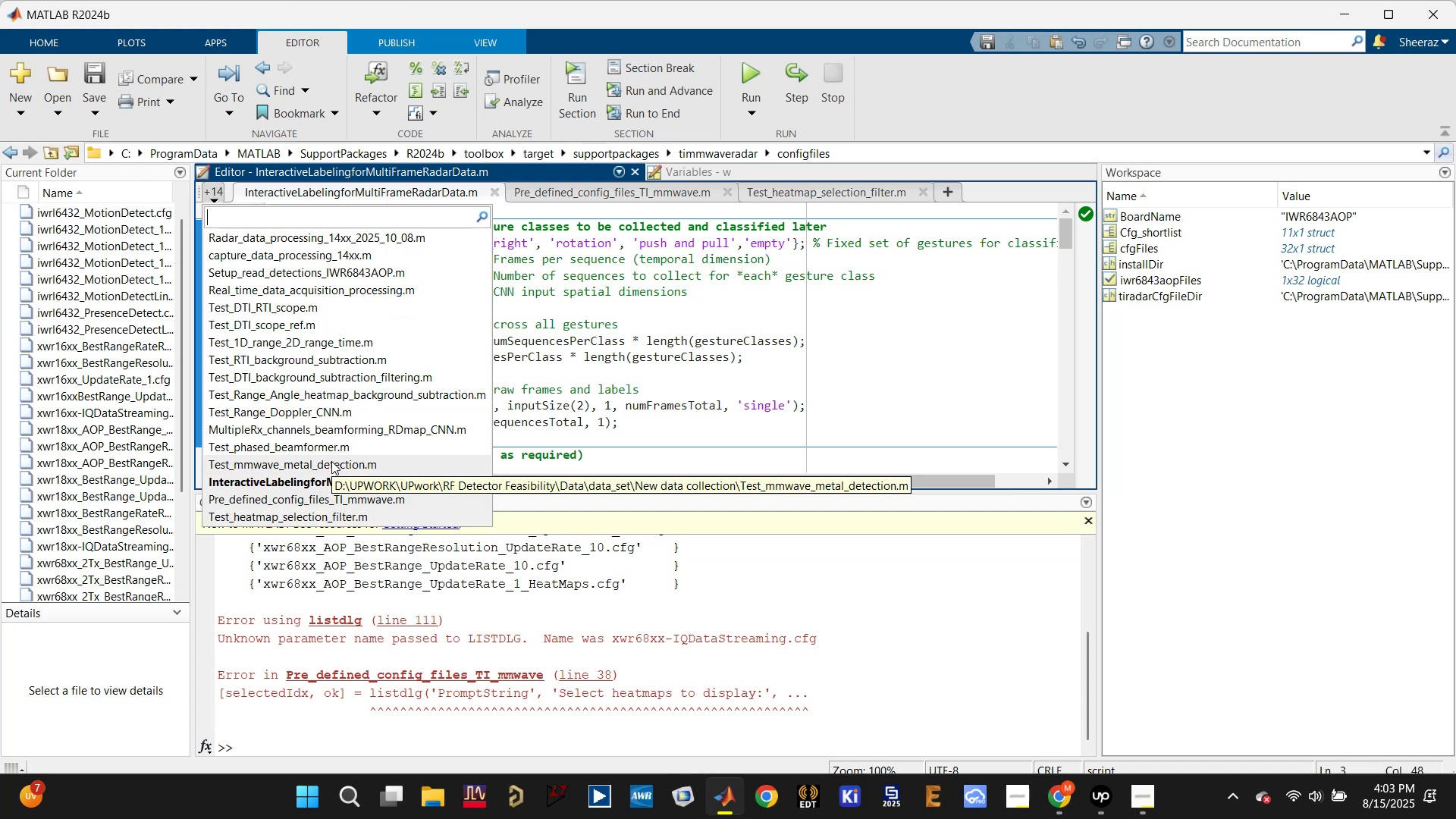 
wait(7.85)
 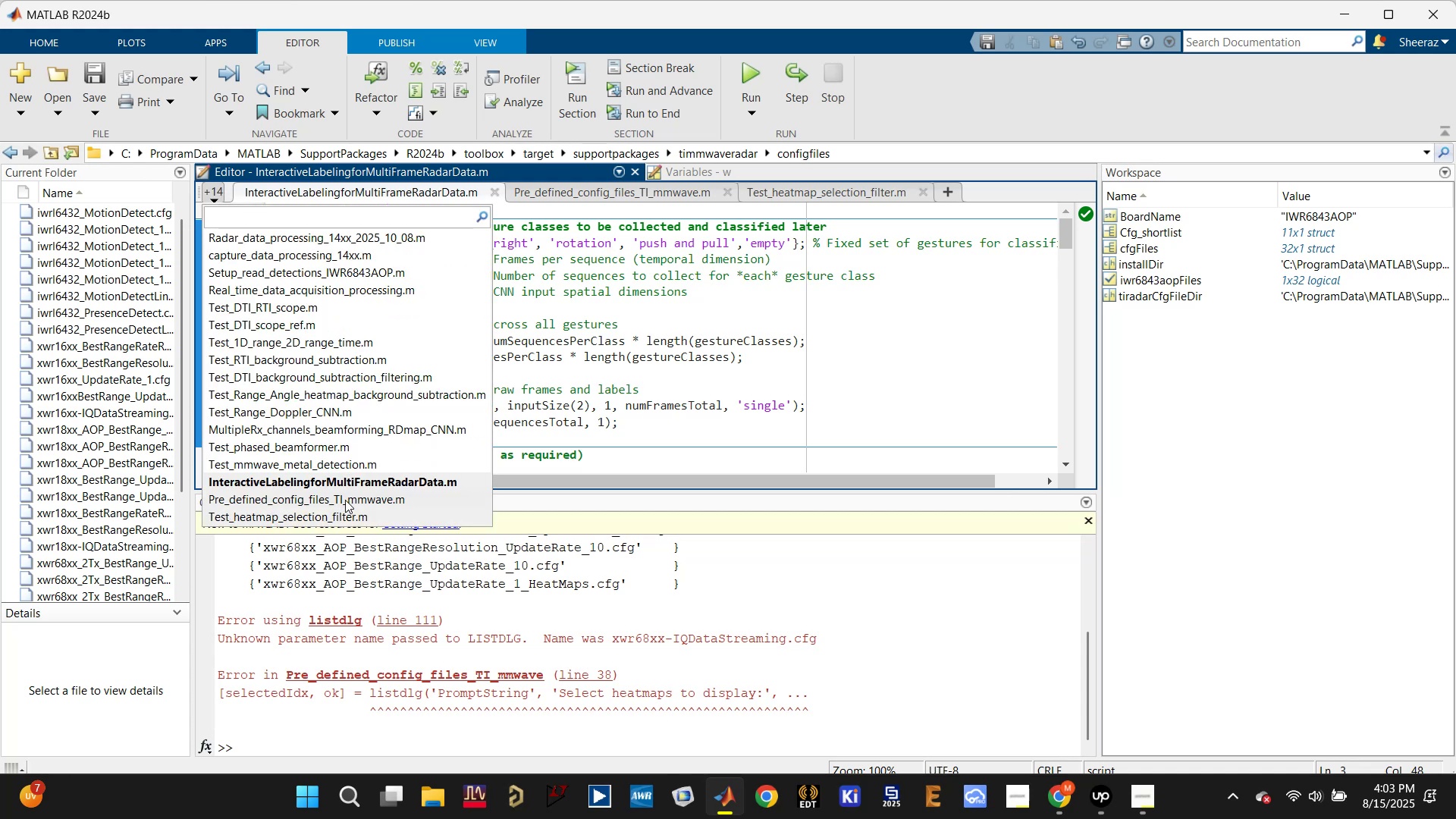 
left_click([337, 397])
 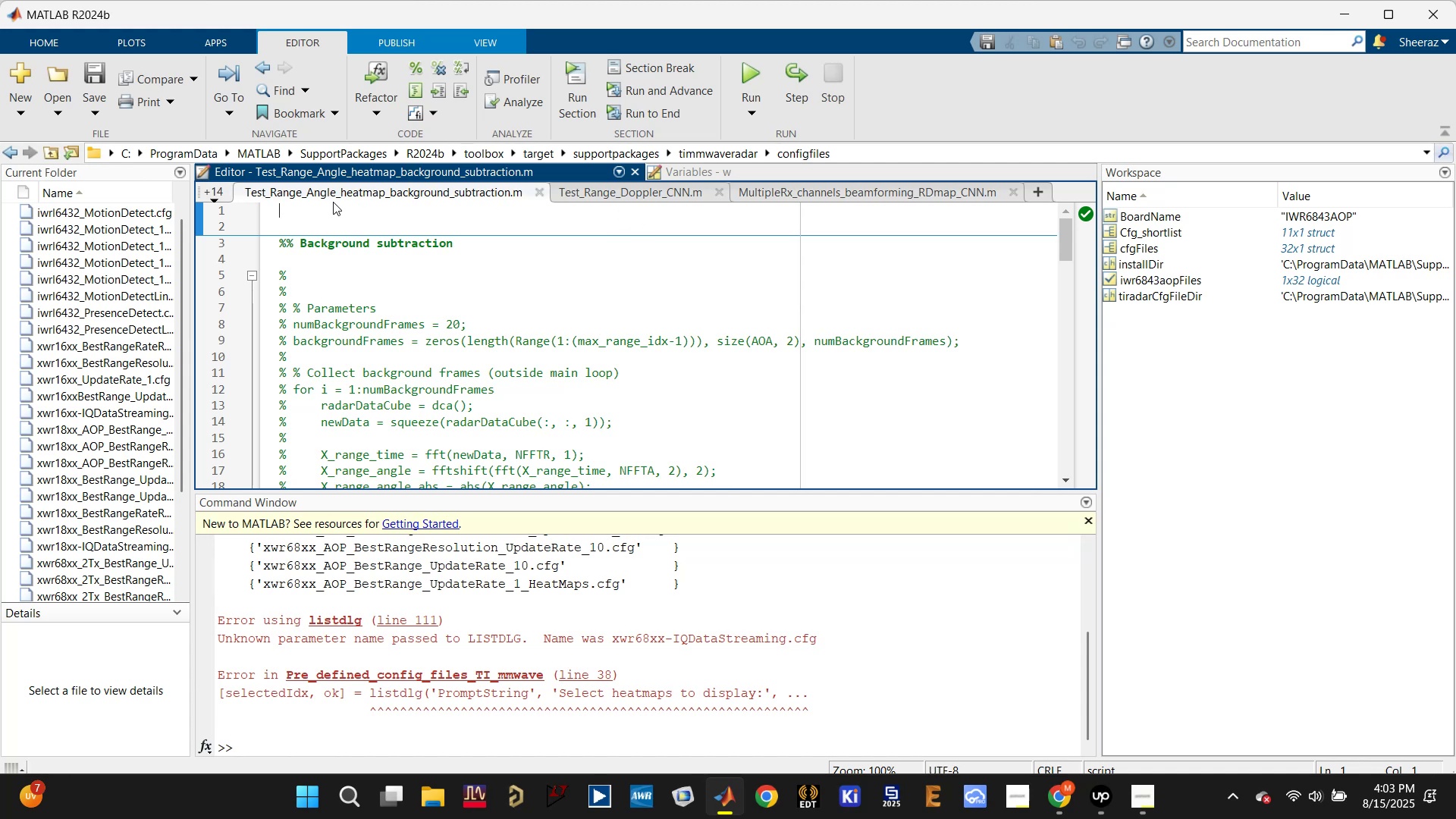 
left_click([211, 189])
 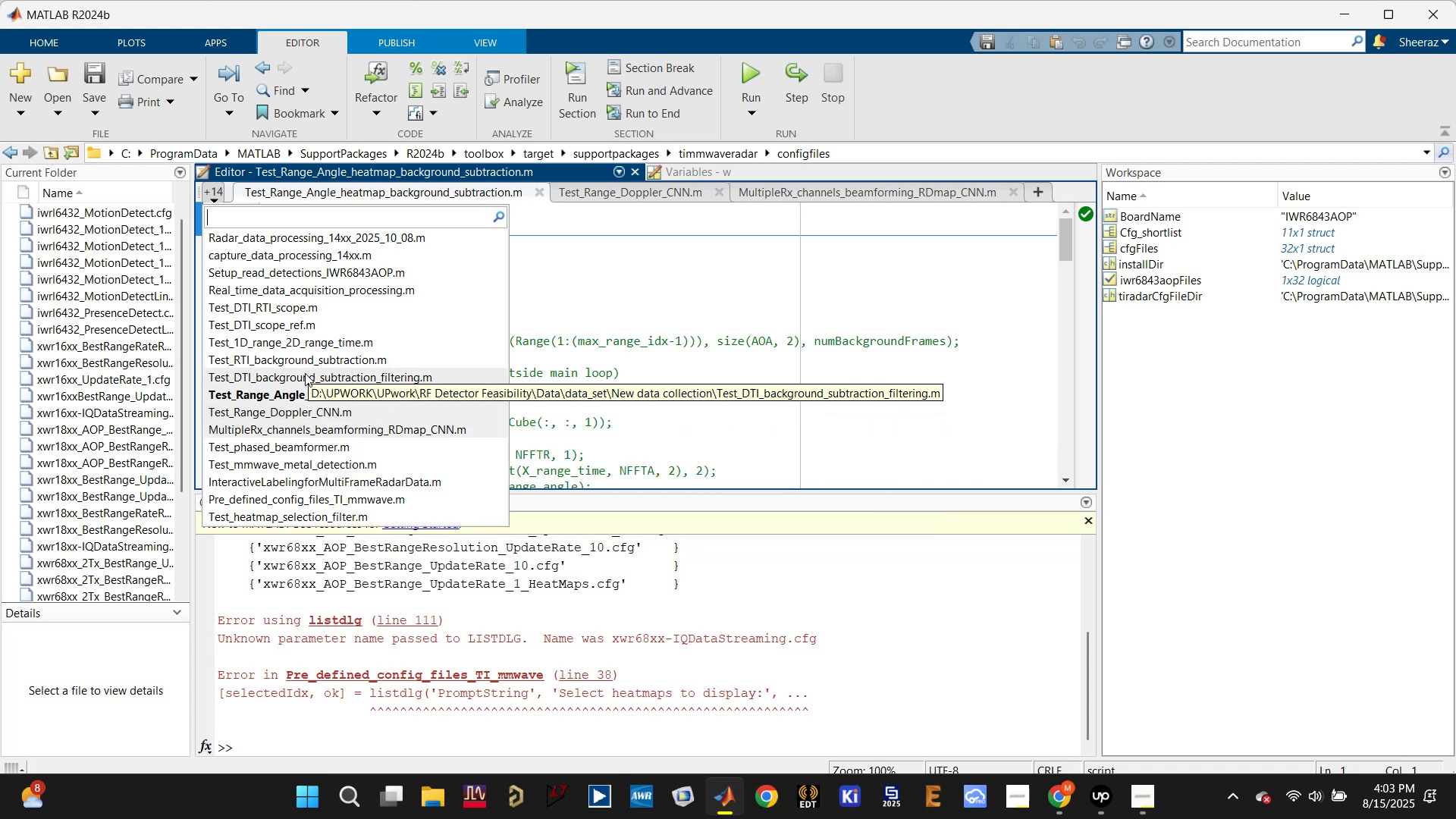 
wait(18.21)
 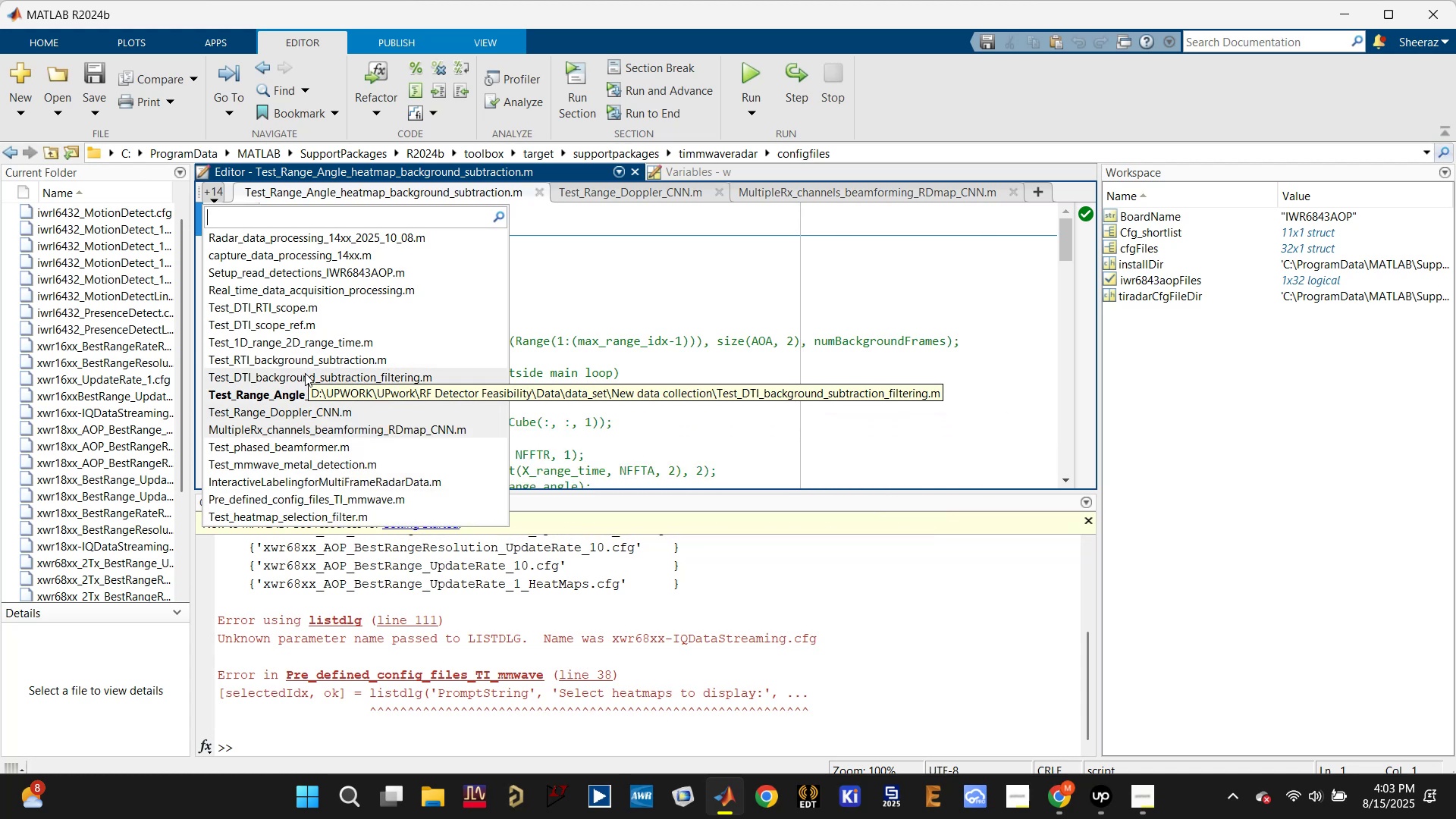 
mouse_move([322, 286])
 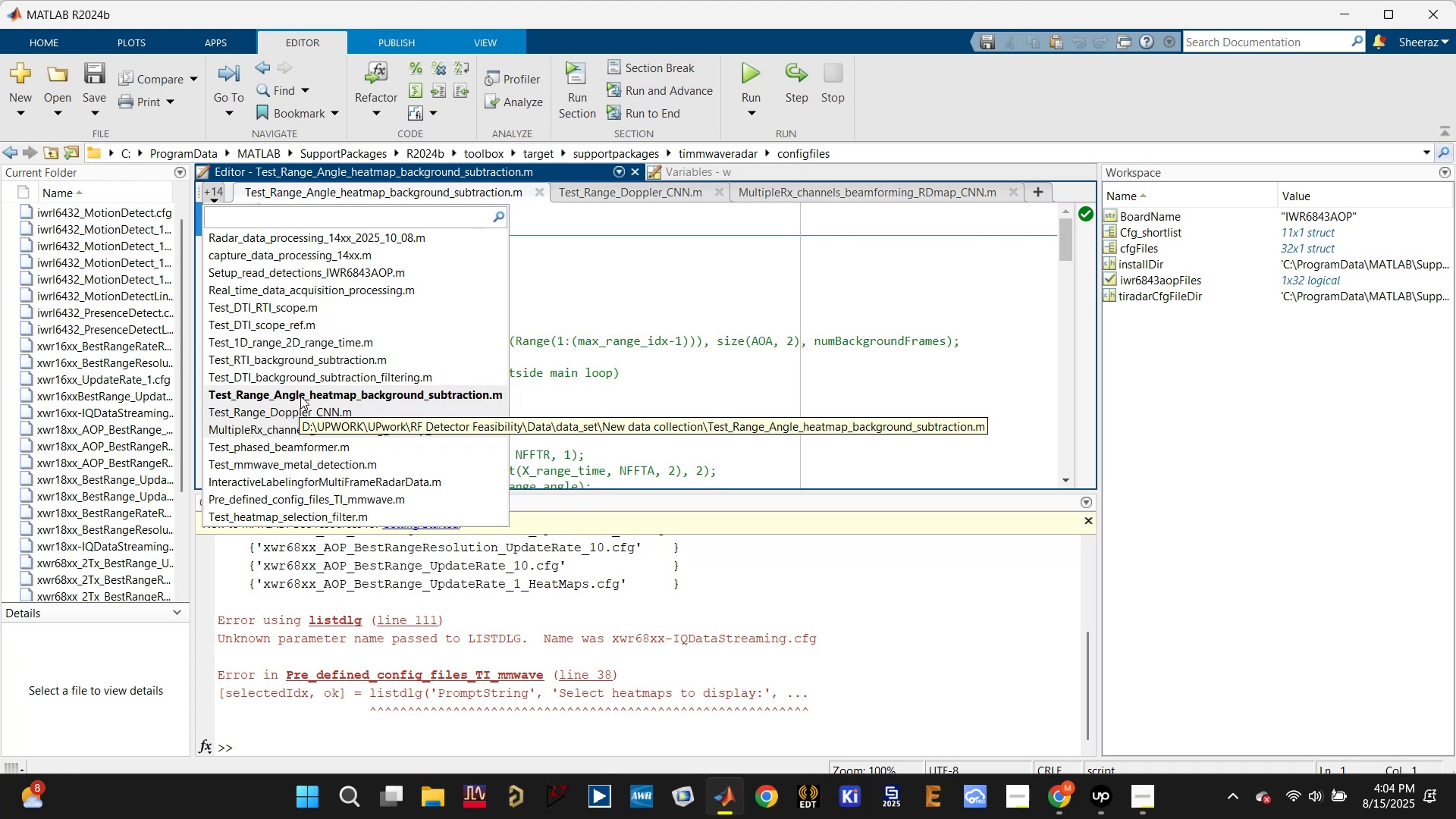 
wait(6.99)
 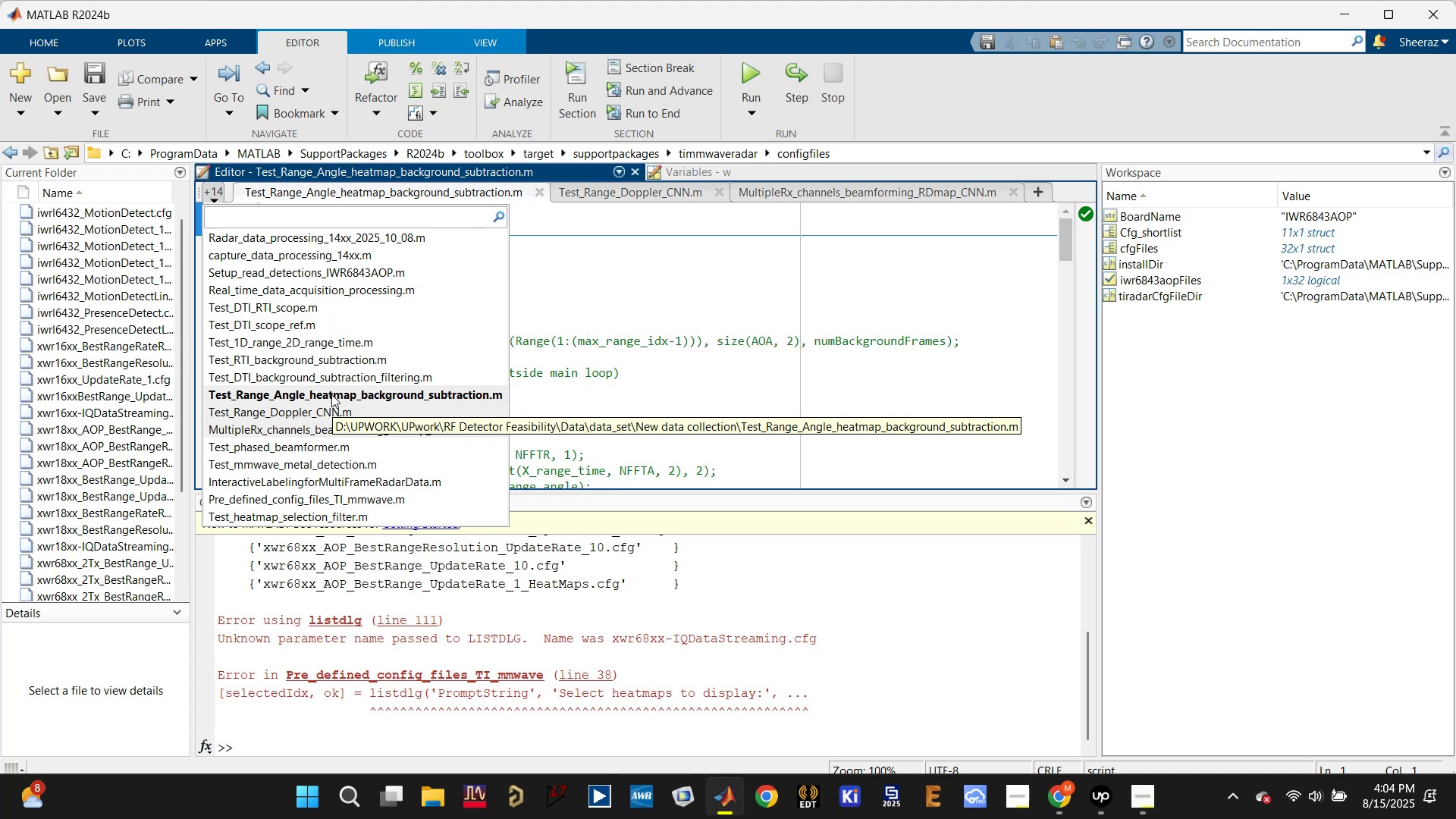 
left_click([302, 391])
 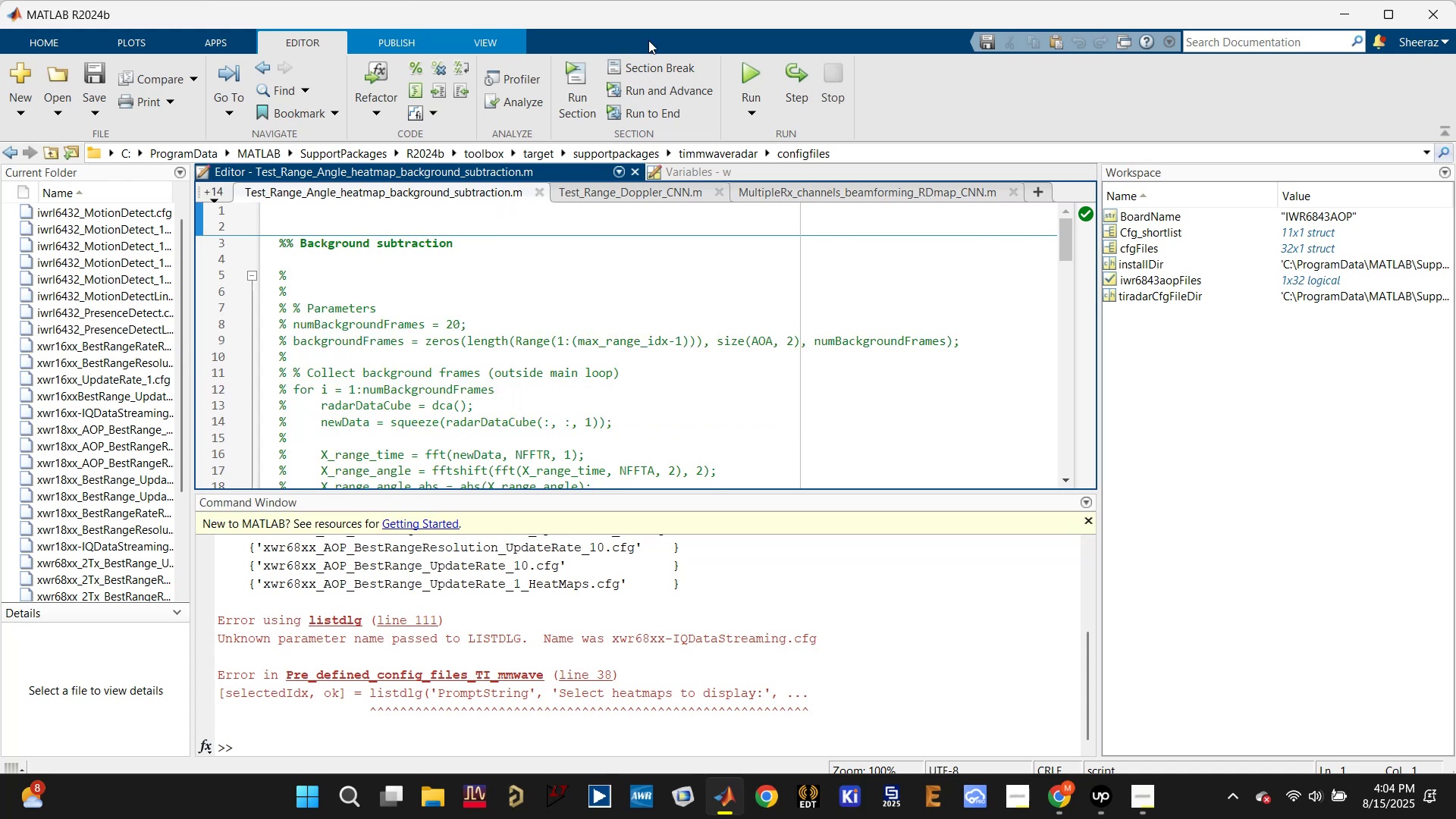 
left_click([748, 69])
 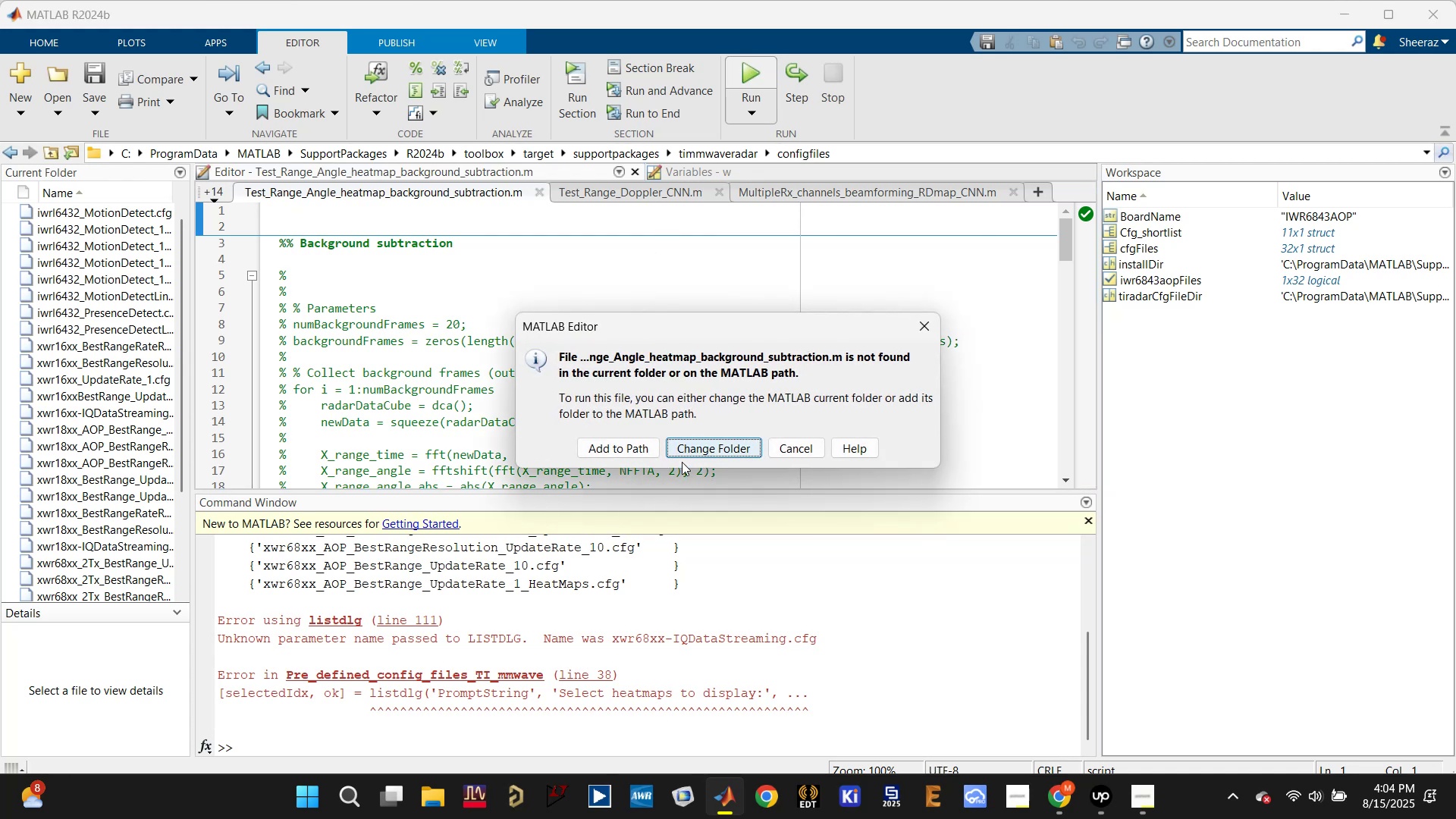 
left_click([692, 449])
 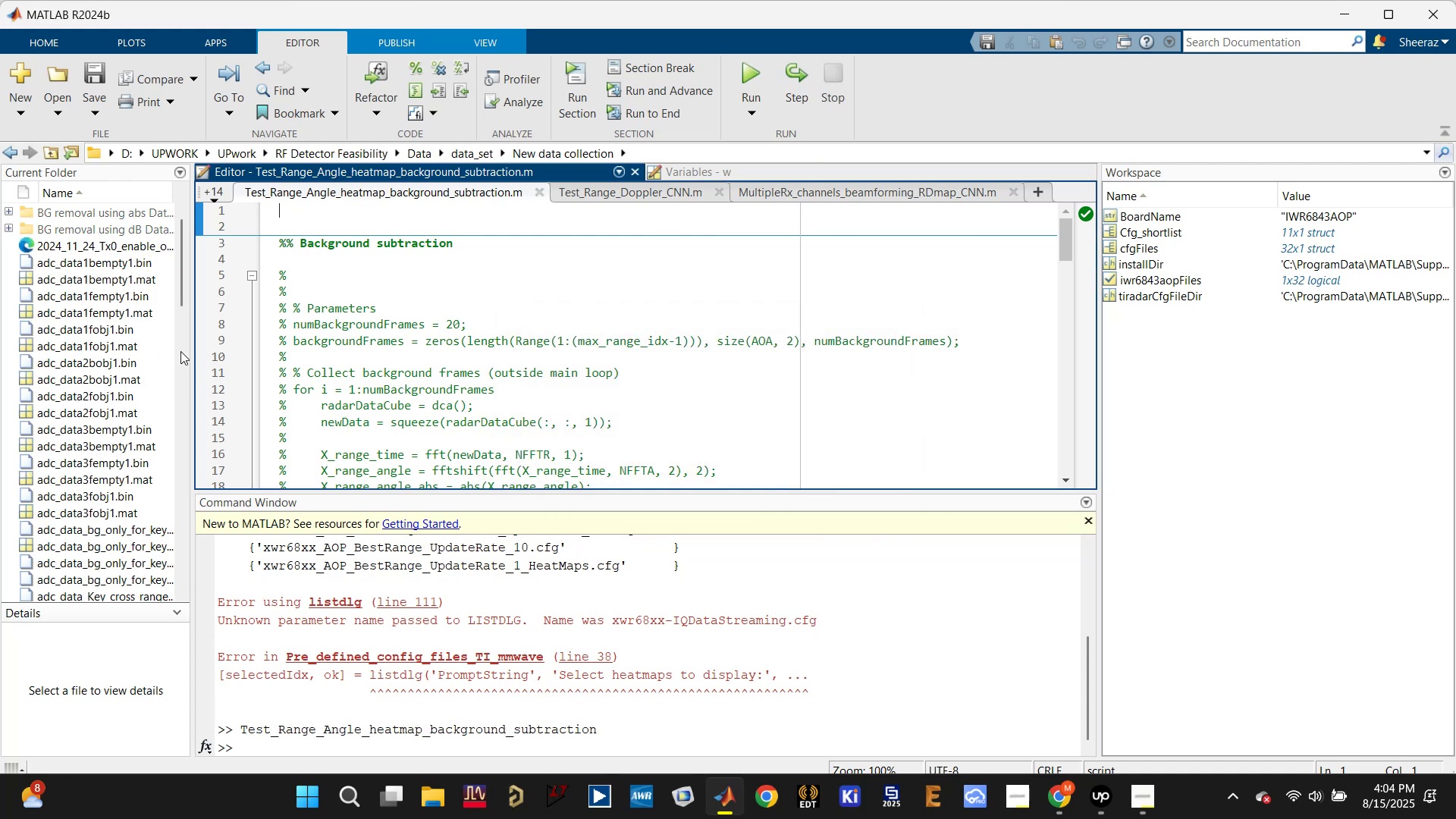 
left_click_drag(start_coordinate=[193, 351], to_coordinate=[361, 334])
 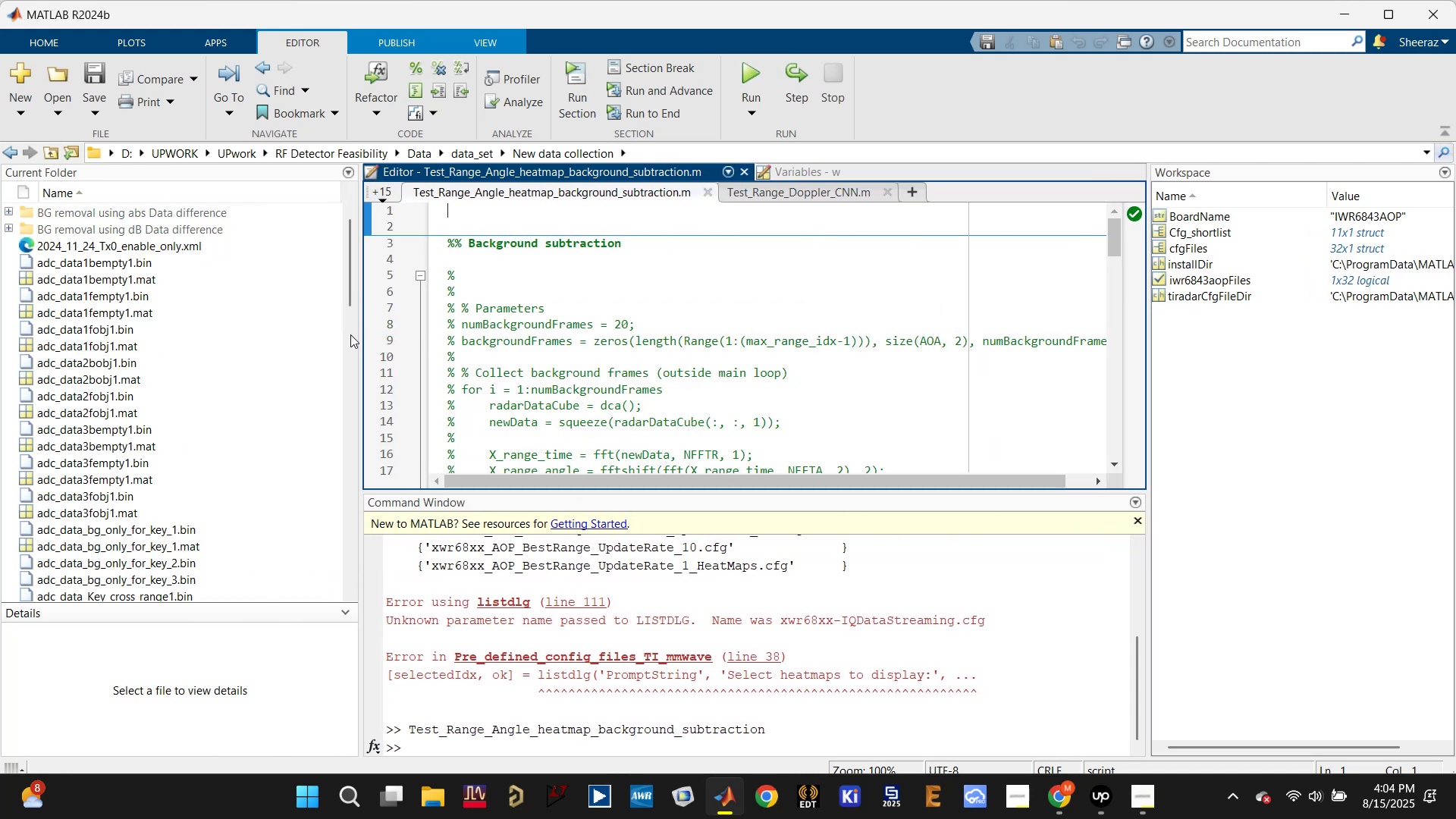 
scroll: coordinate [128, 404], scroll_direction: down, amount: 13.0
 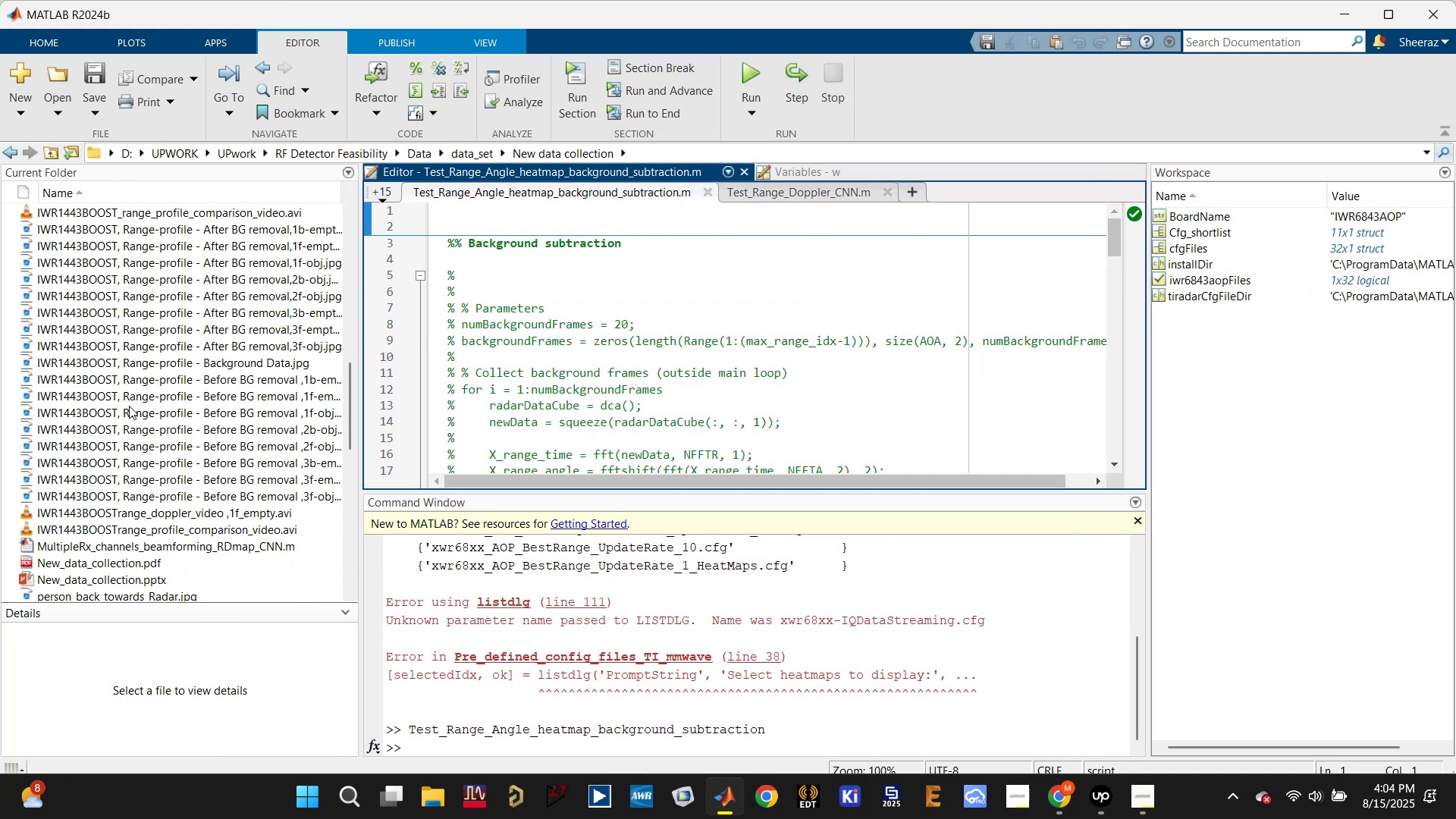 
scroll: coordinate [146, 389], scroll_direction: up, amount: 4.0
 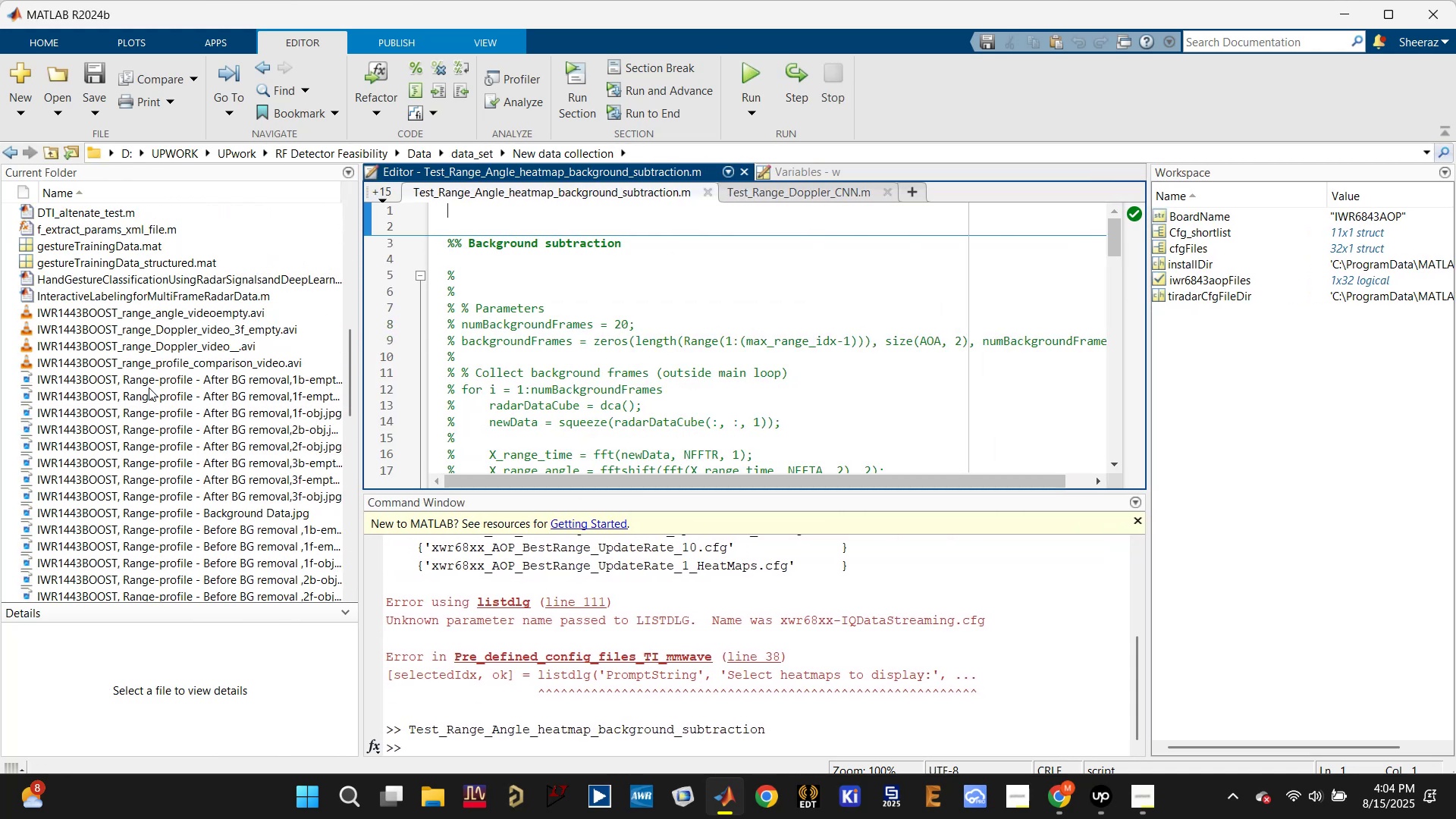 
scroll: coordinate [173, 413], scroll_direction: down, amount: 13.0
 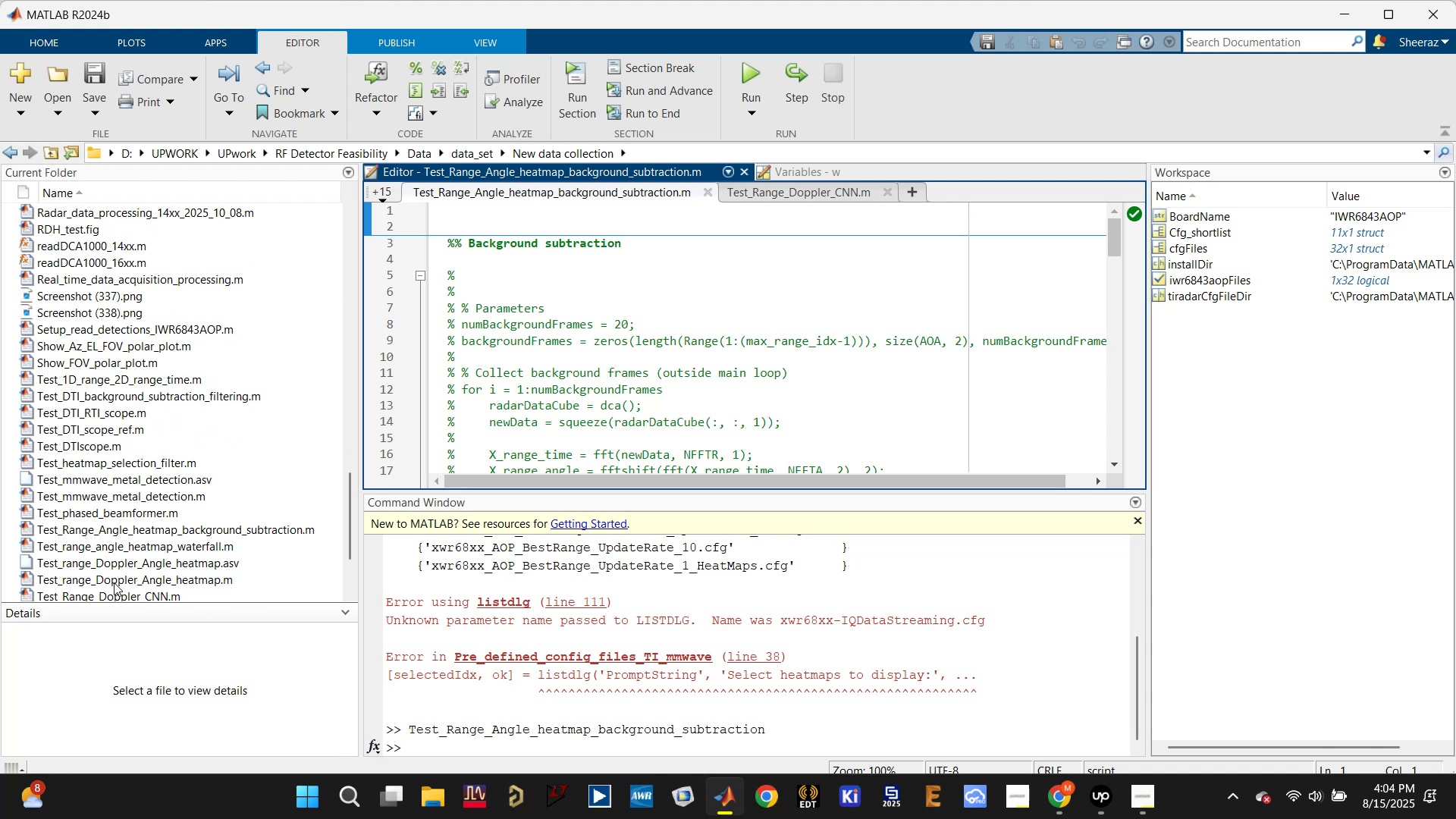 
double_click([114, 582])
 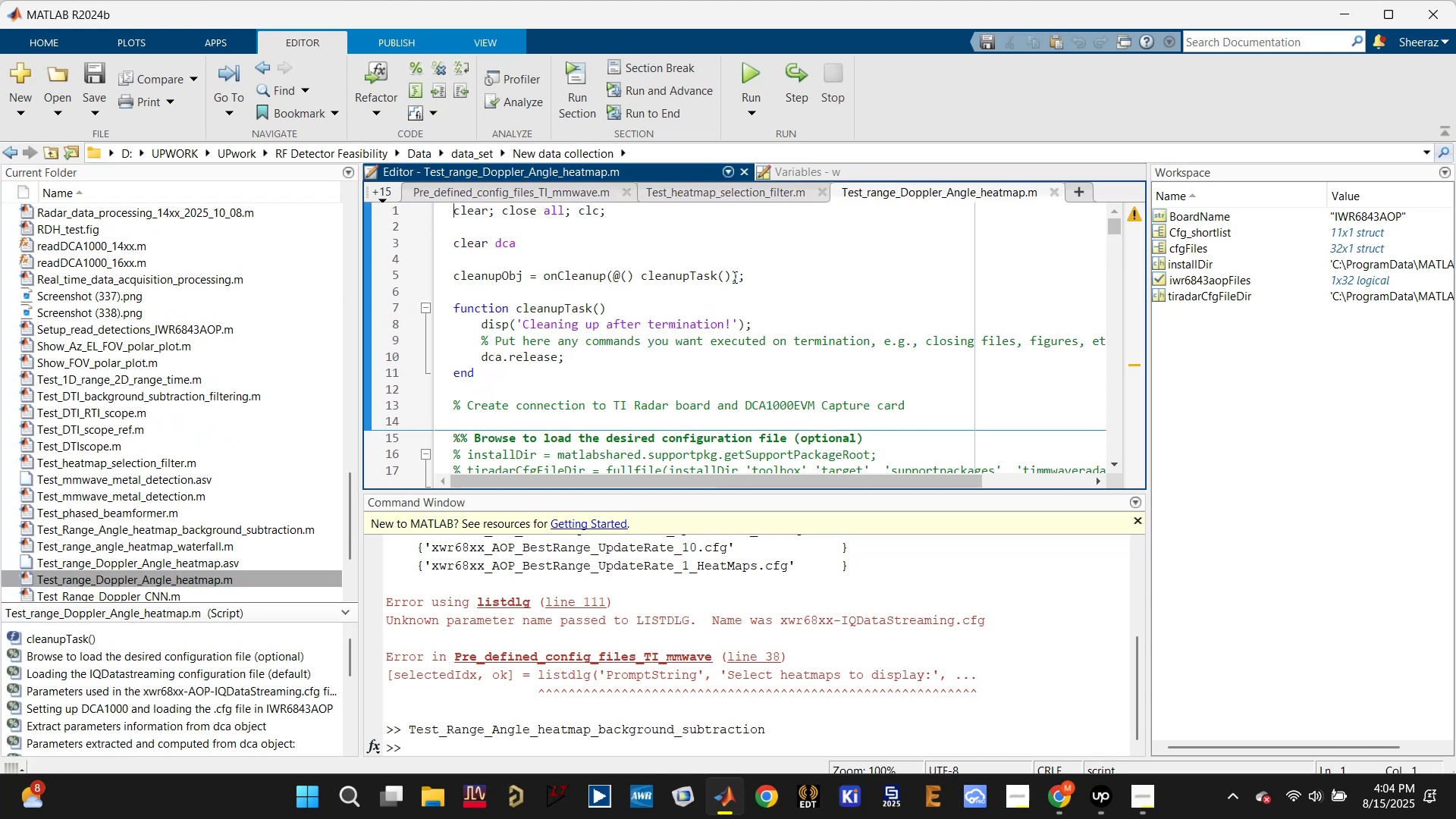 
scroll: coordinate [495, 732], scroll_direction: down, amount: 2.0
 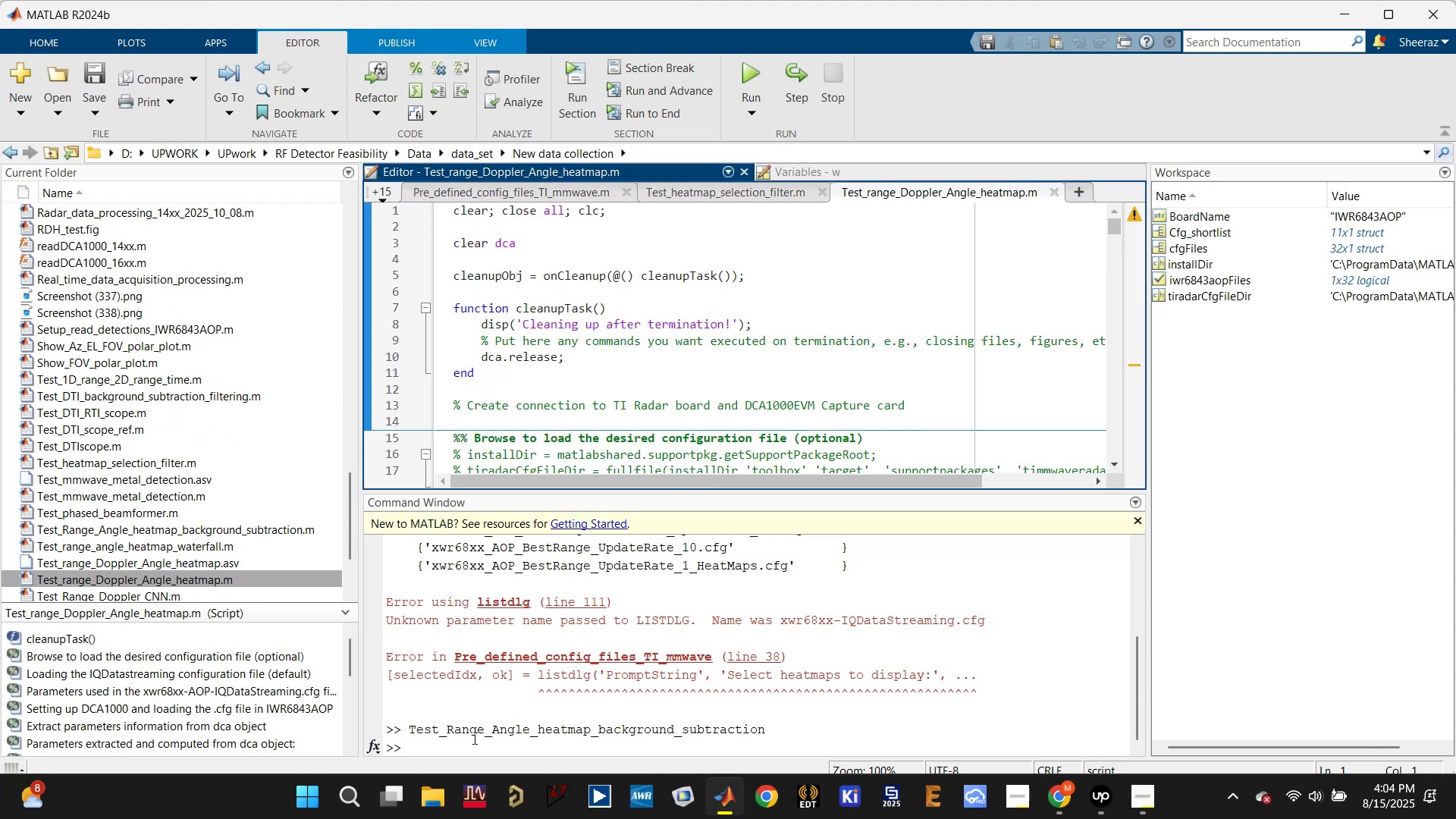 
left_click([468, 739])
 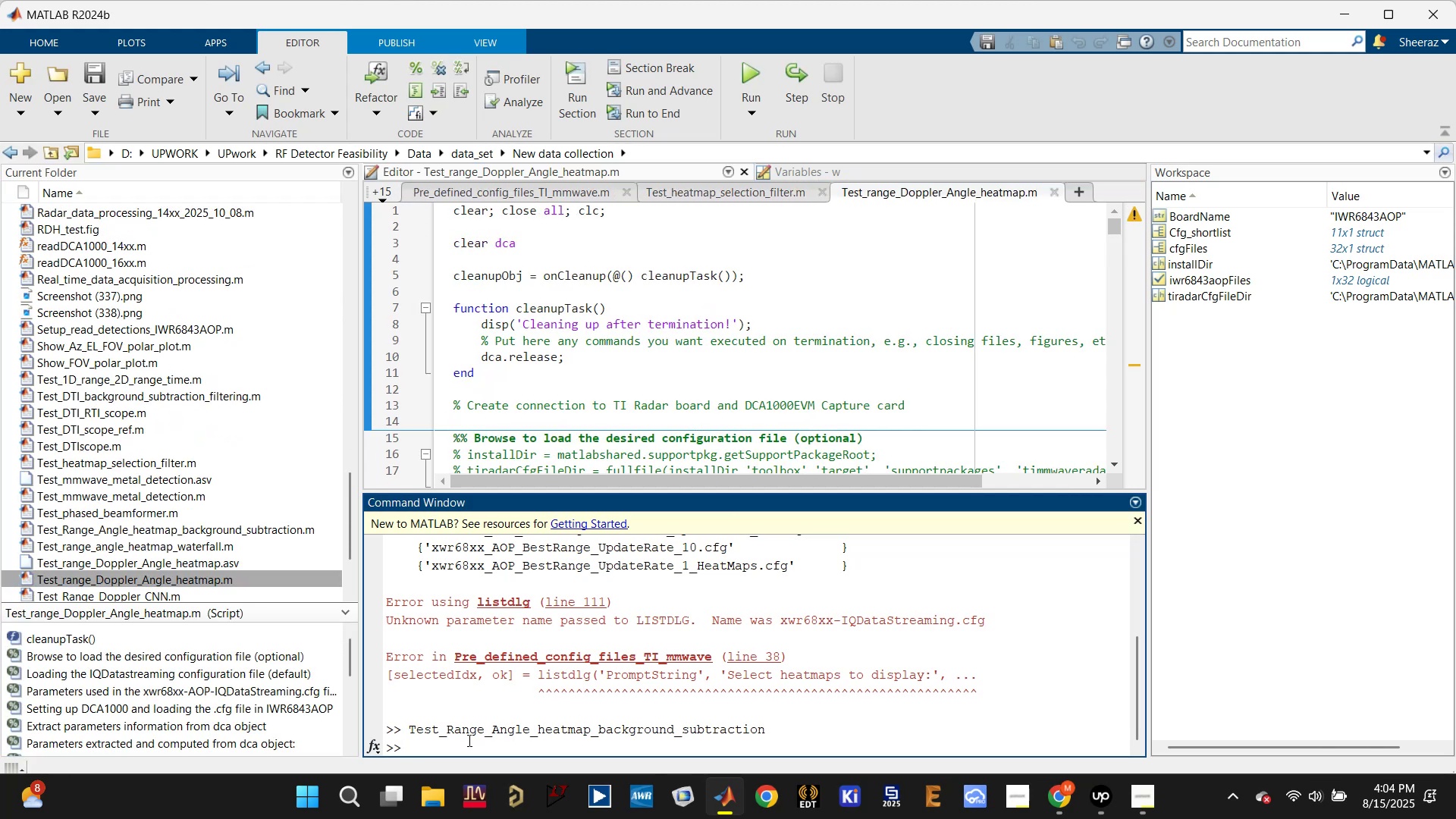 
type(clc)
 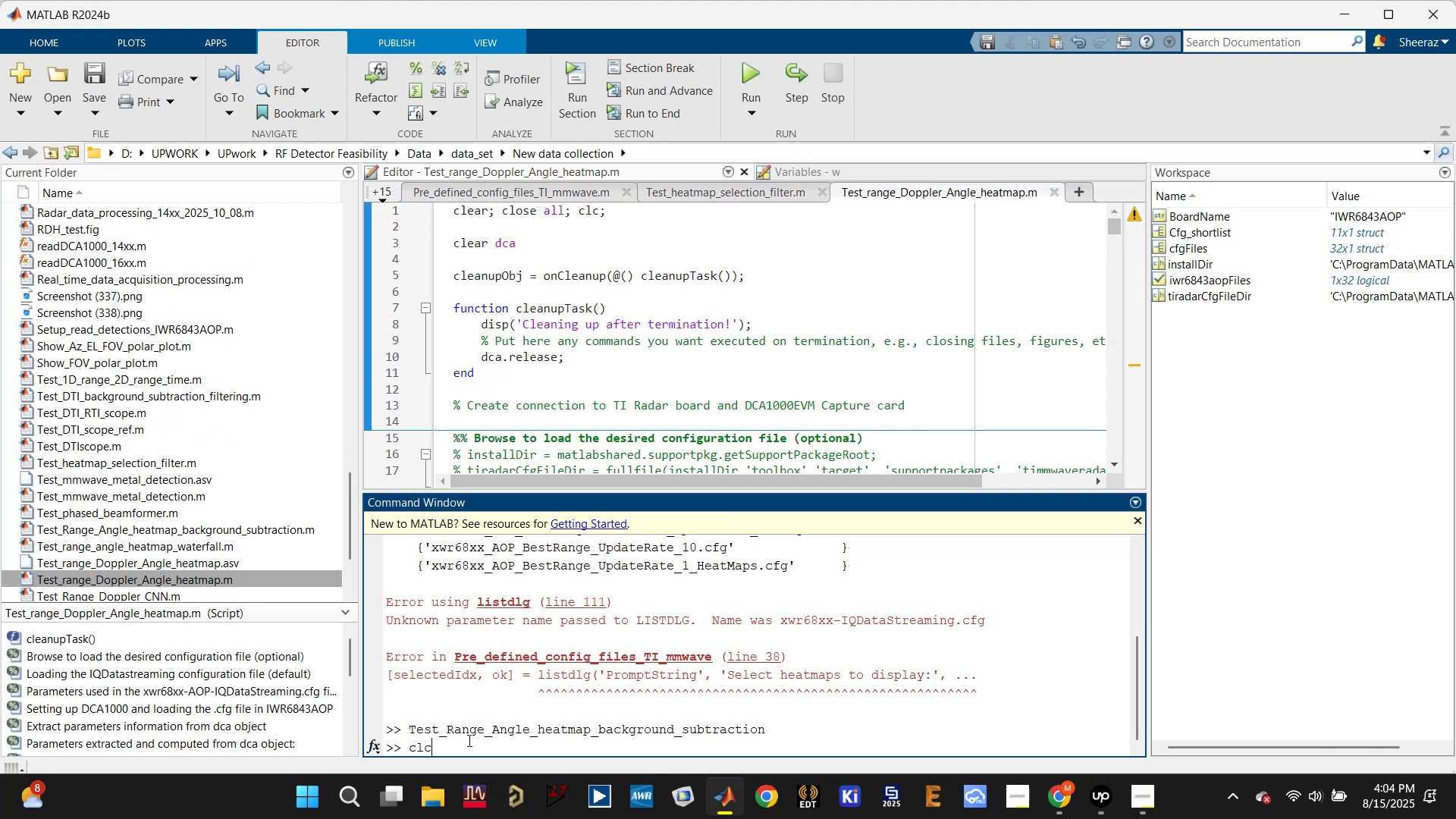 
key(Enter)
 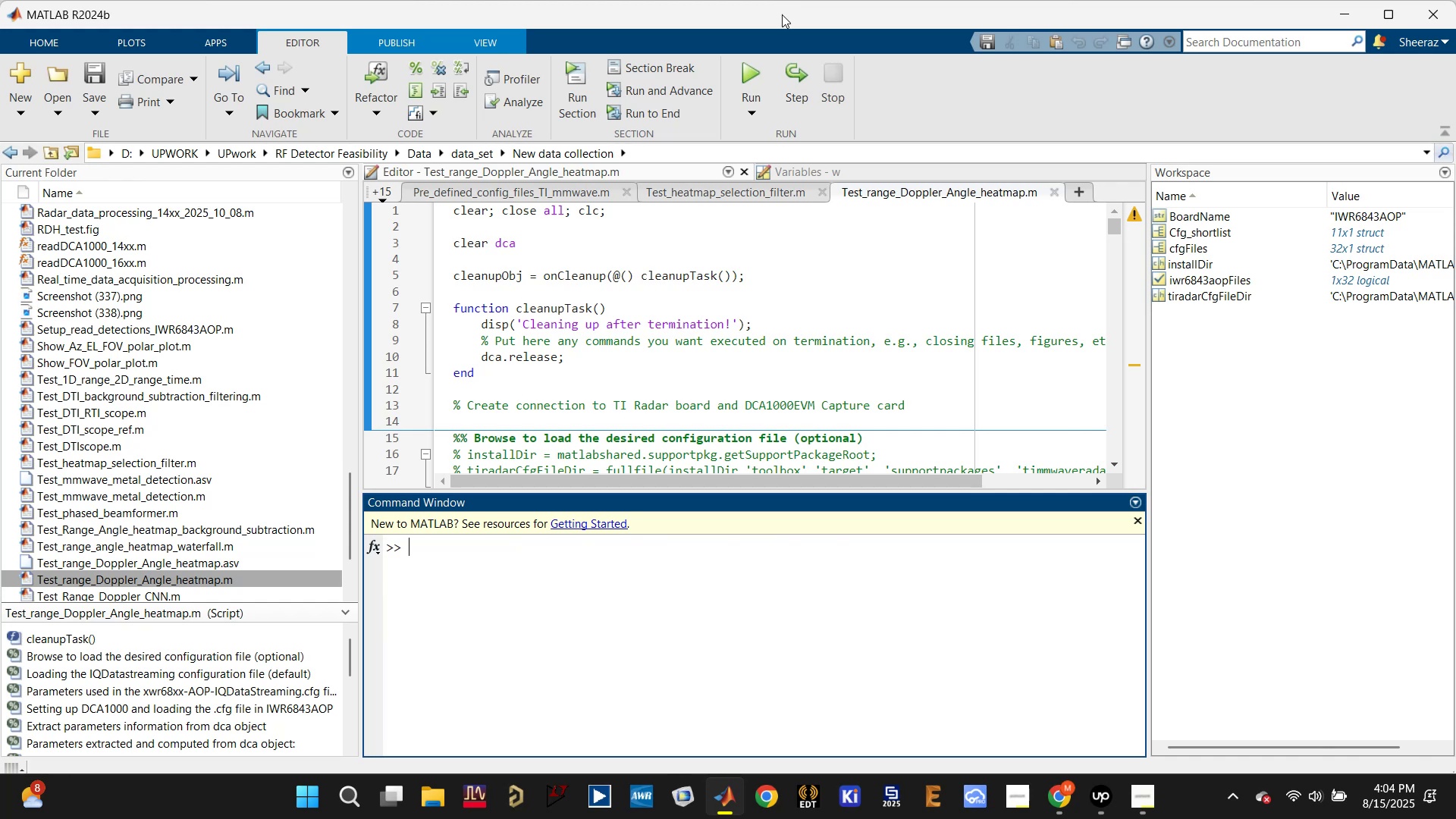 
left_click([746, 77])
 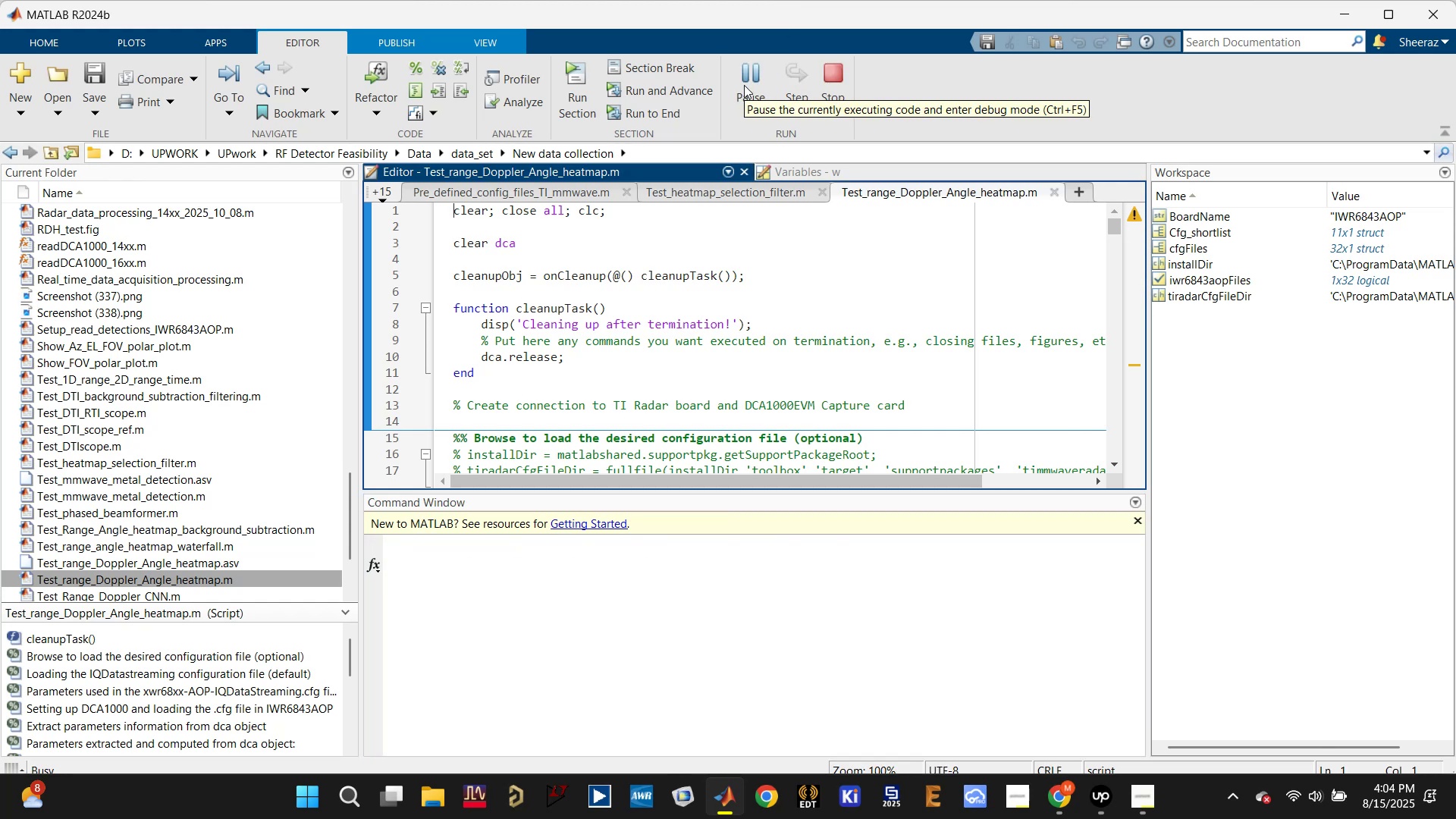 
left_click_drag(start_coordinate=[358, 315], to_coordinate=[170, 284])
 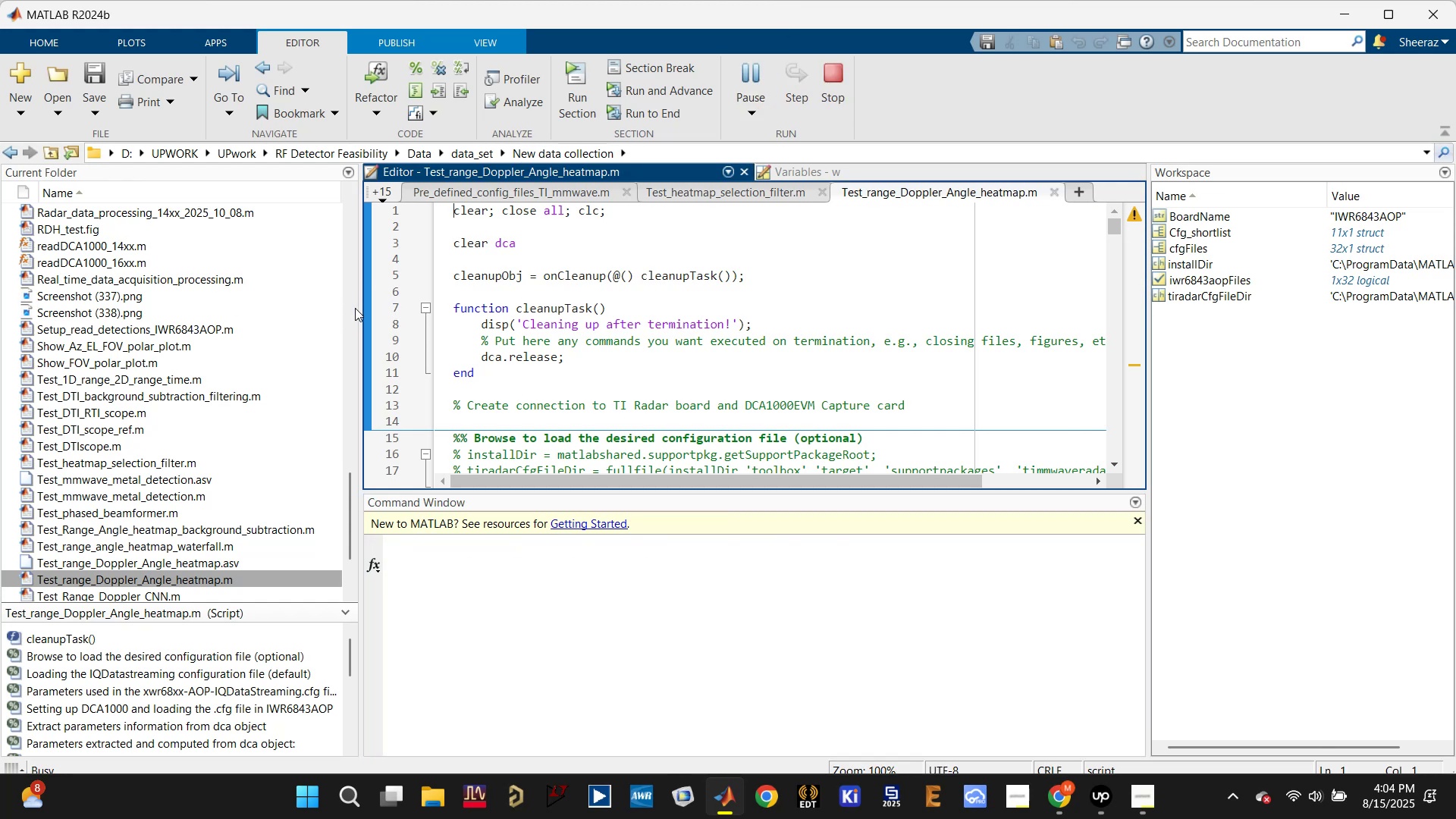 
left_click_drag(start_coordinate=[360, 308], to_coordinate=[141, 299])
 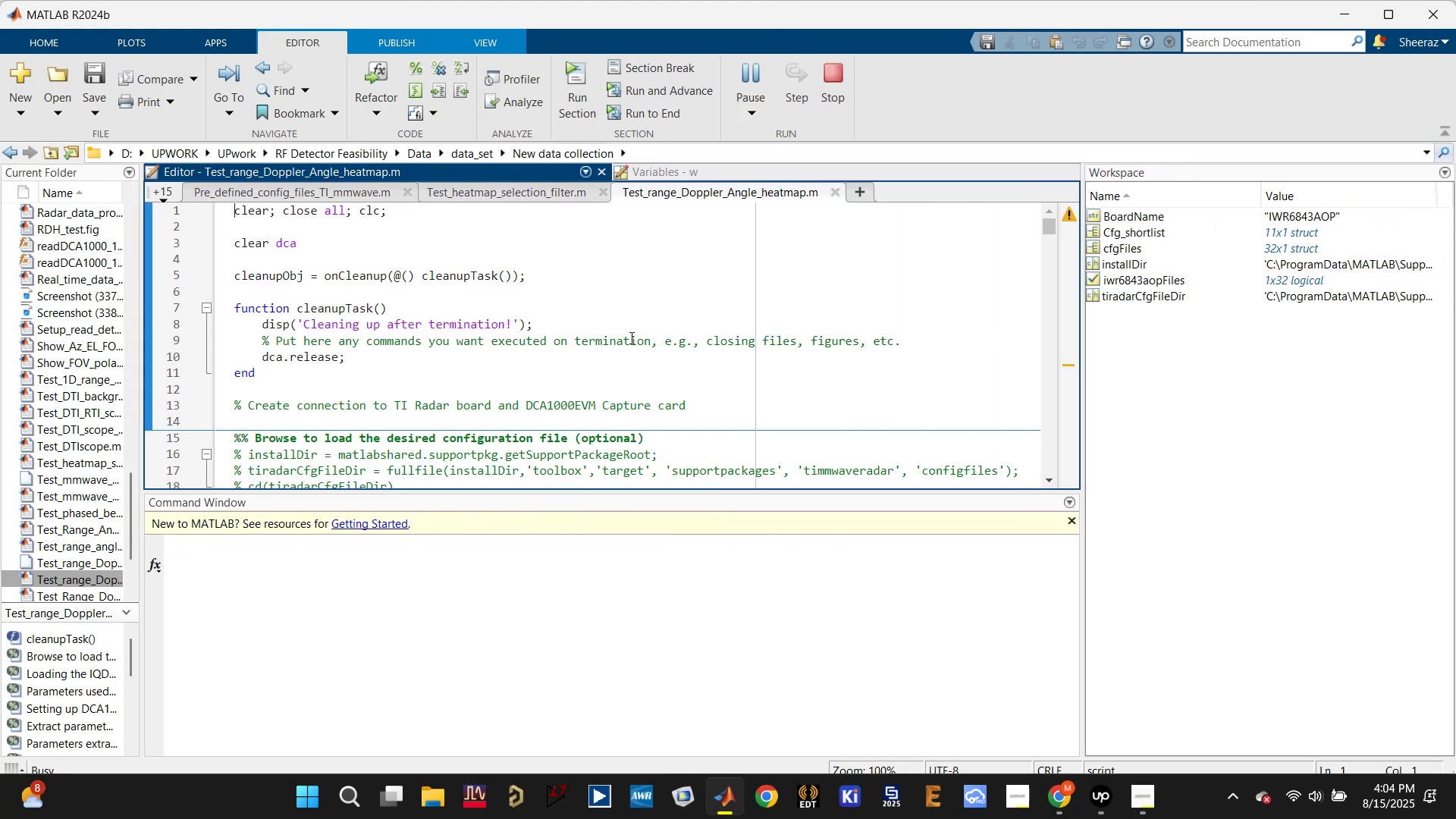 
scroll: coordinate [673, 339], scroll_direction: up, amount: 3.0
 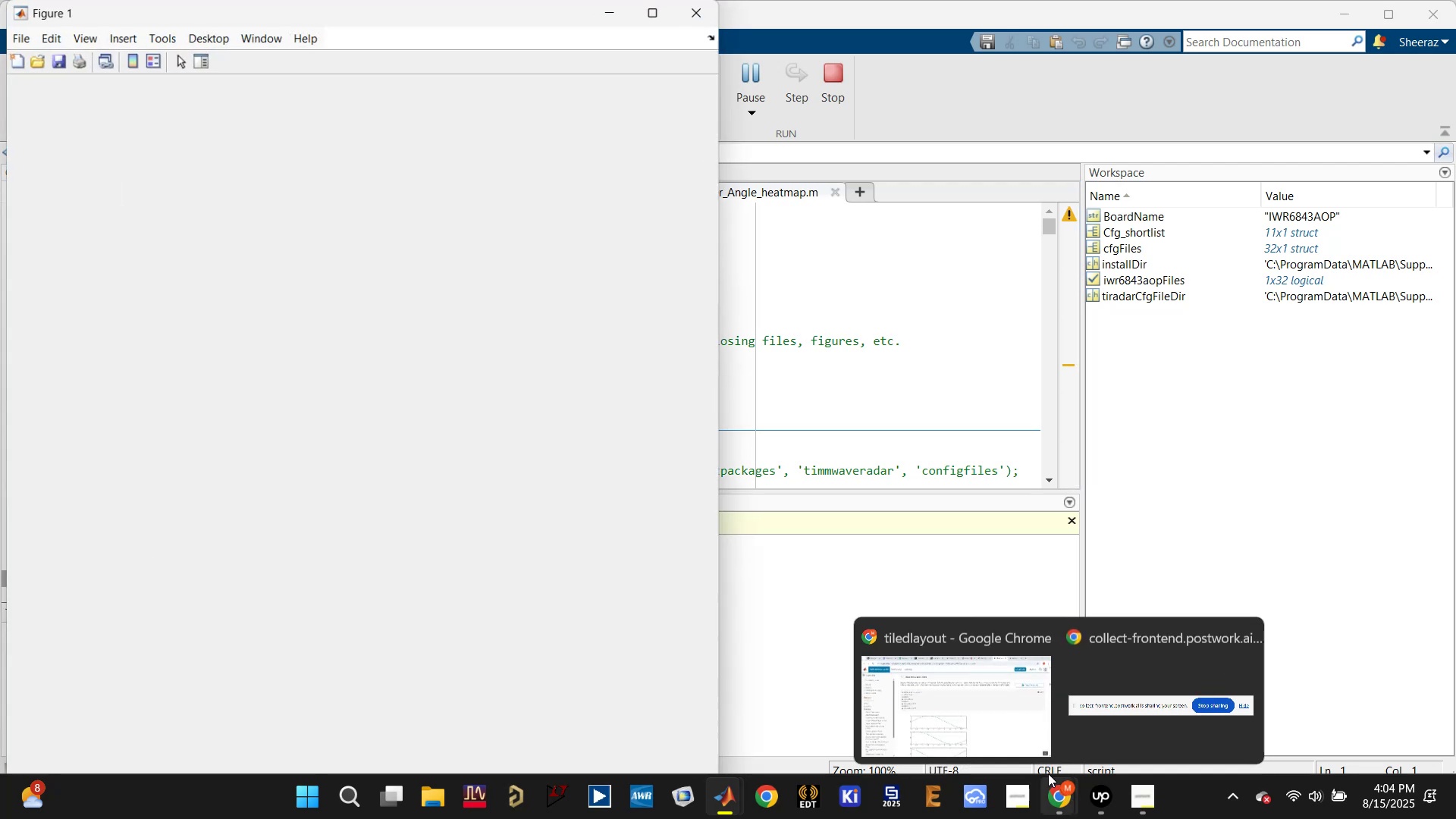 
wait(6.5)
 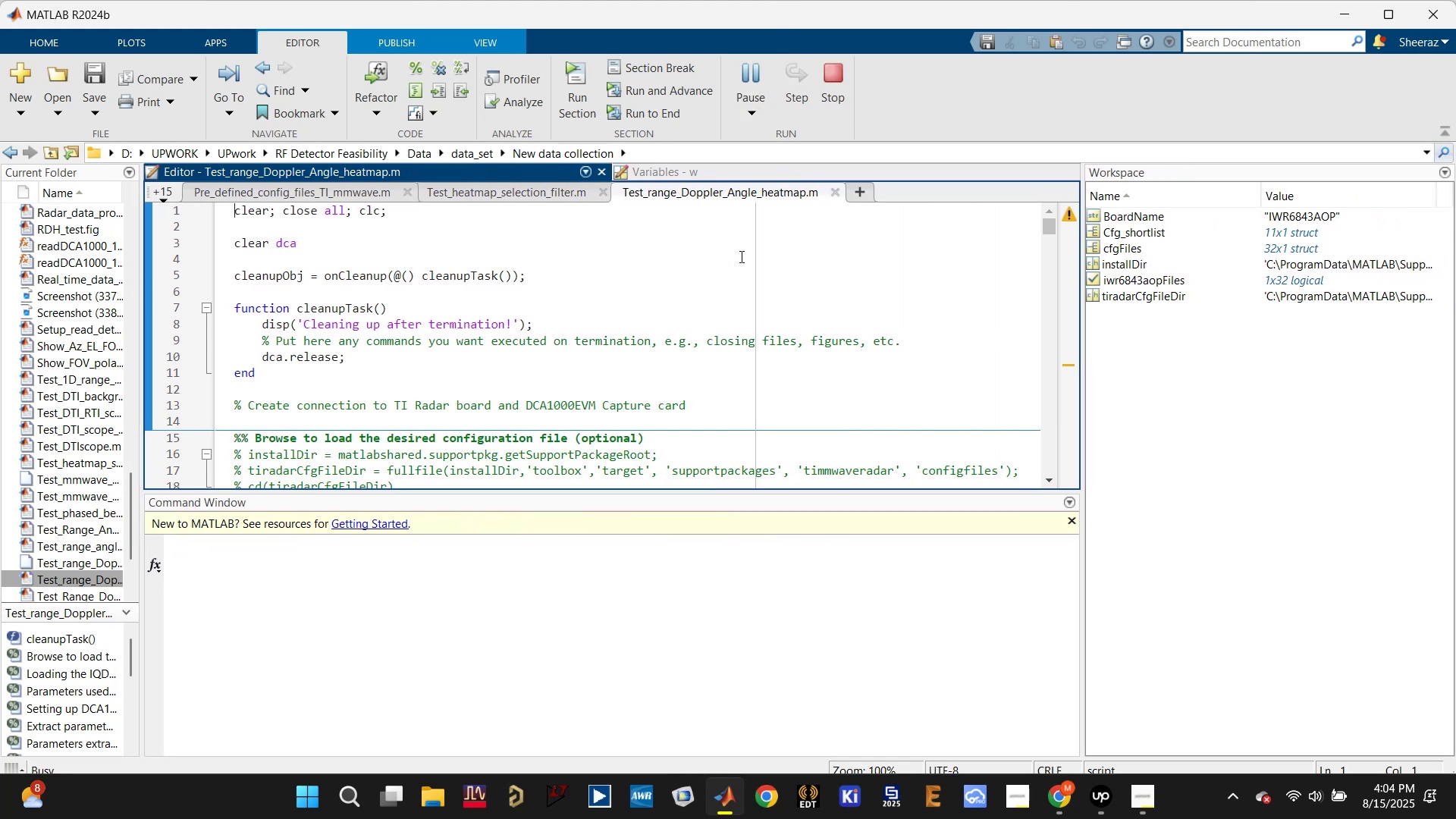 
left_click([855, 289])
 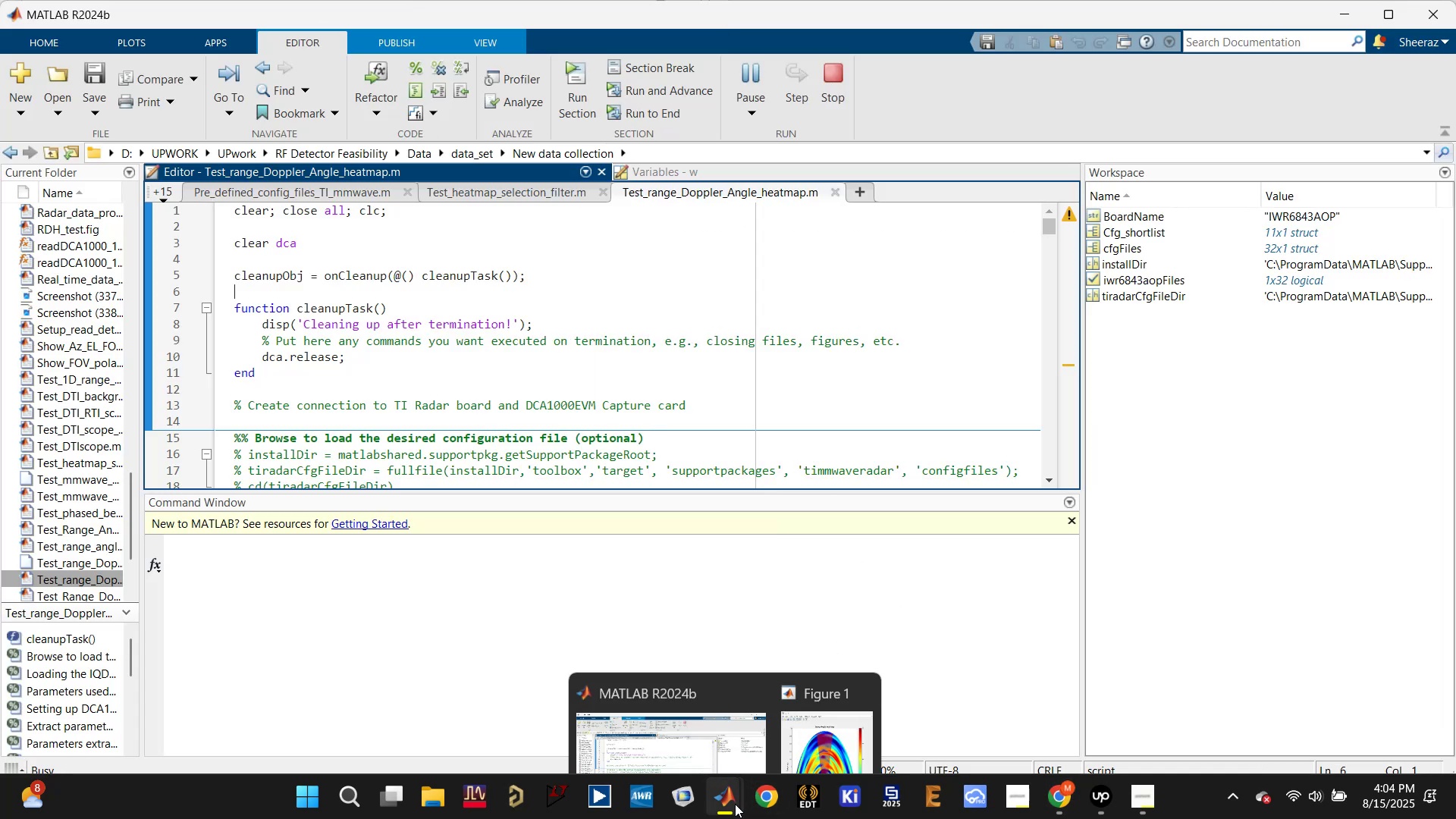 
left_click([826, 696])
 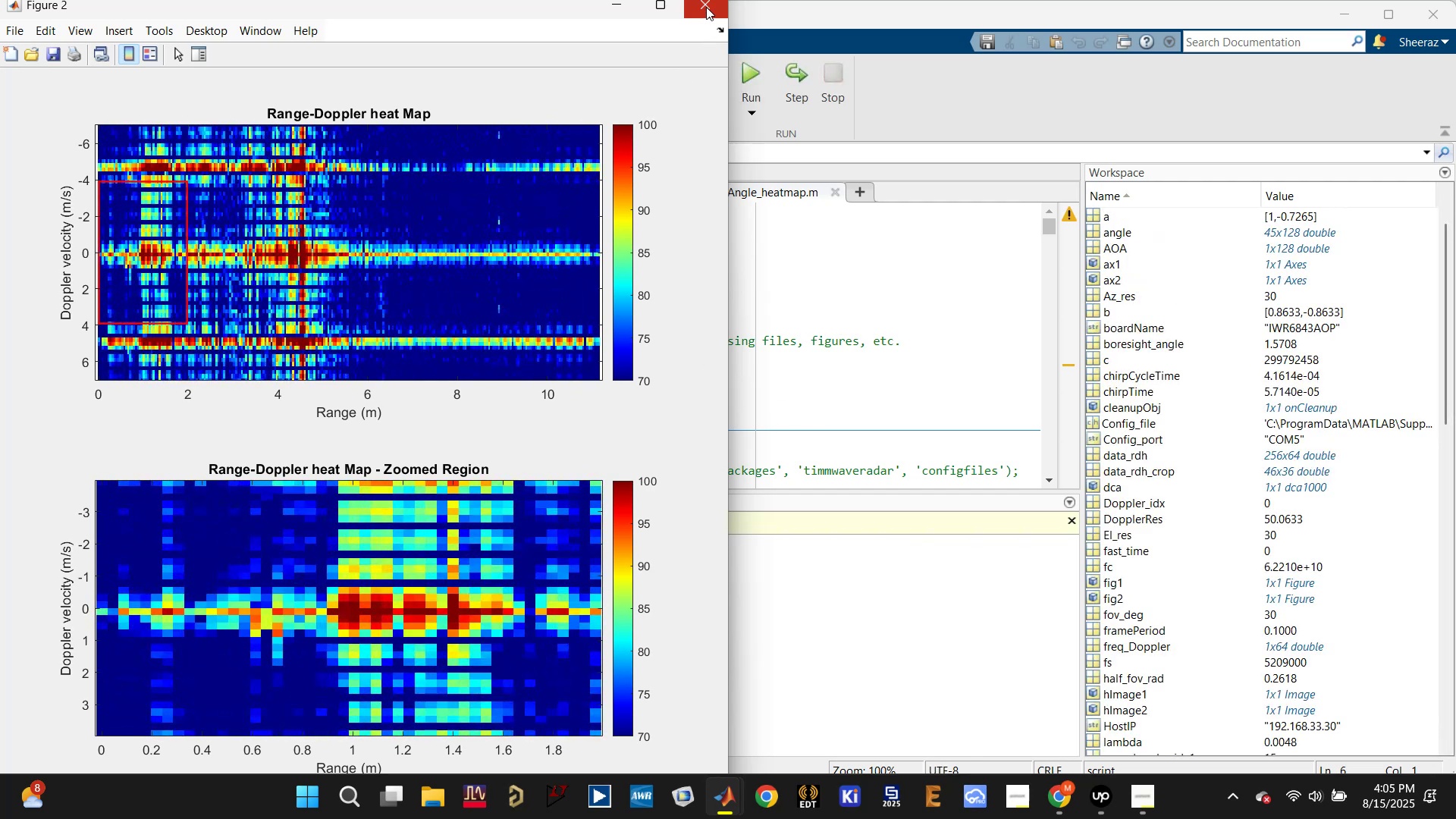 
wait(43.27)
 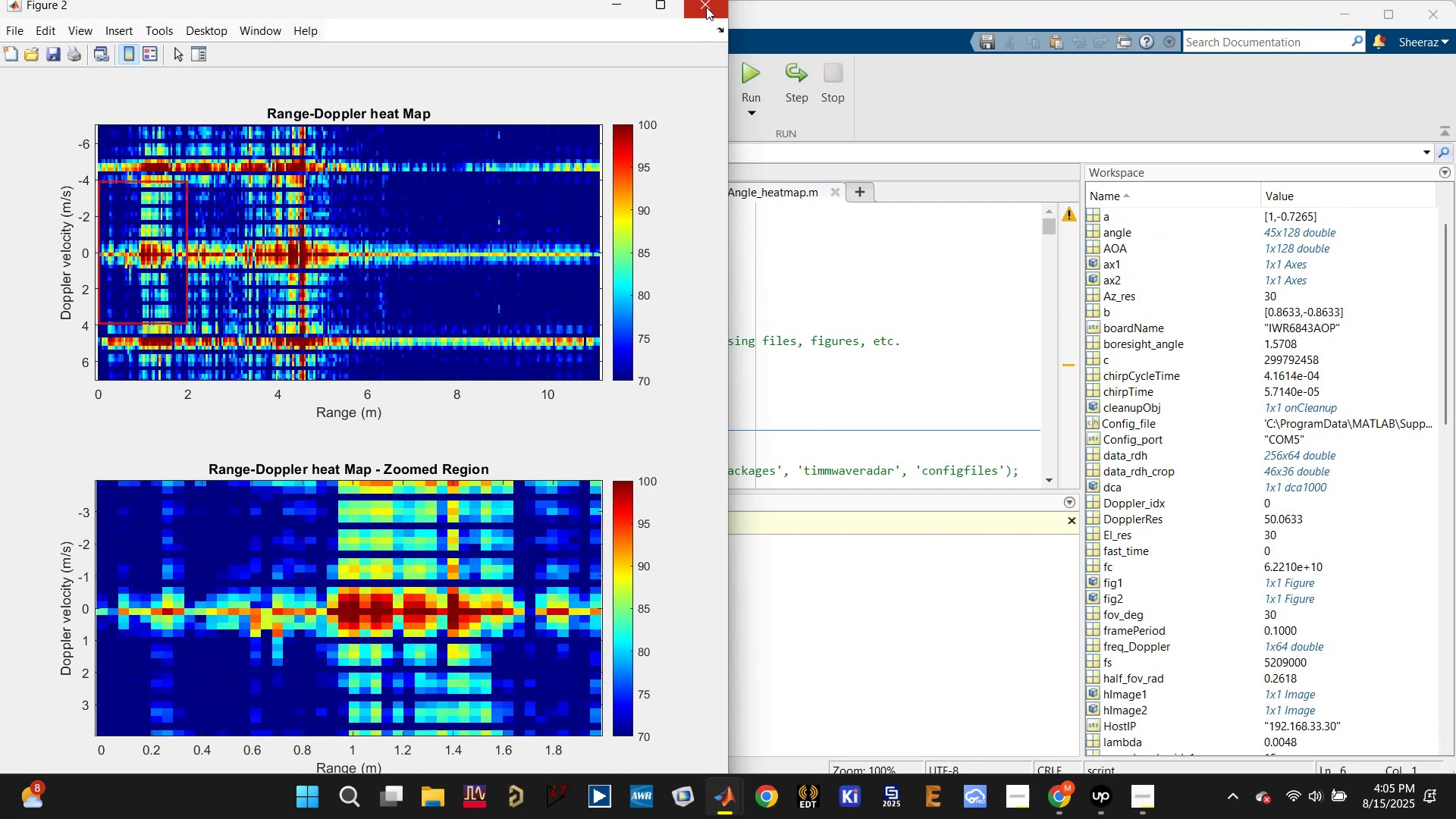 
left_click([706, 11])
 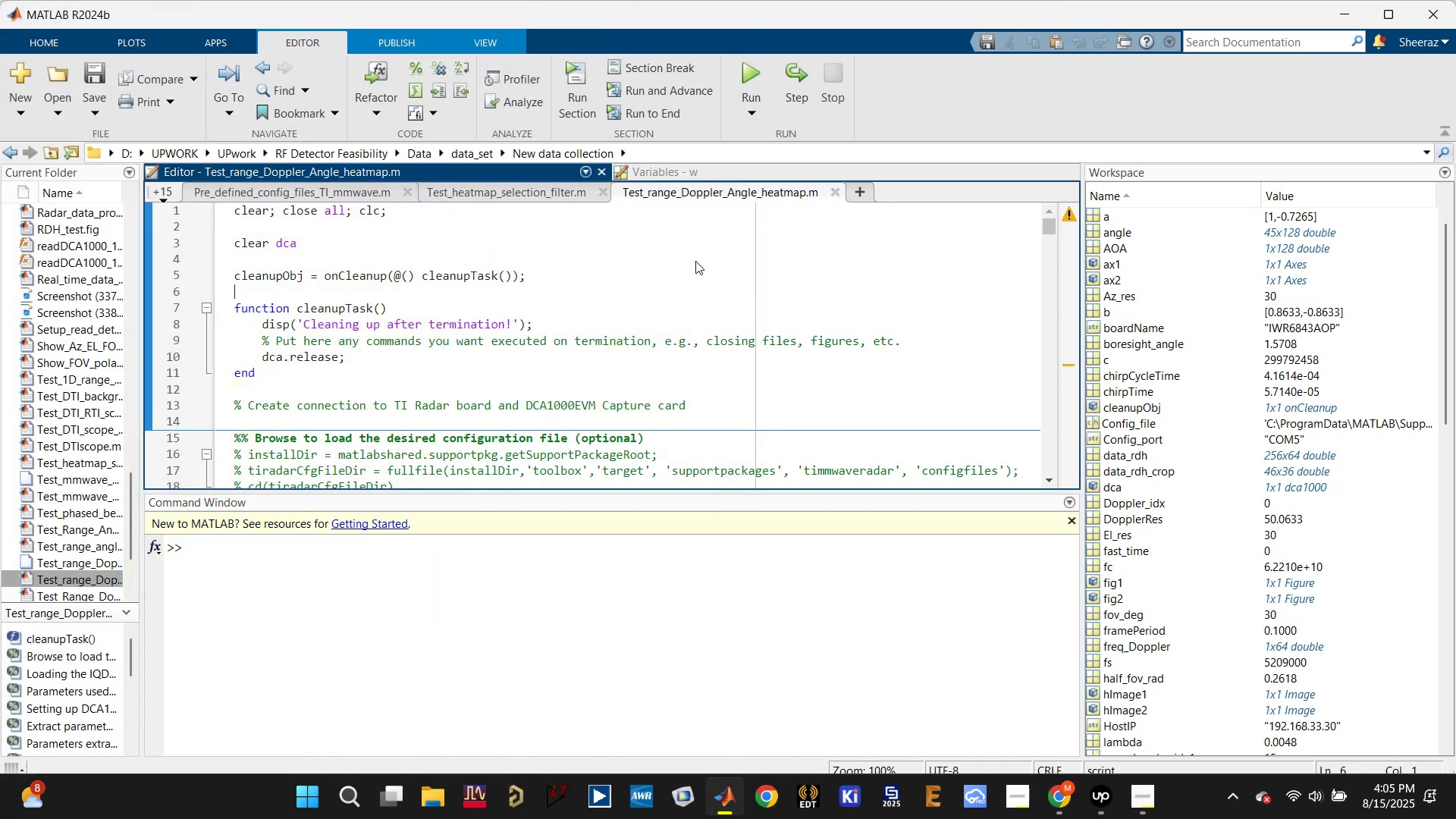 
scroll: coordinate [623, 336], scroll_direction: up, amount: 8.0
 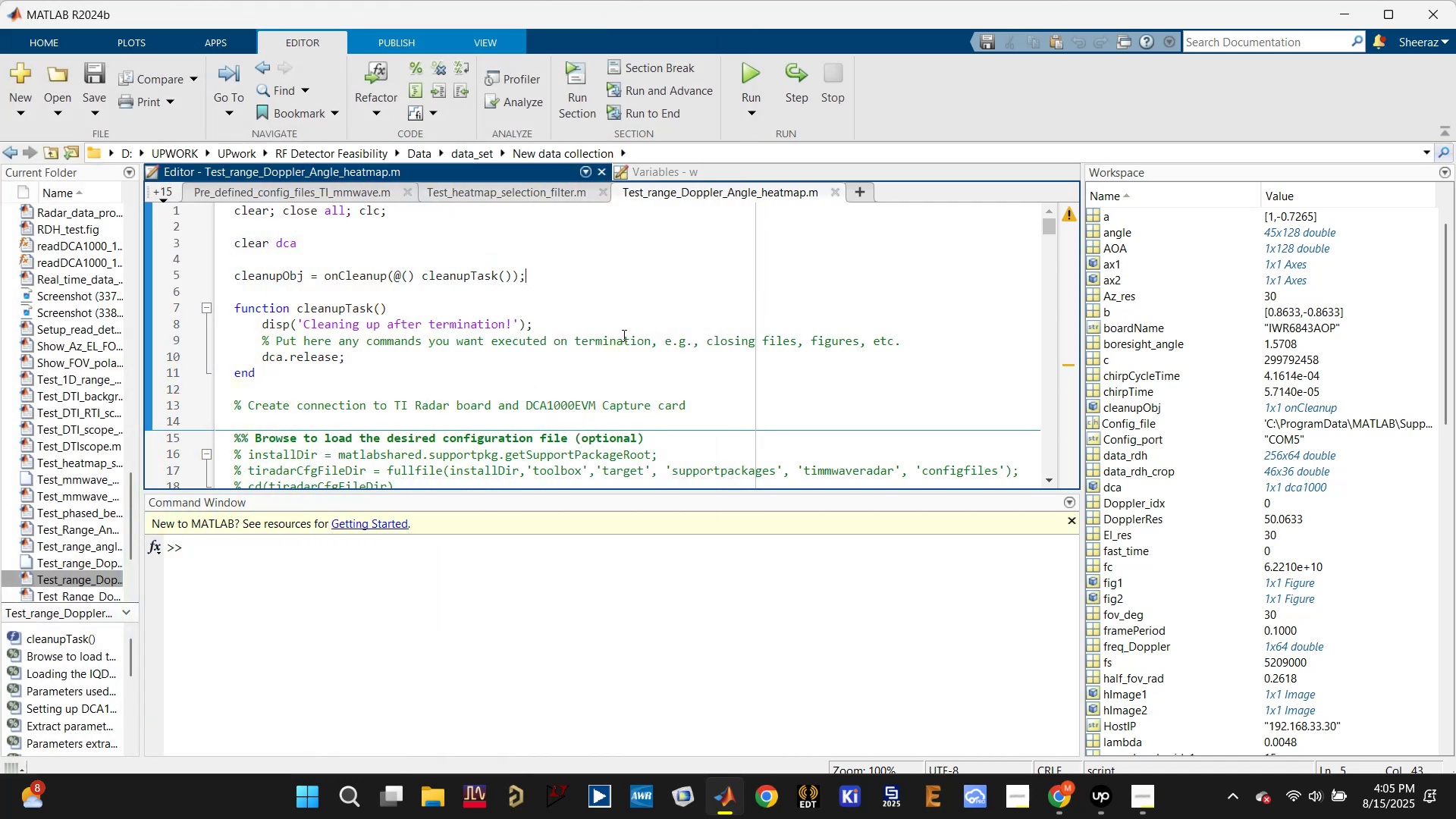 
key(Control+S)
 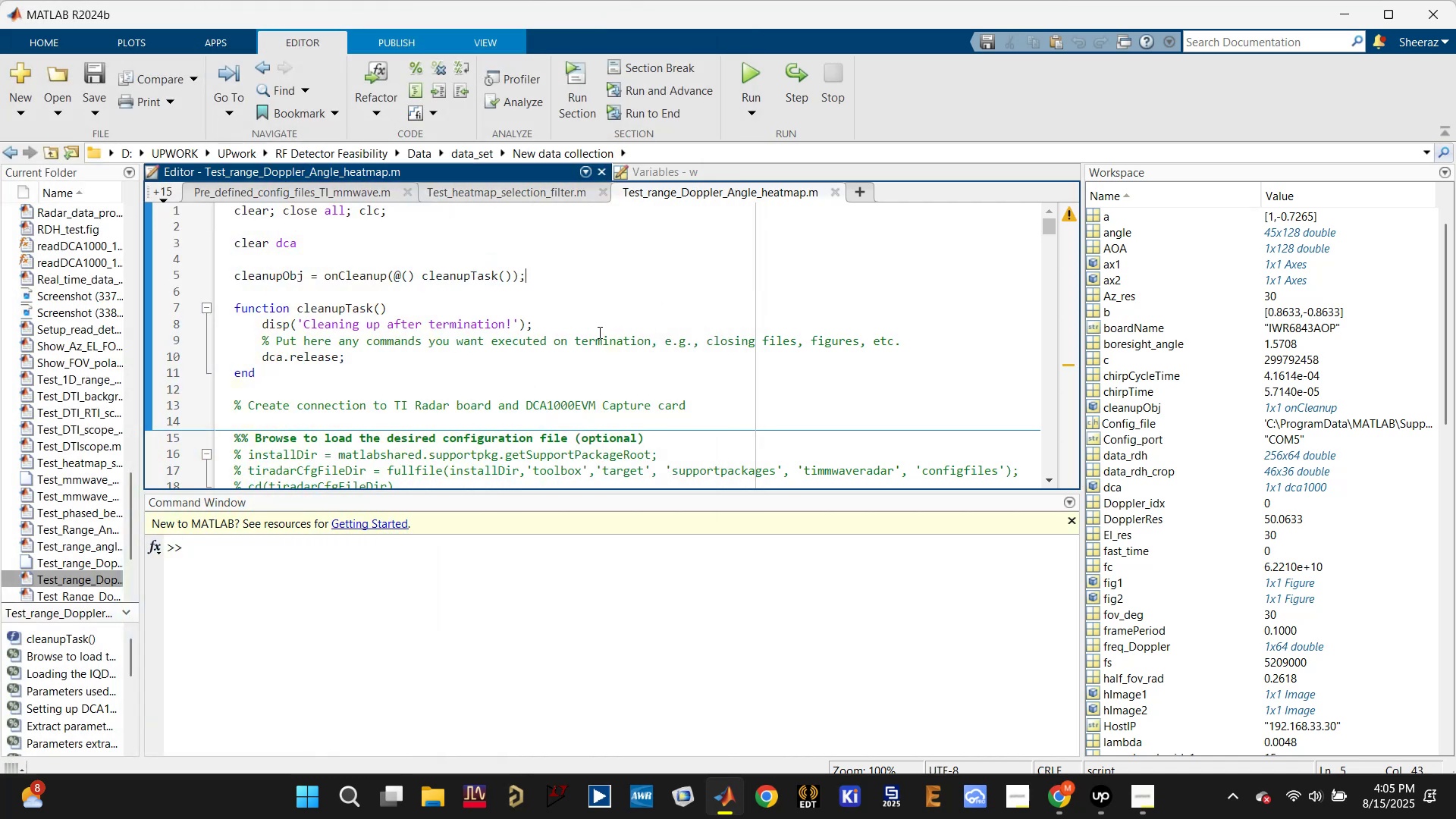 
scroll: coordinate [426, 391], scroll_direction: down, amount: 12.0
 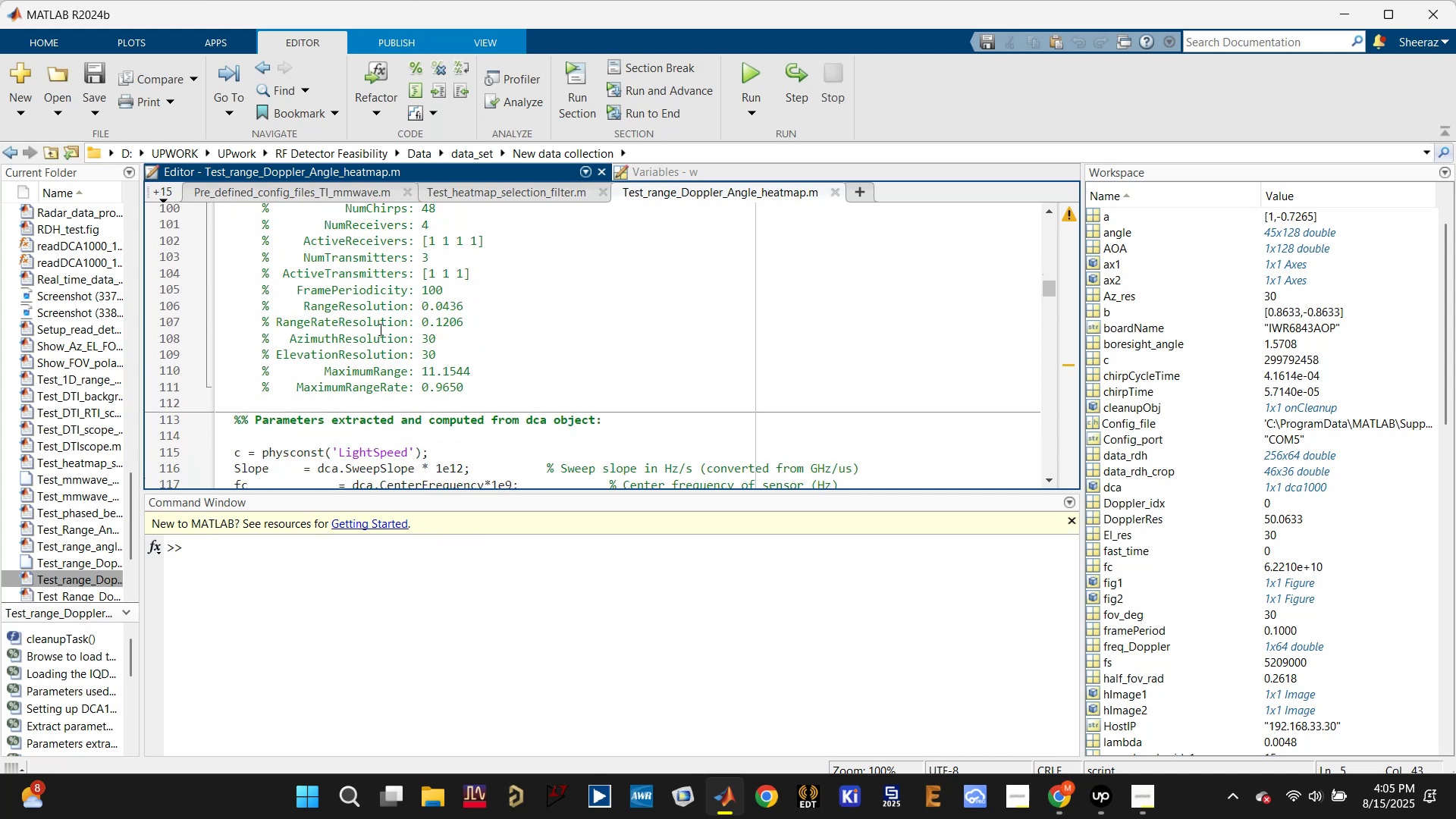 
double_click([380, 327])
 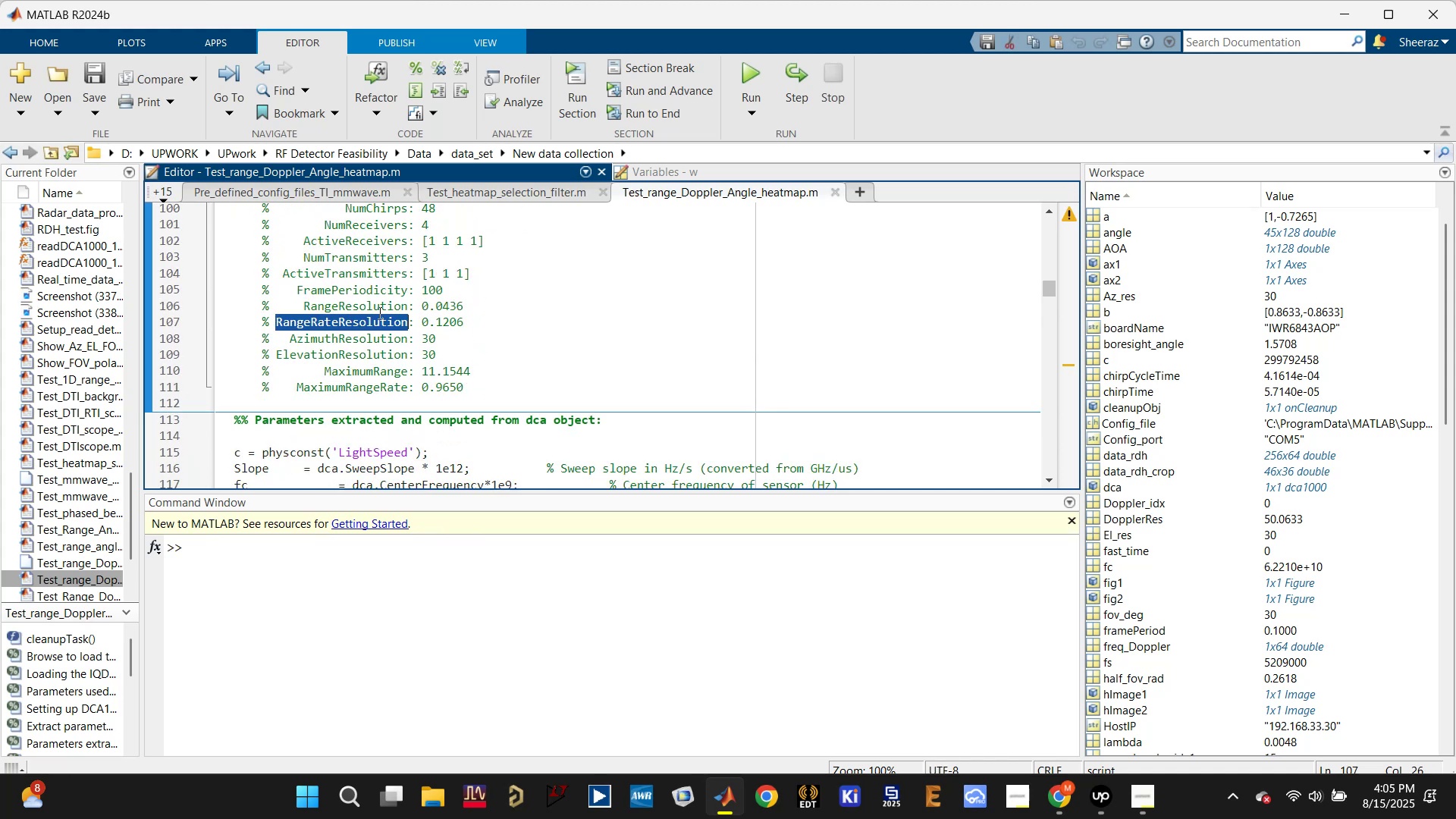 
left_click([378, 312])
 